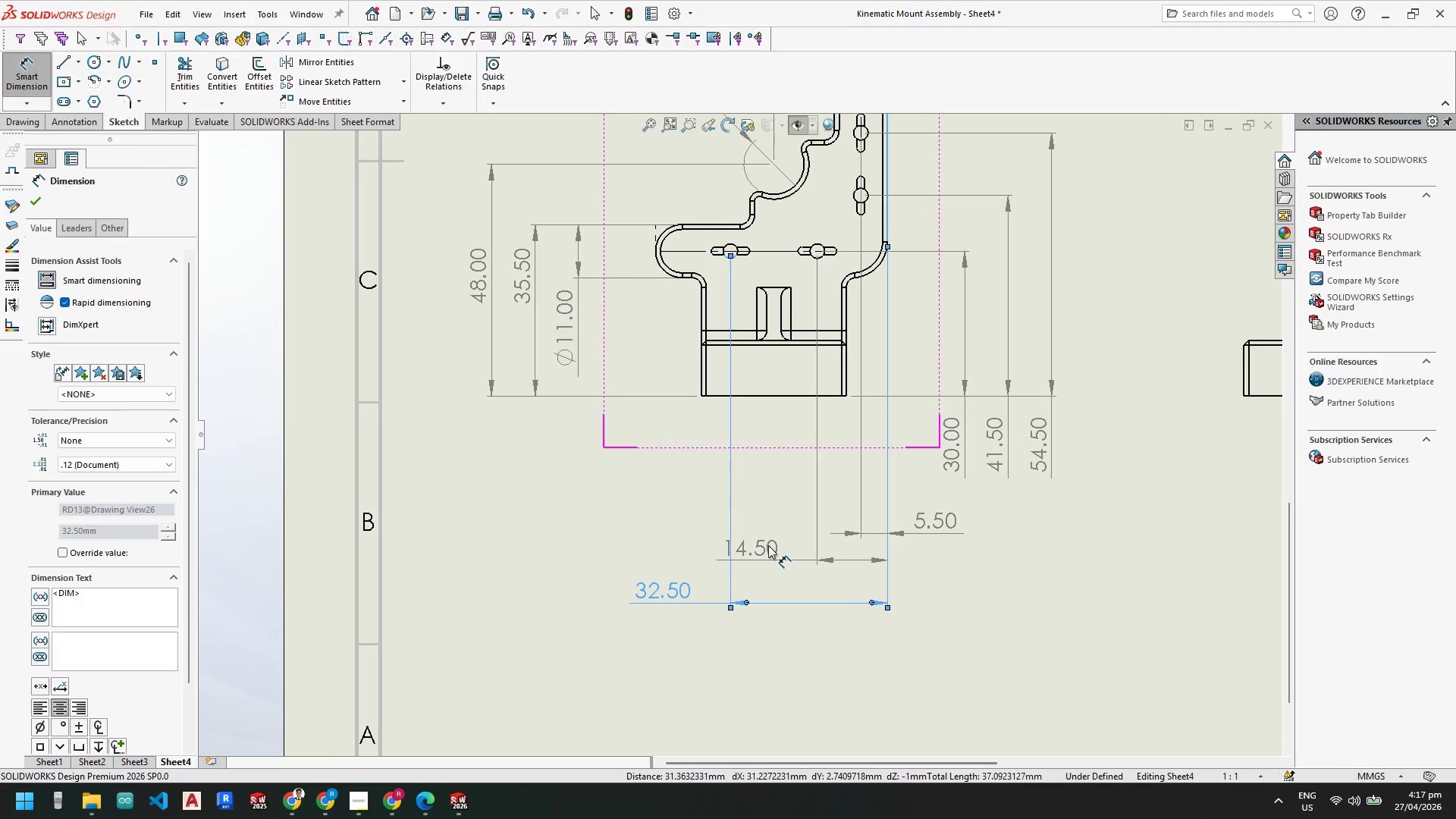 
left_click_drag(start_coordinate=[768, 544], to_coordinate=[666, 544])
 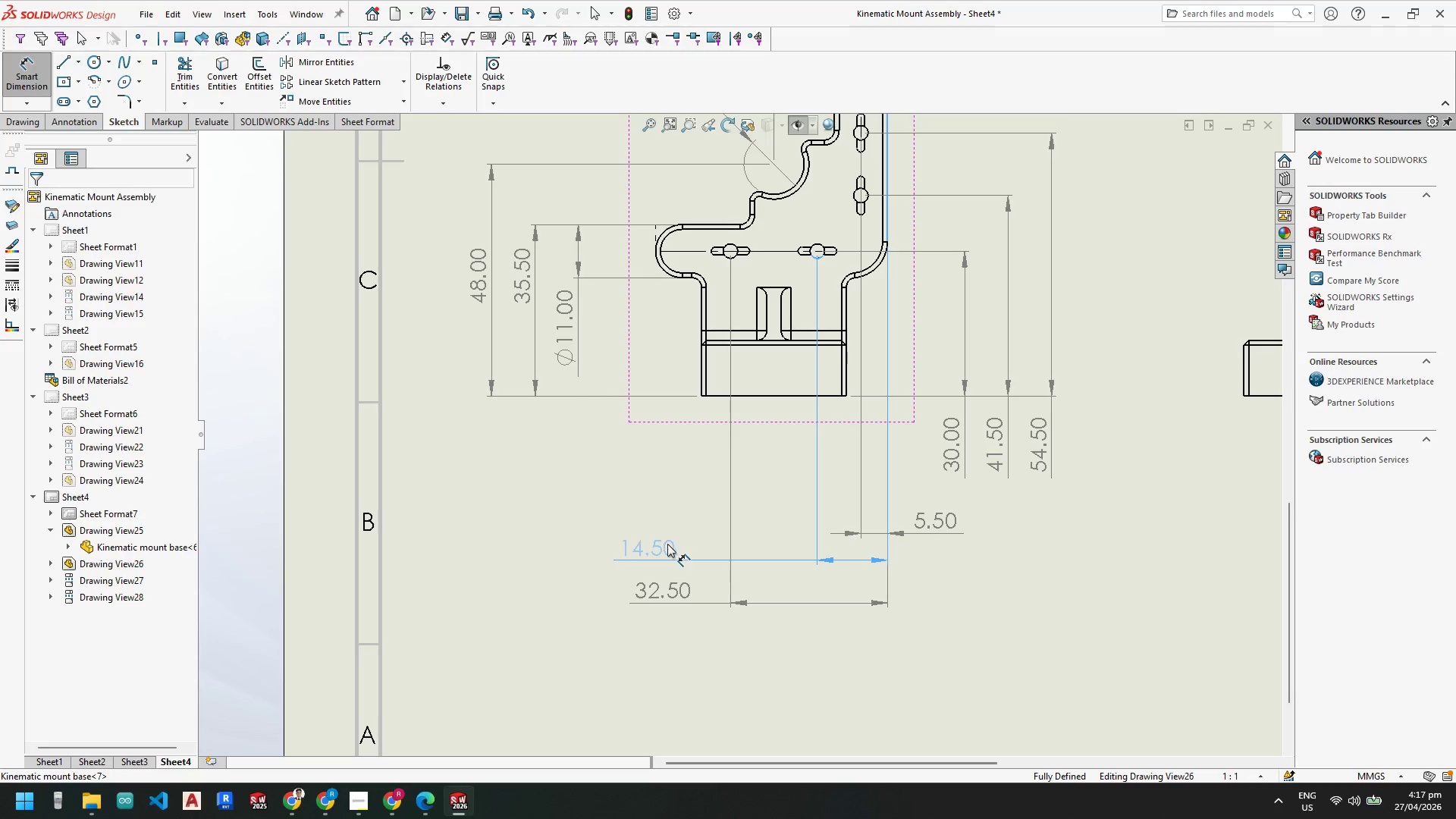 
key(Escape)
 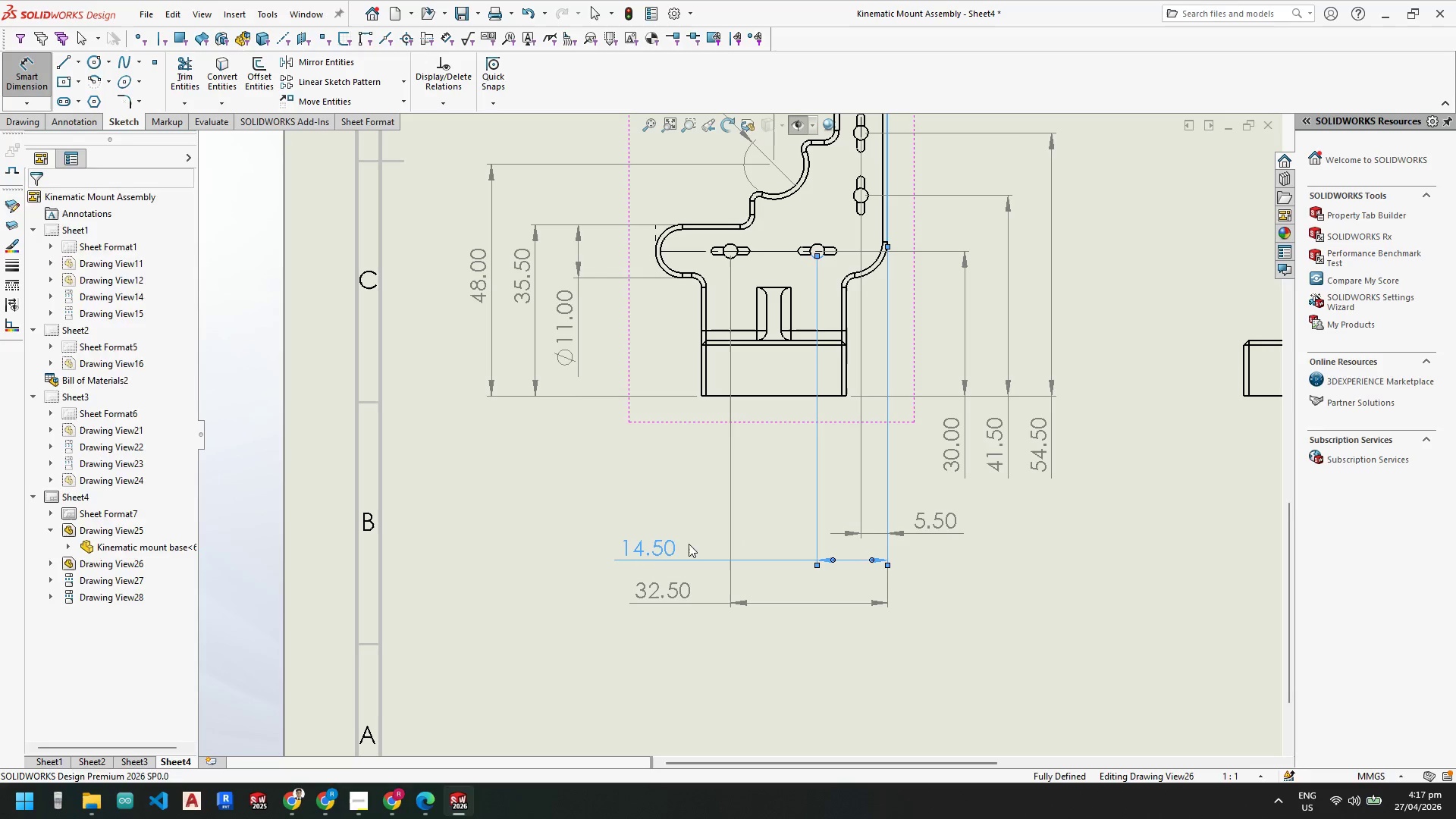 
key(Escape)
 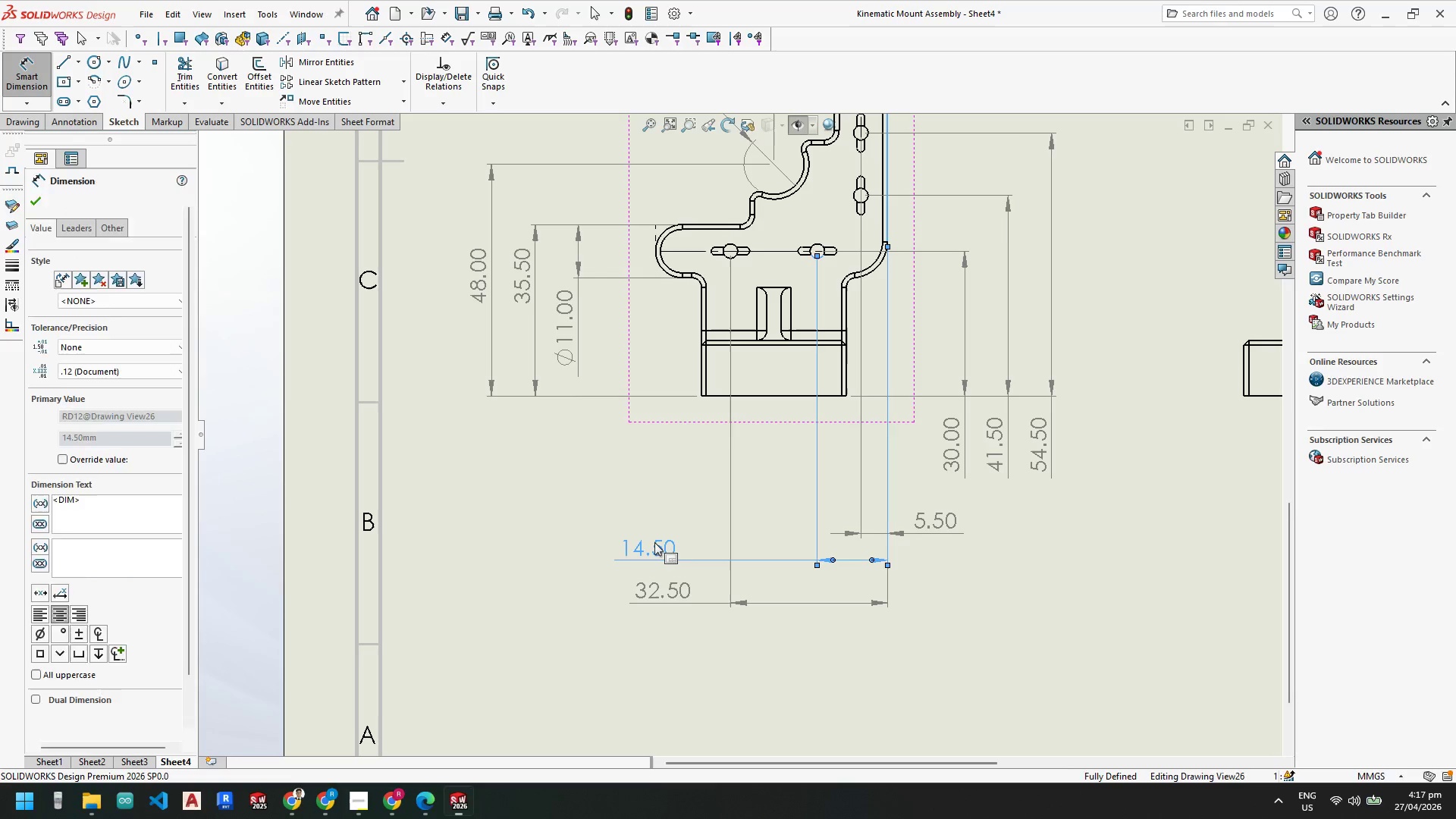 
left_click_drag(start_coordinate=[654, 542], to_coordinate=[670, 548])
 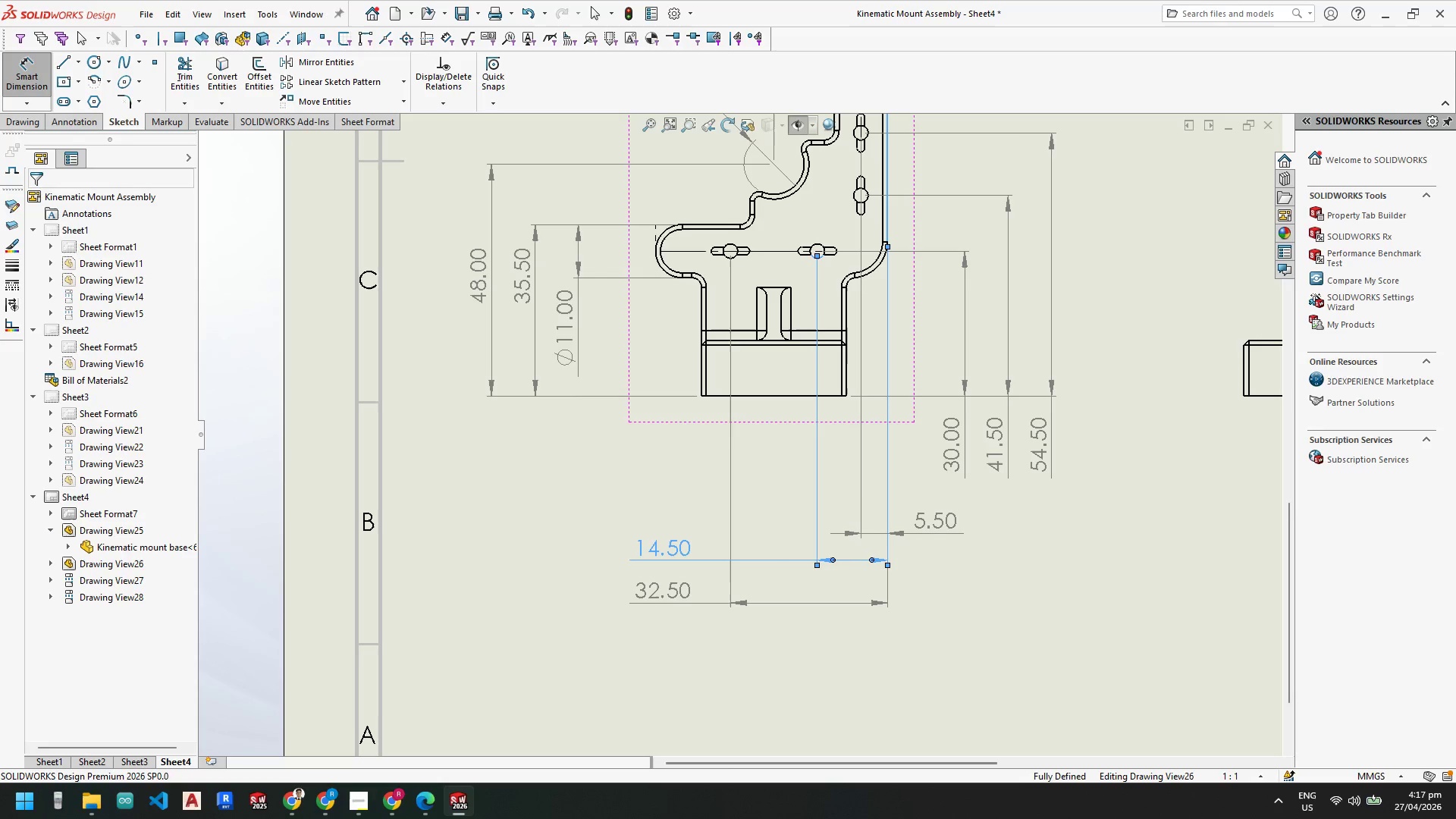 
key(Escape)
 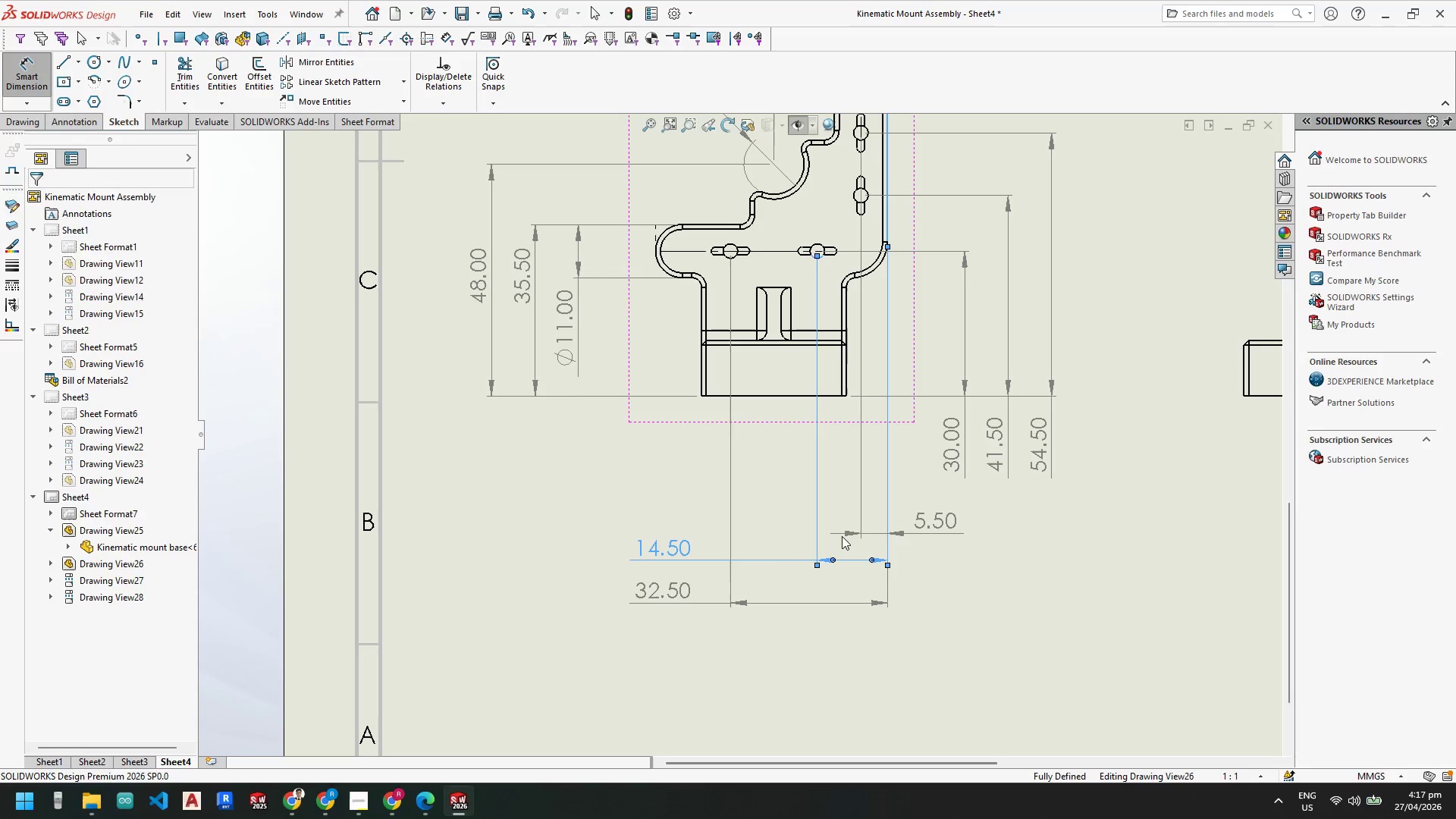 
key(Escape)
 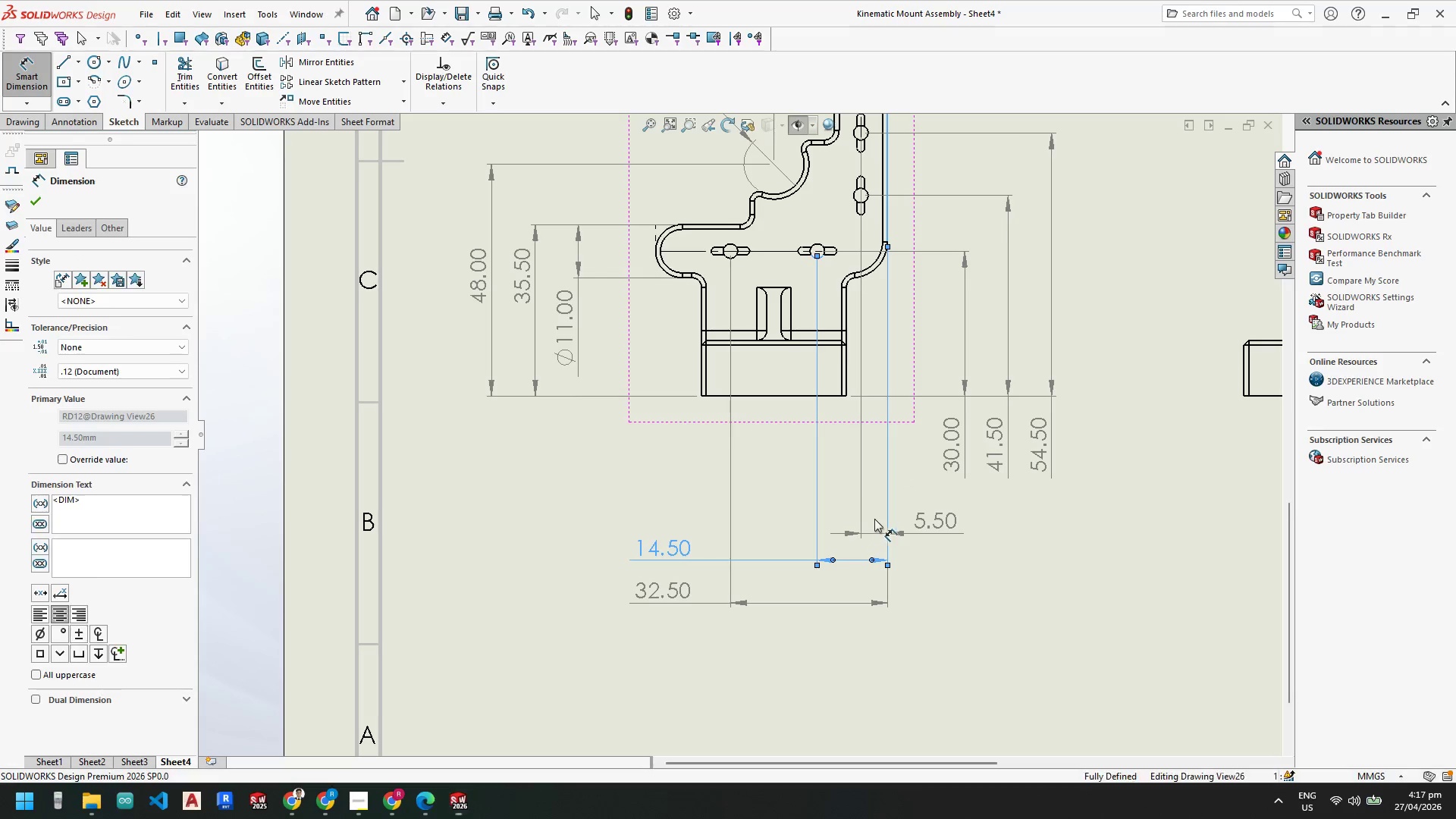 
key(Escape)
 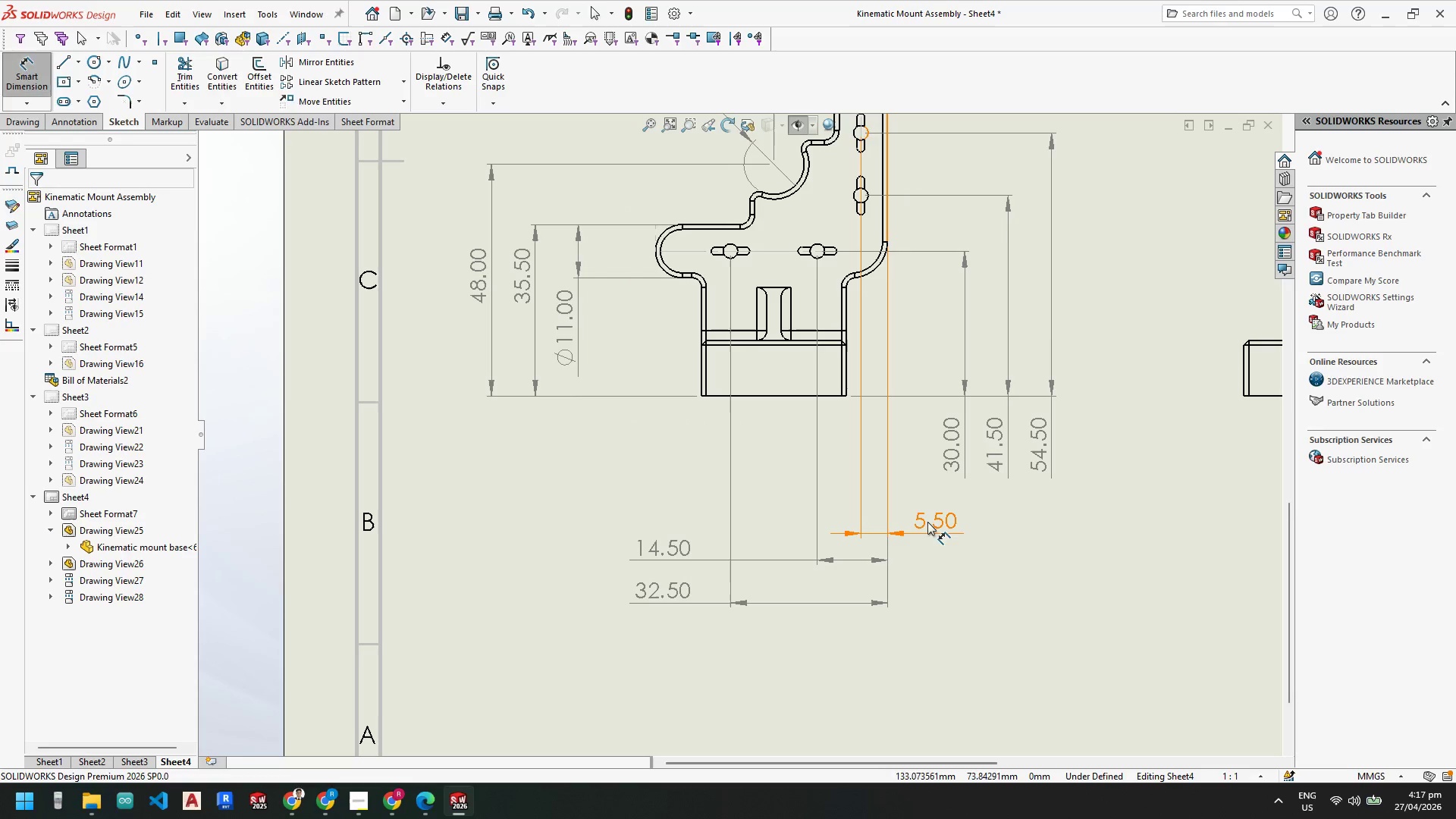 
left_click_drag(start_coordinate=[927, 522], to_coordinate=[659, 513])
 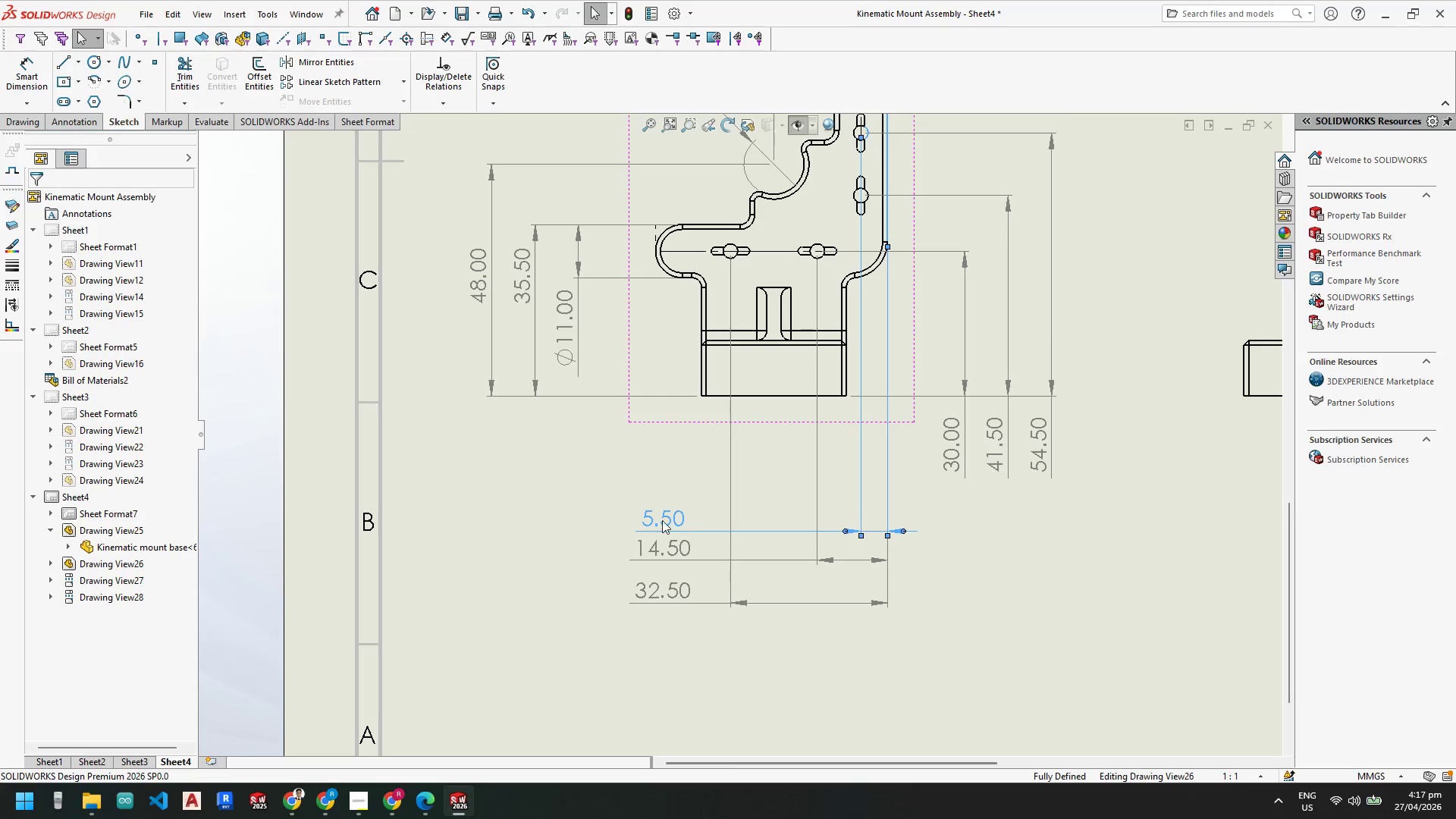 
key(Escape)
 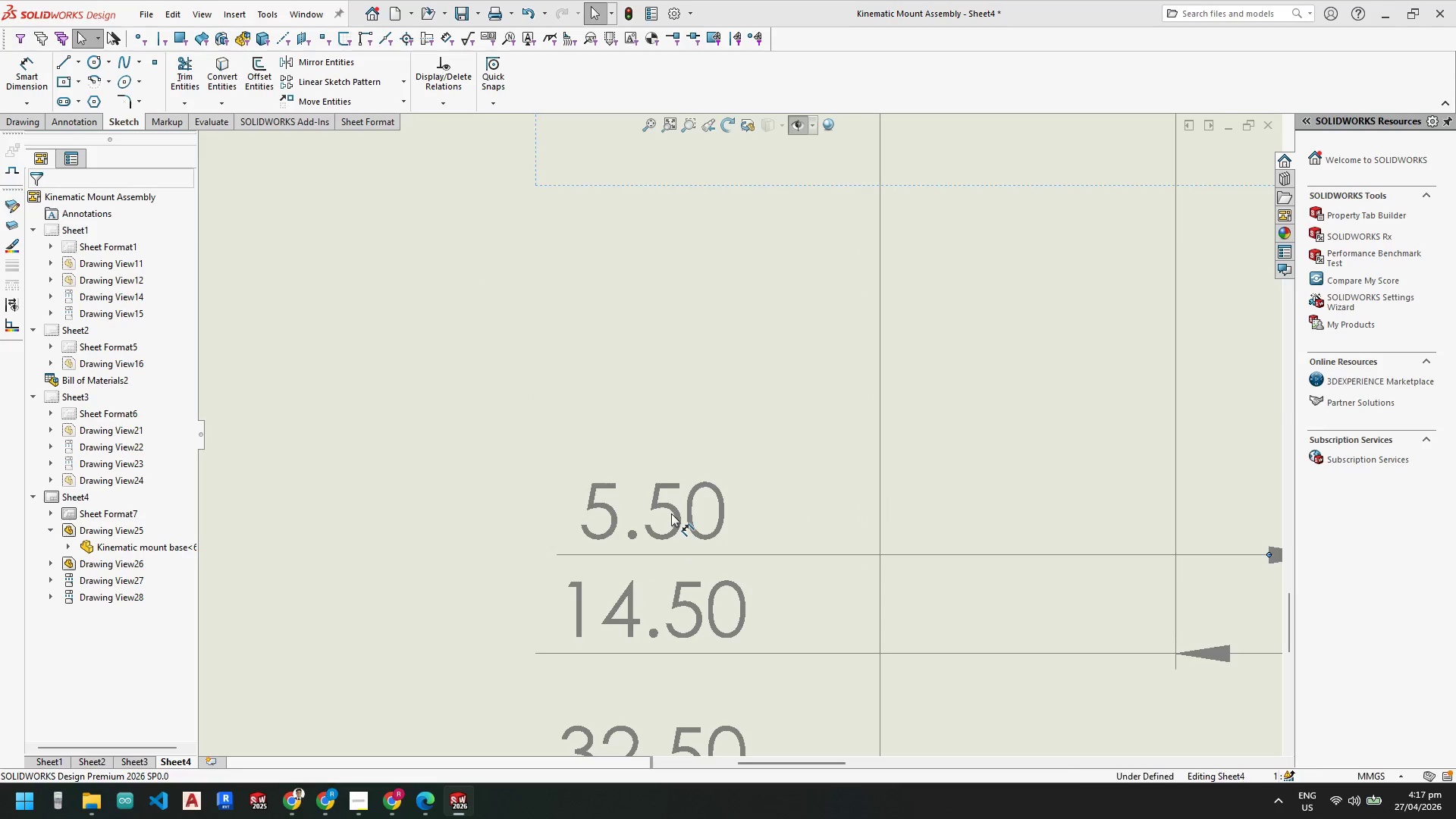 
scroll: coordinate [670, 519], scroll_direction: down, amount: 5.0
 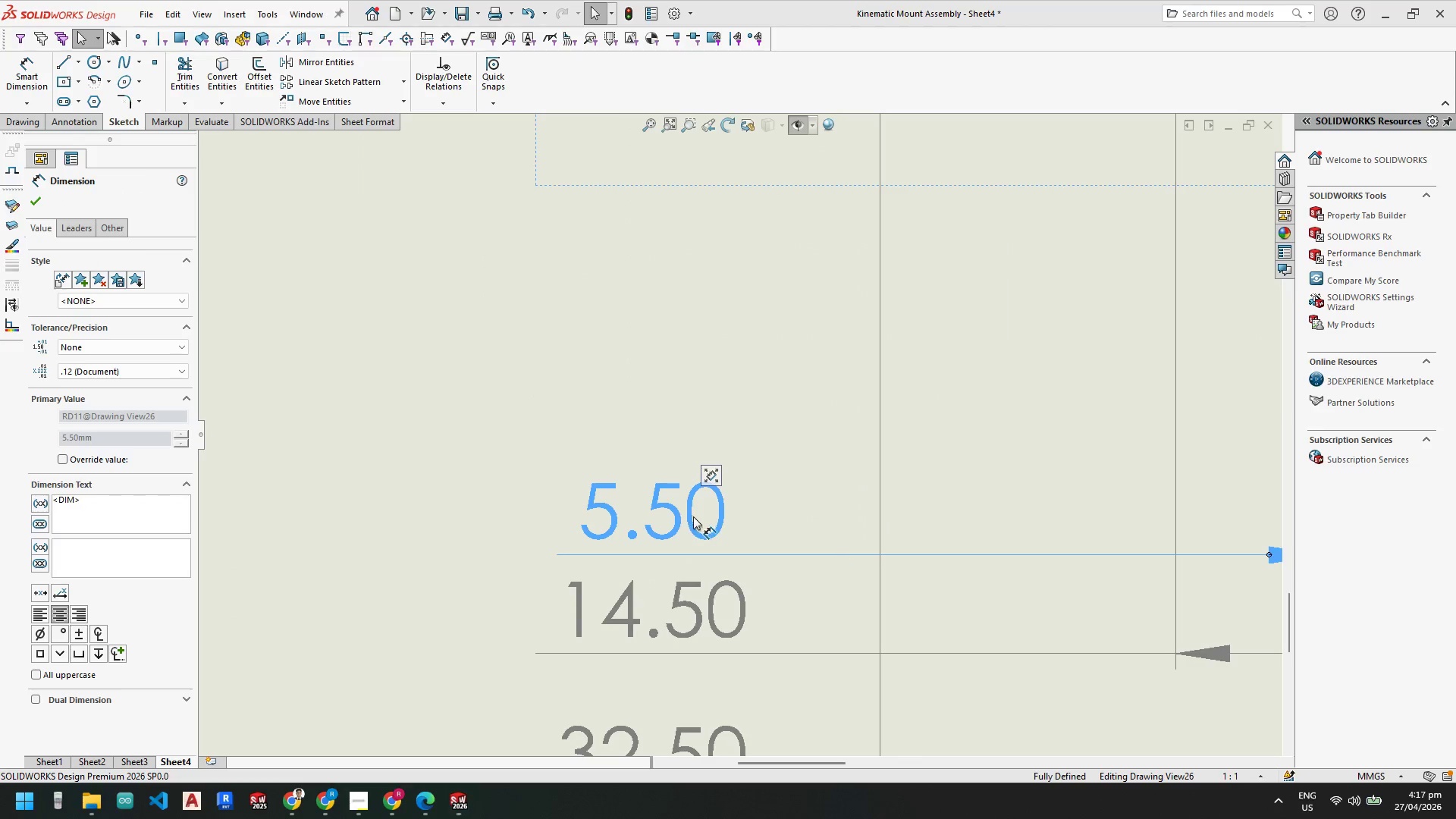 
left_click_drag(start_coordinate=[671, 513], to_coordinate=[691, 498])
 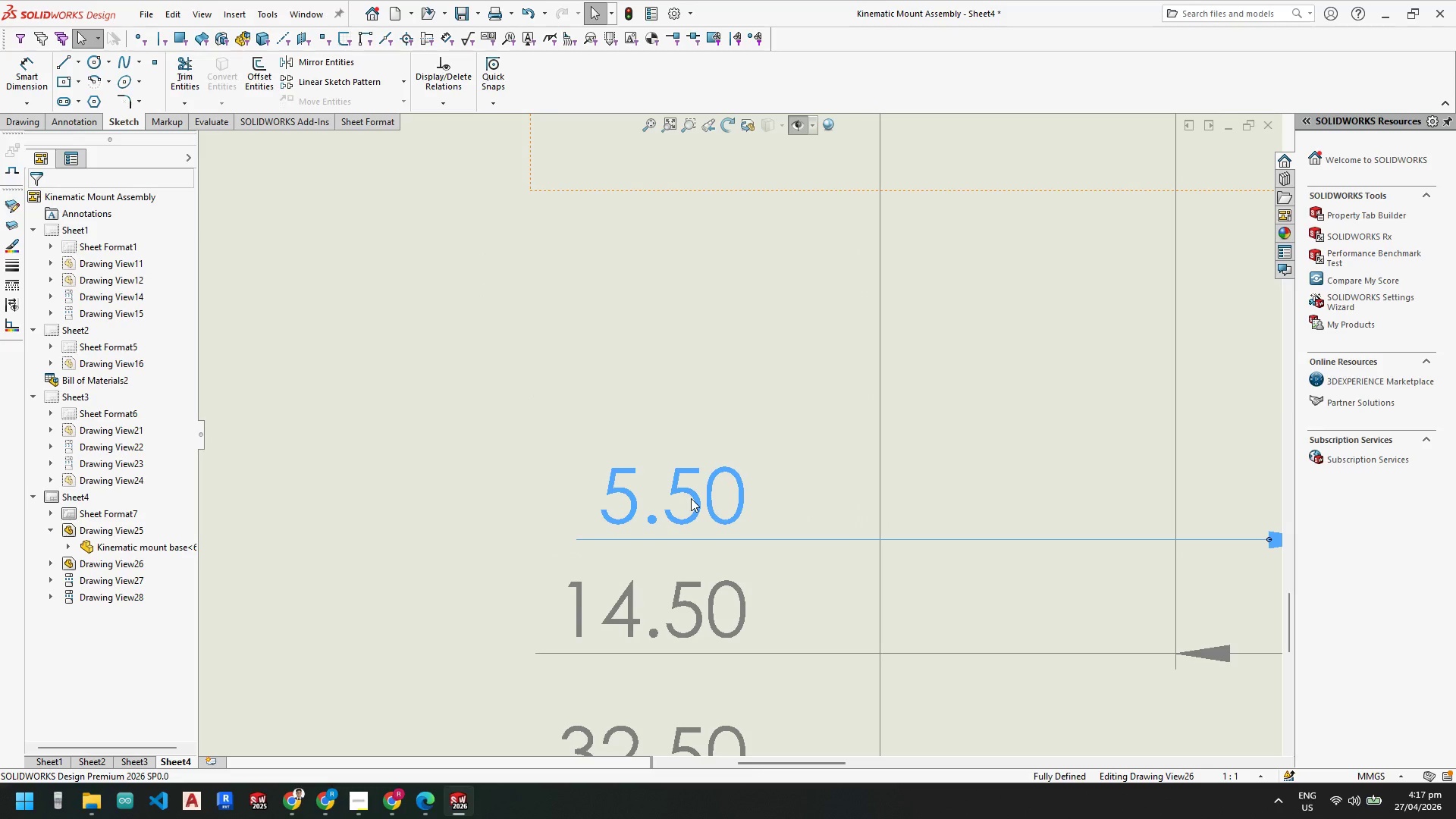 
key(Escape)
 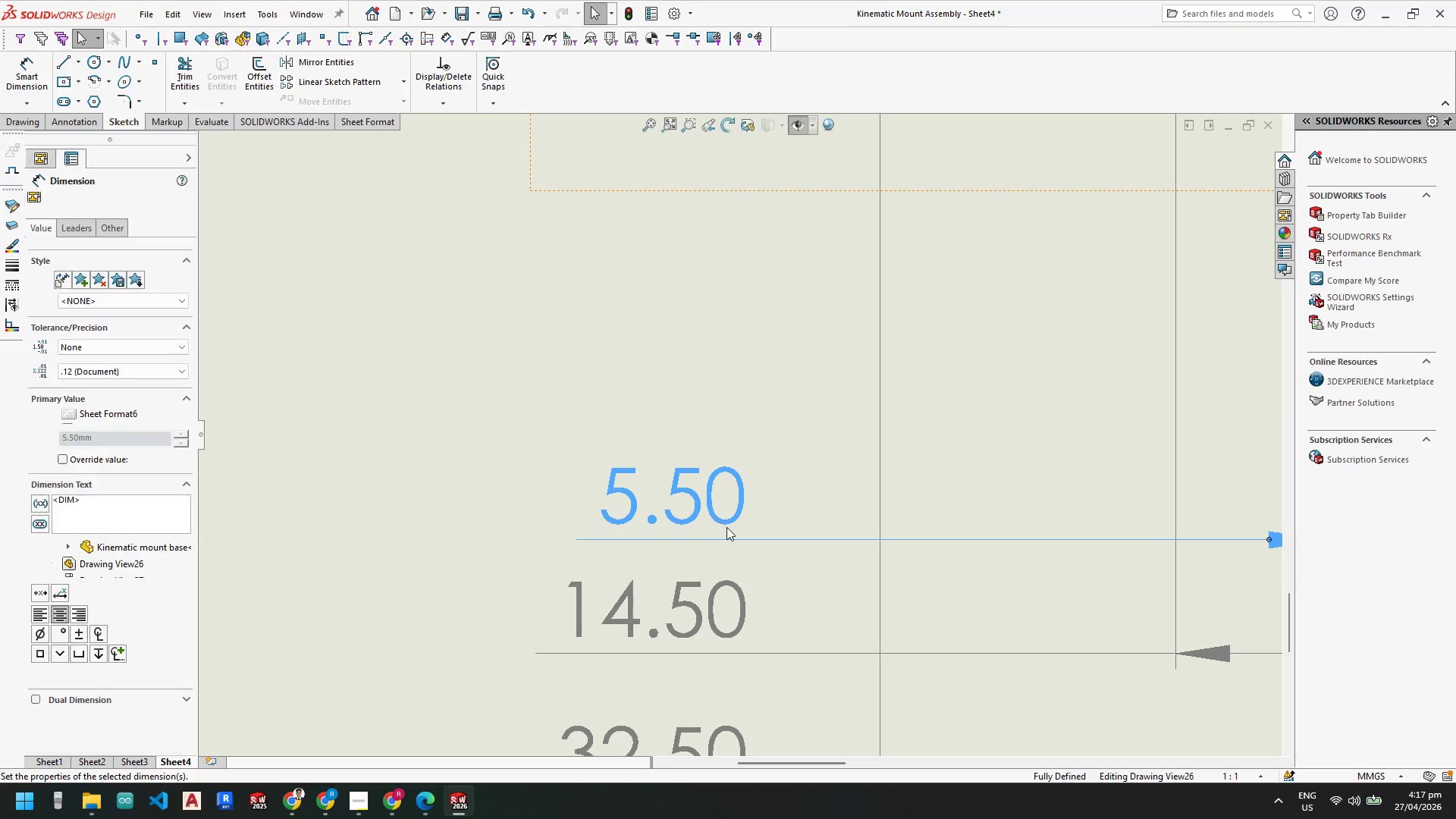 
key(Escape)
 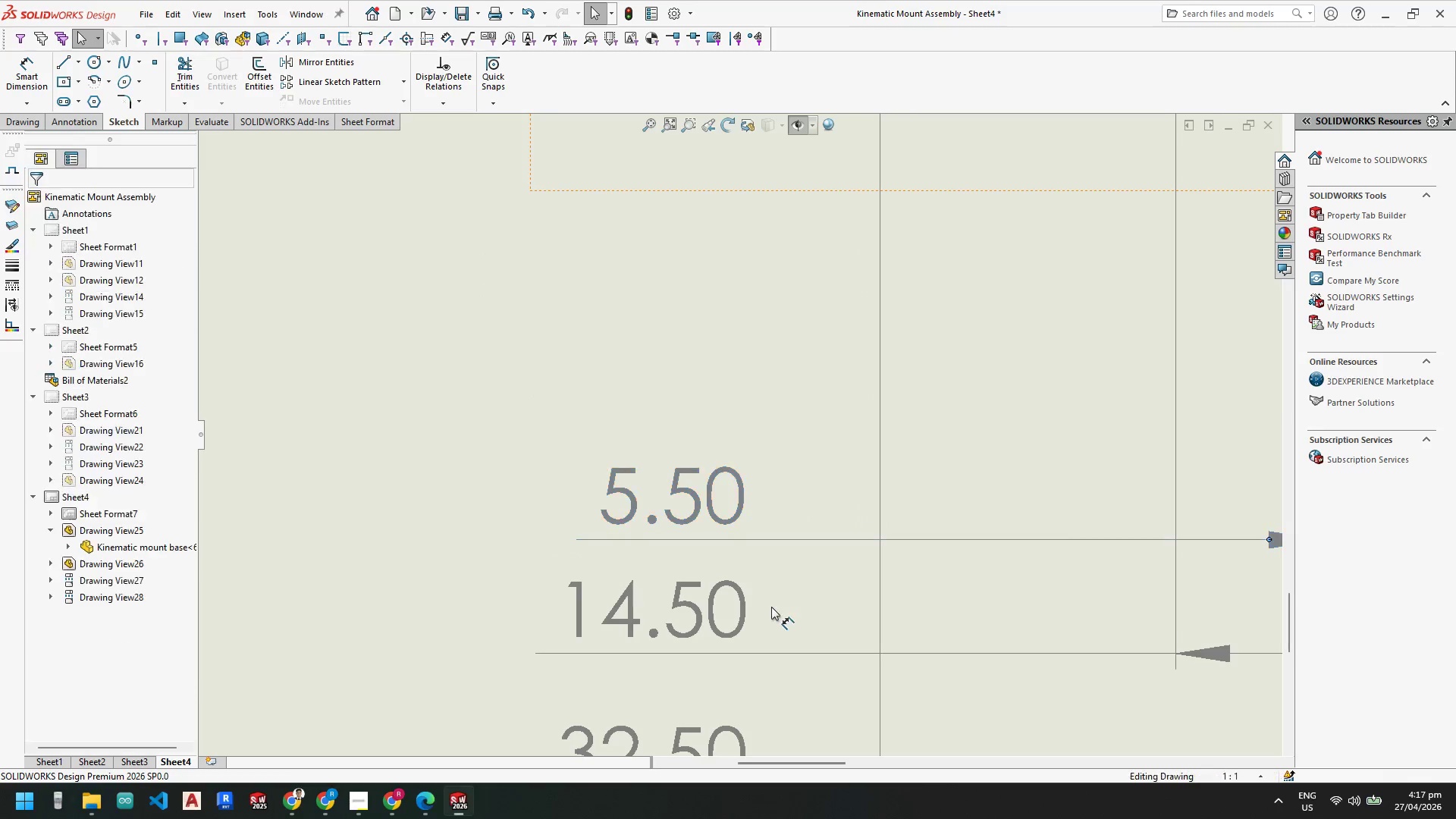 
key(Escape)
 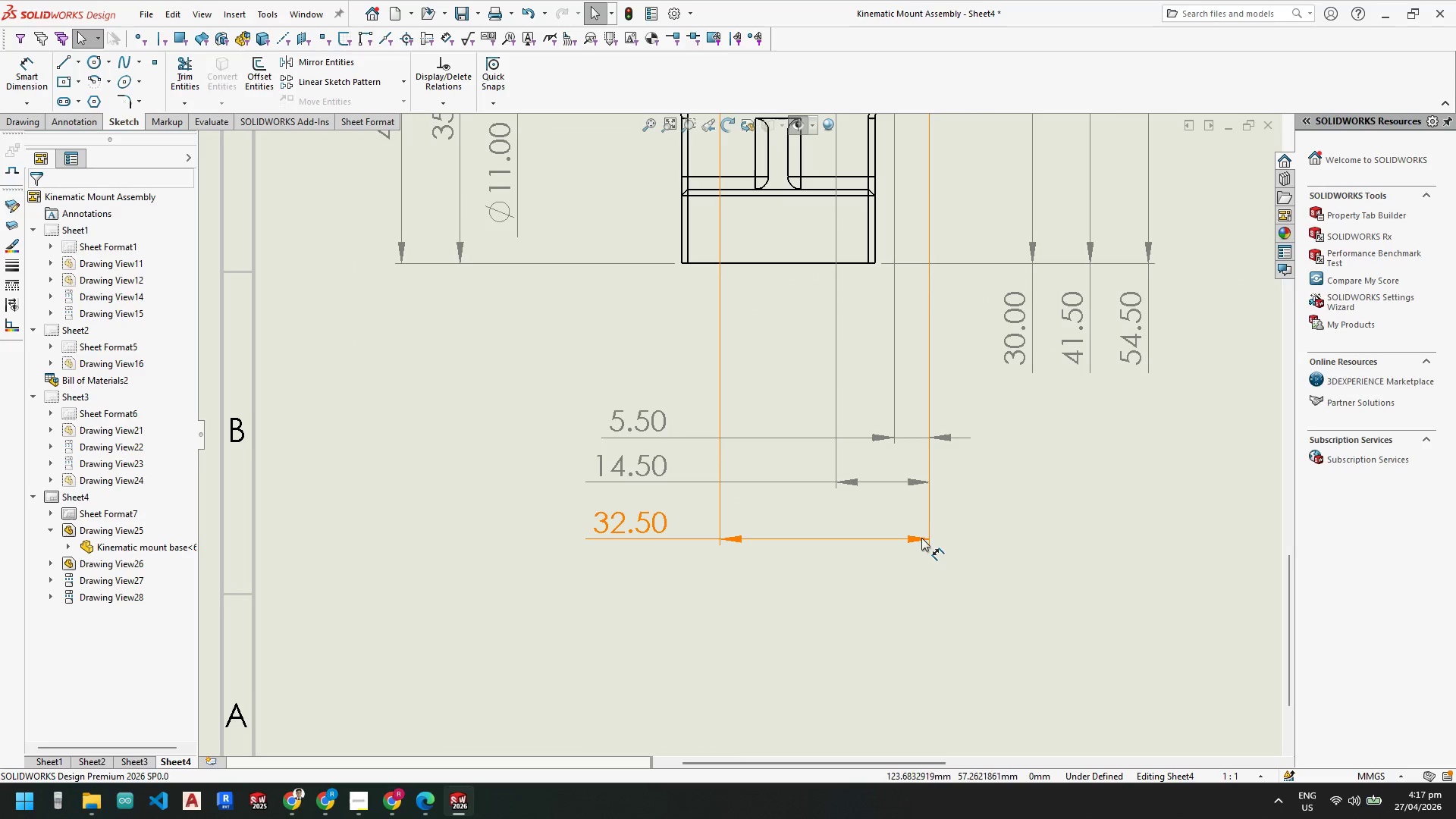 
scroll: coordinate [868, 501], scroll_direction: up, amount: 4.0
 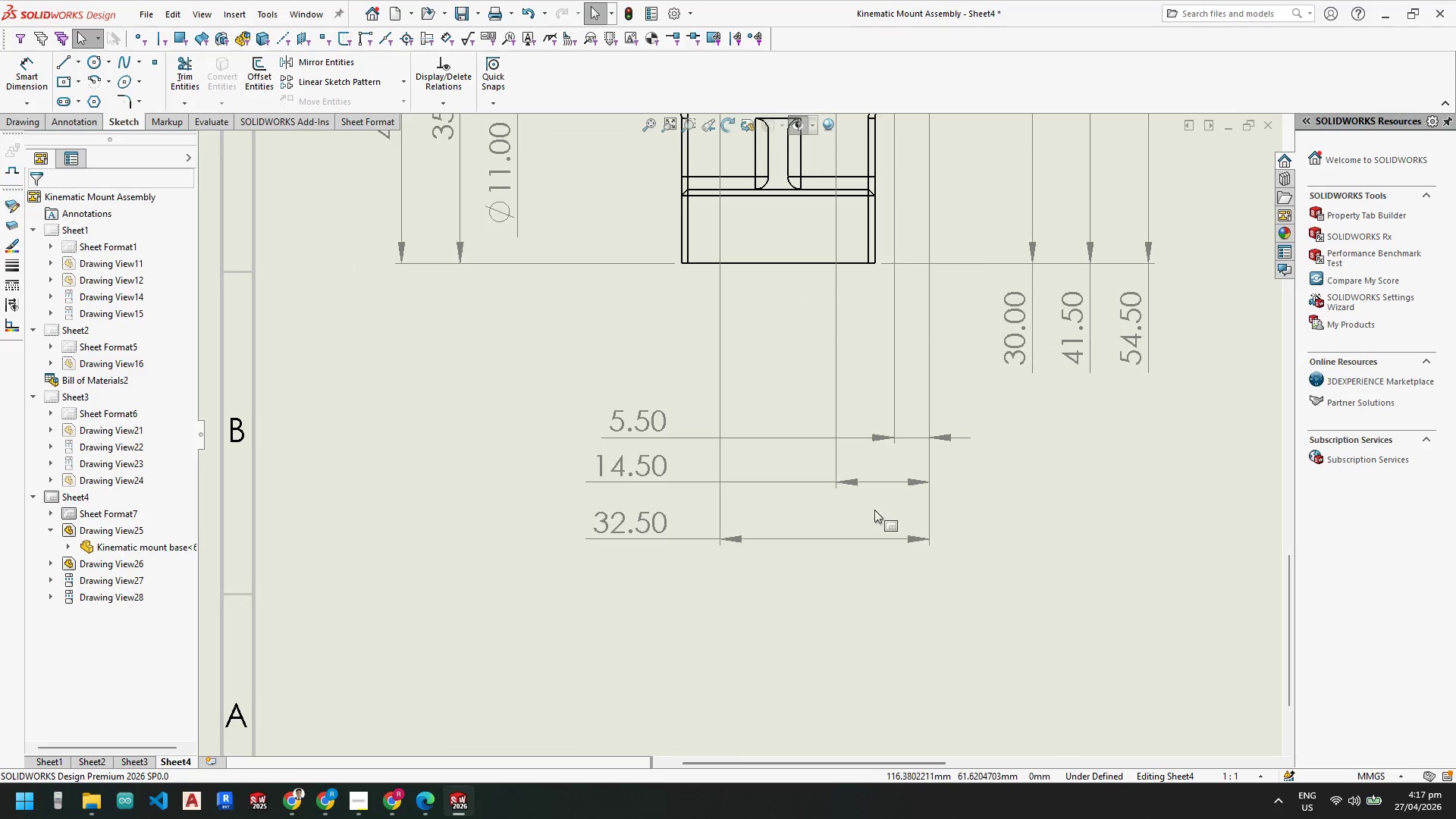 
left_click_drag(start_coordinate=[921, 539], to_coordinate=[924, 532])
 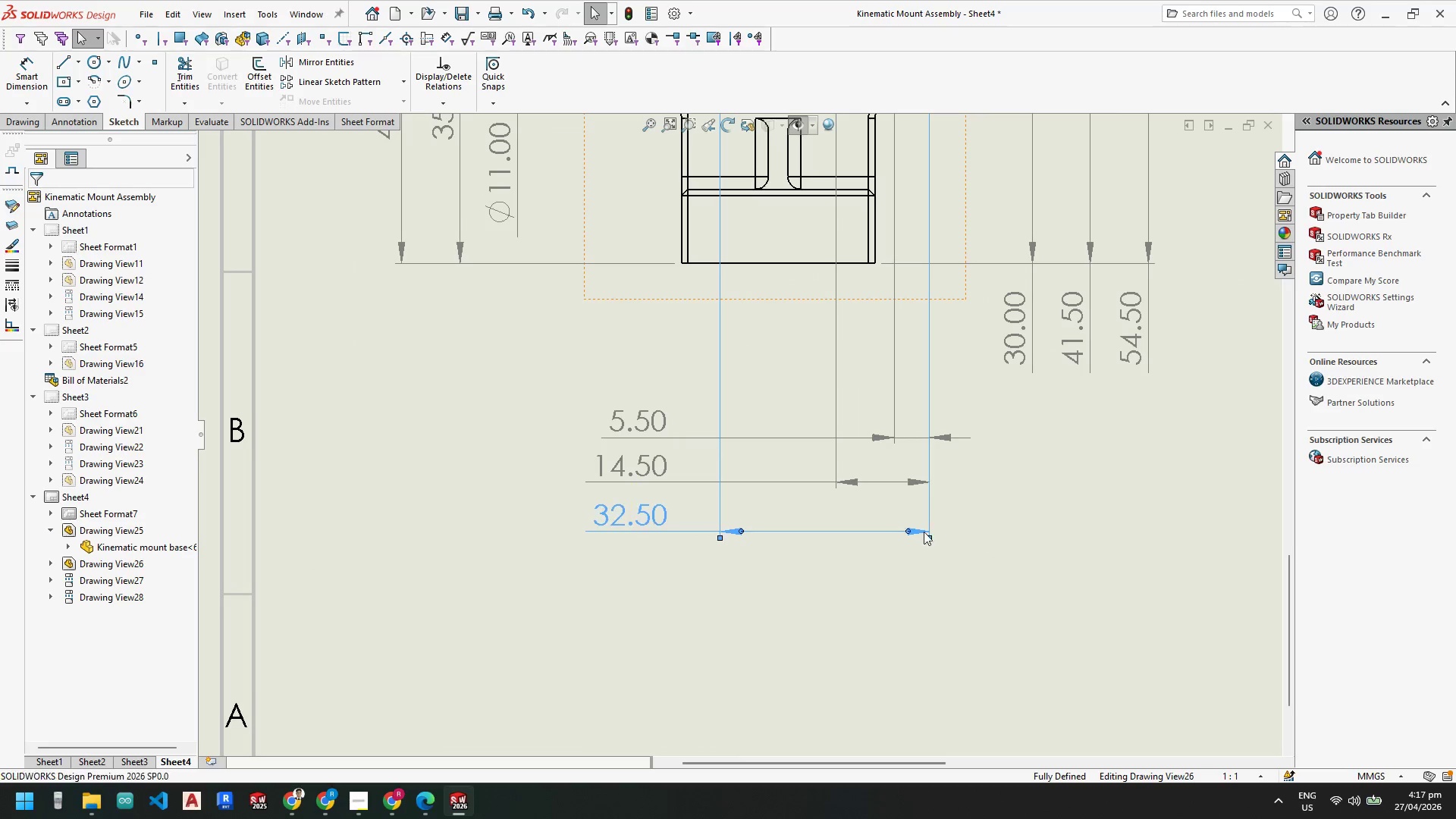 
key(Escape)
 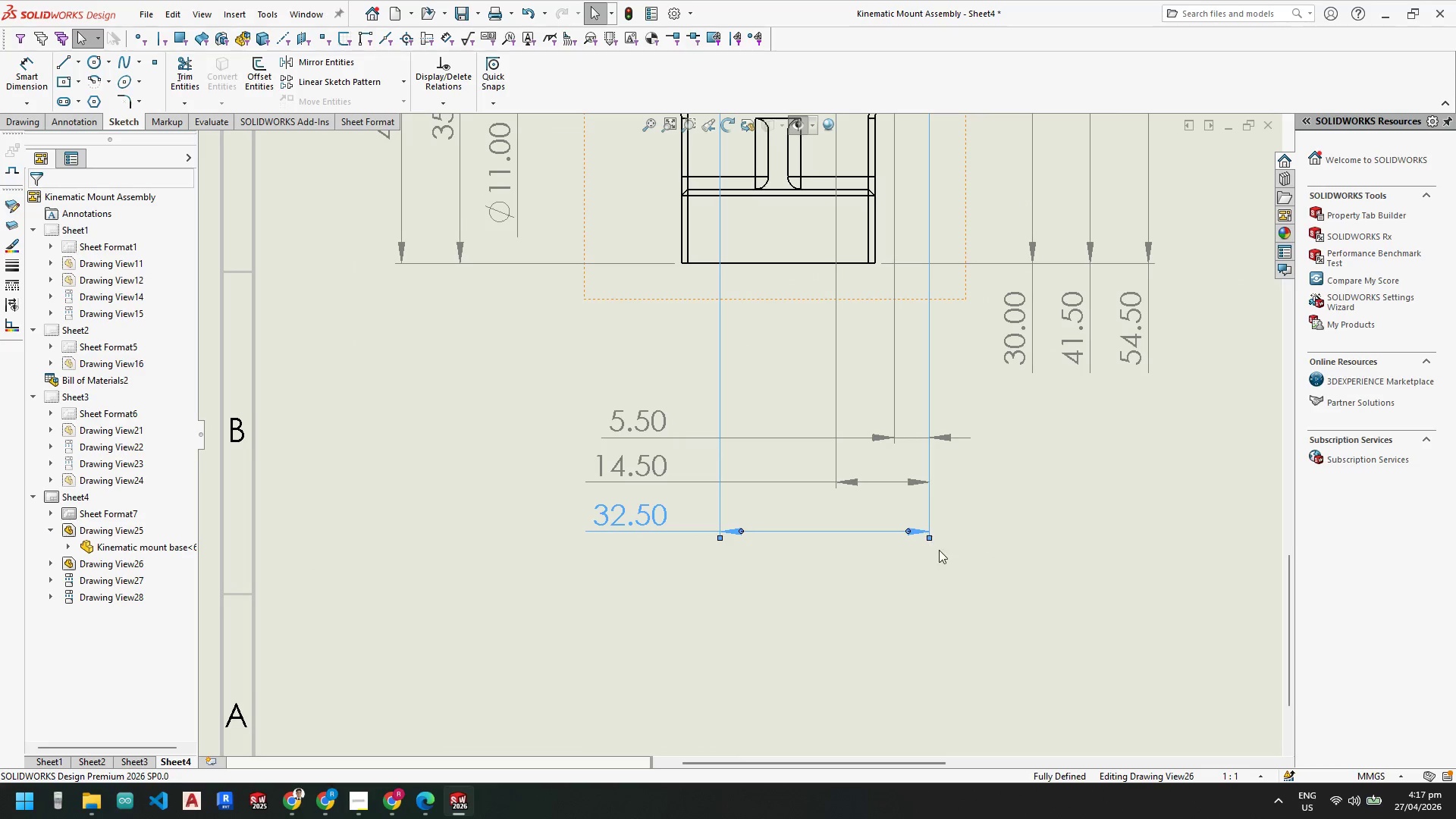 
key(Escape)
 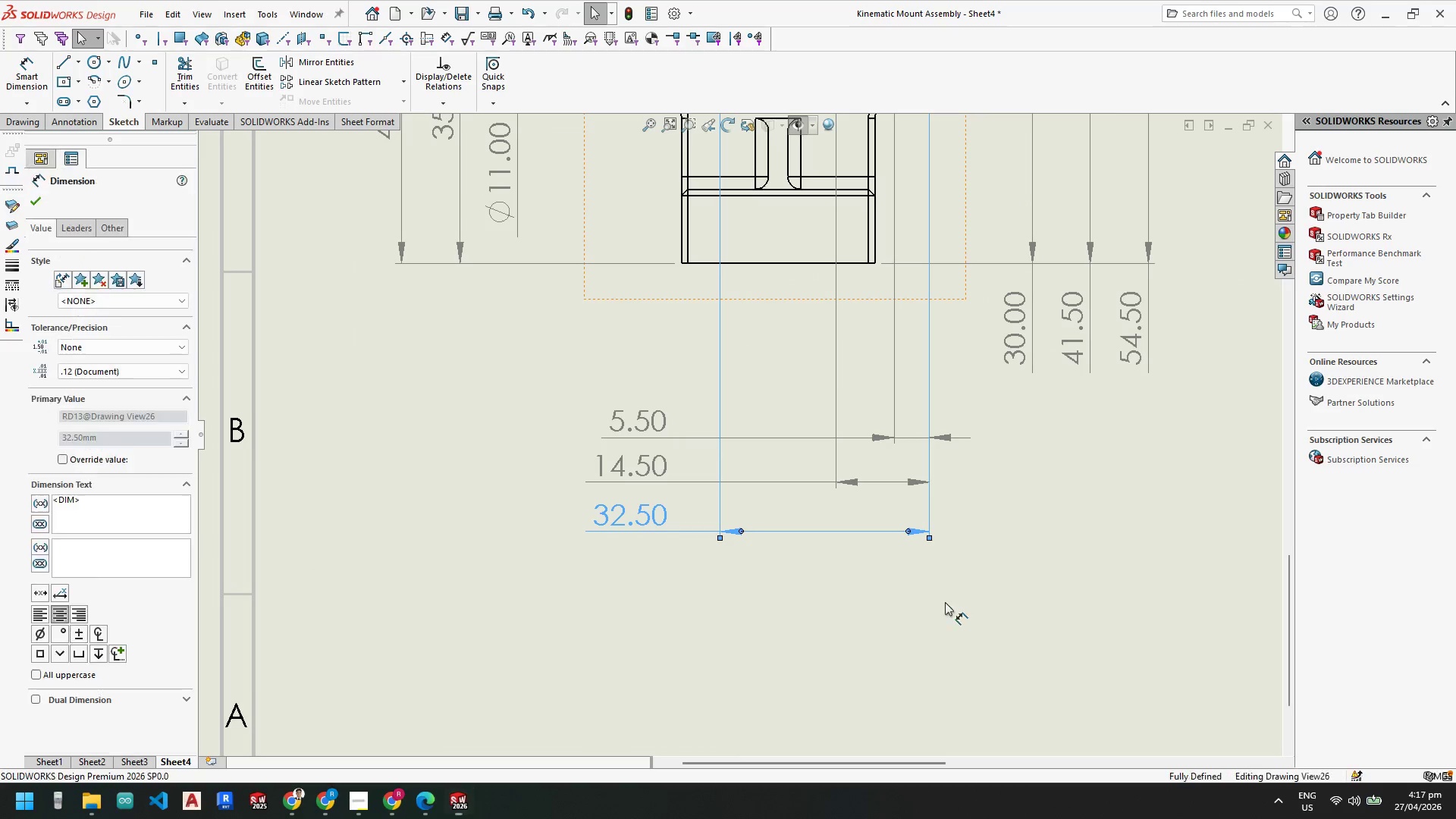 
key(Escape)
 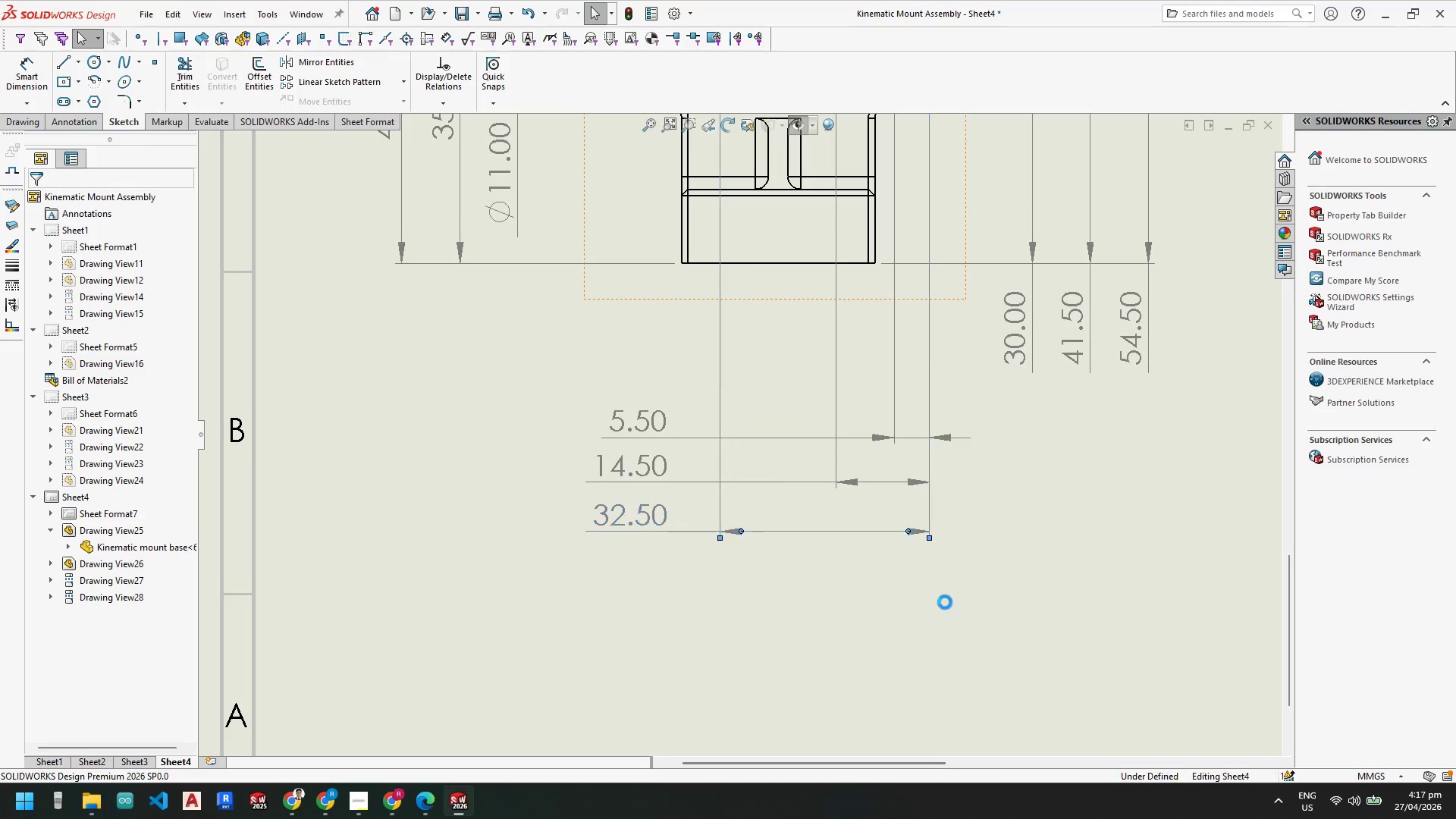 
scroll: coordinate [692, 246], scroll_direction: none, amount: 0.0
 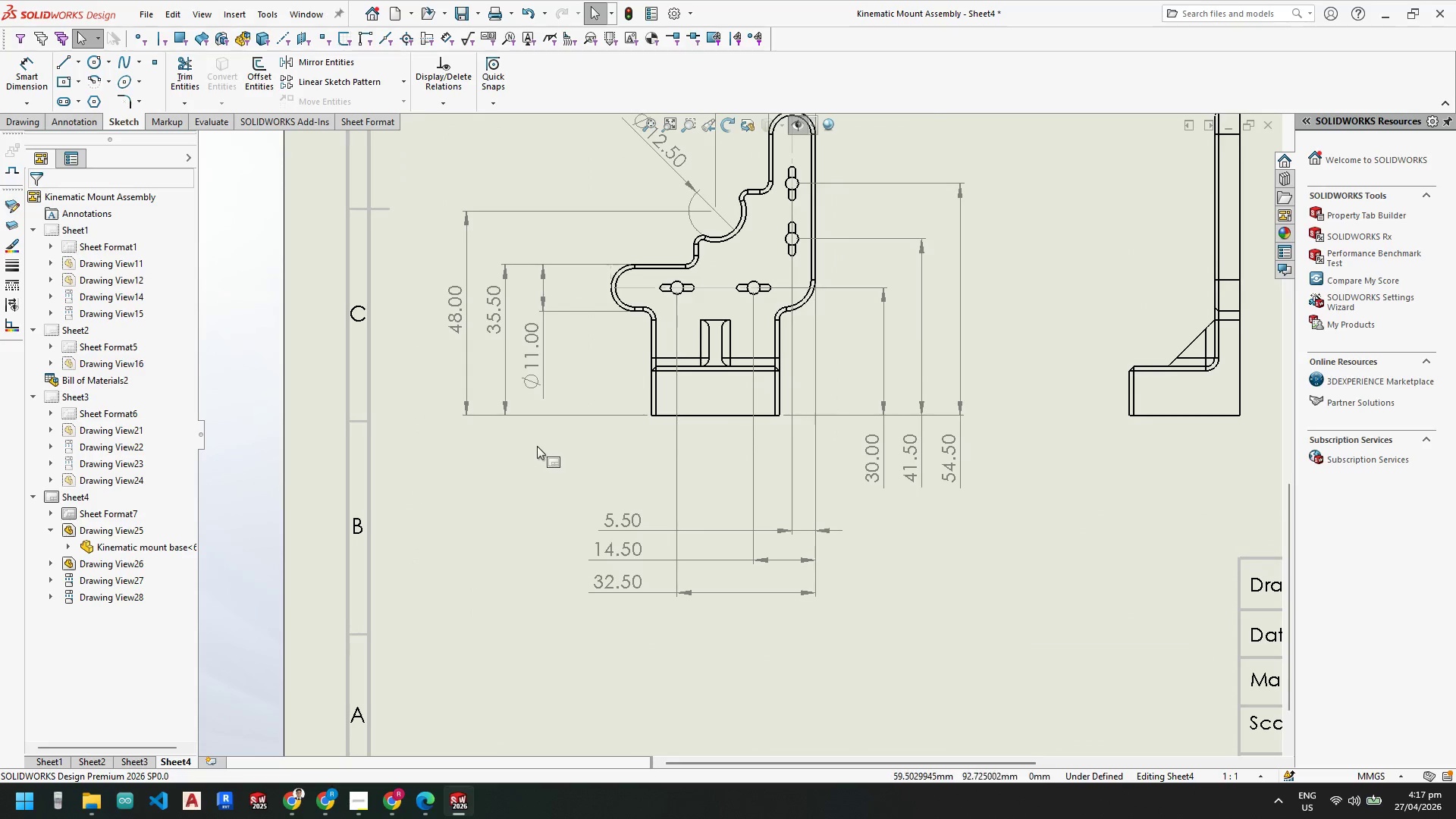 
scroll: coordinate [537, 447], scroll_direction: up, amount: 1.0
 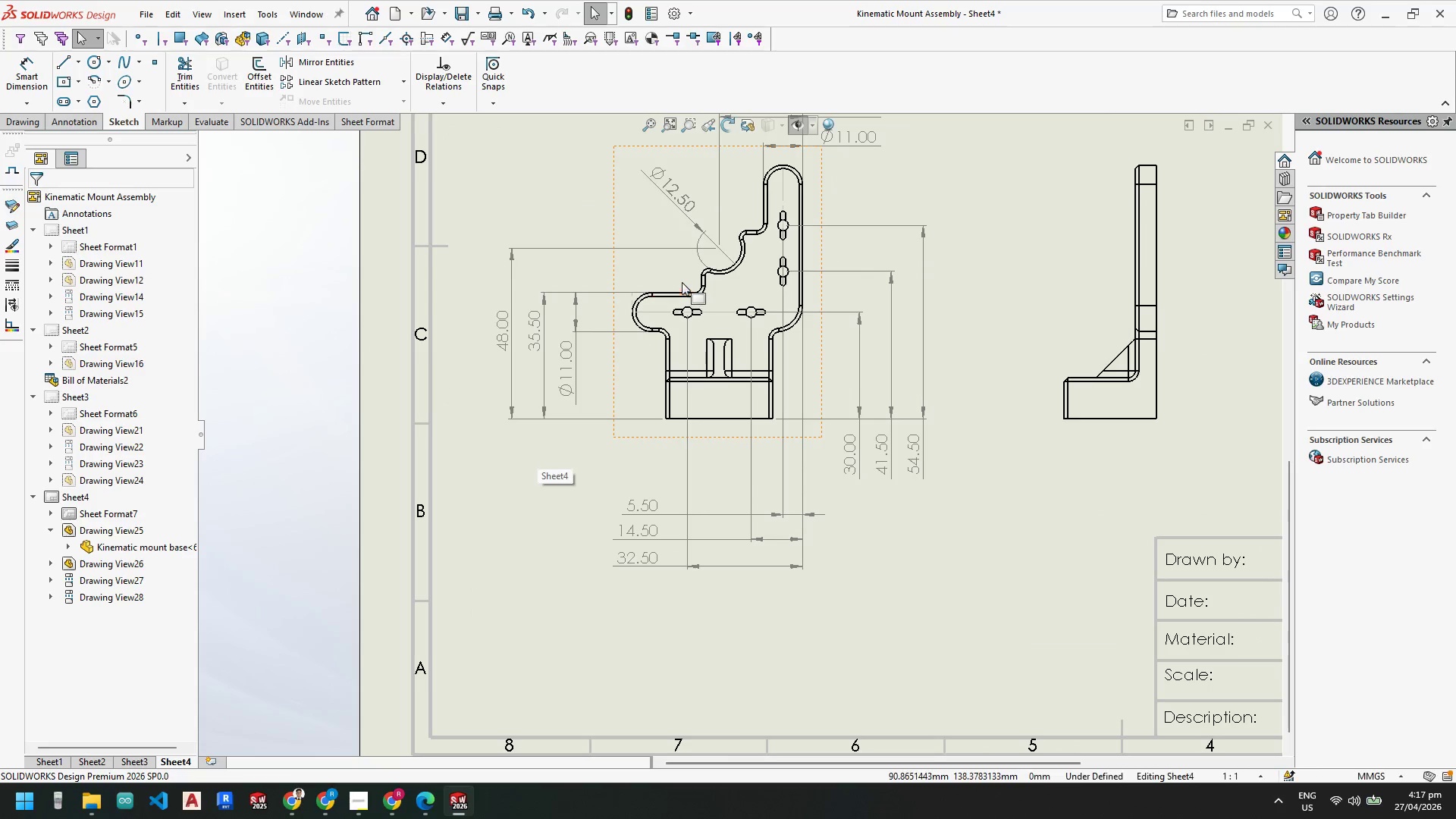 
scroll: coordinate [756, 278], scroll_direction: down, amount: 2.0
 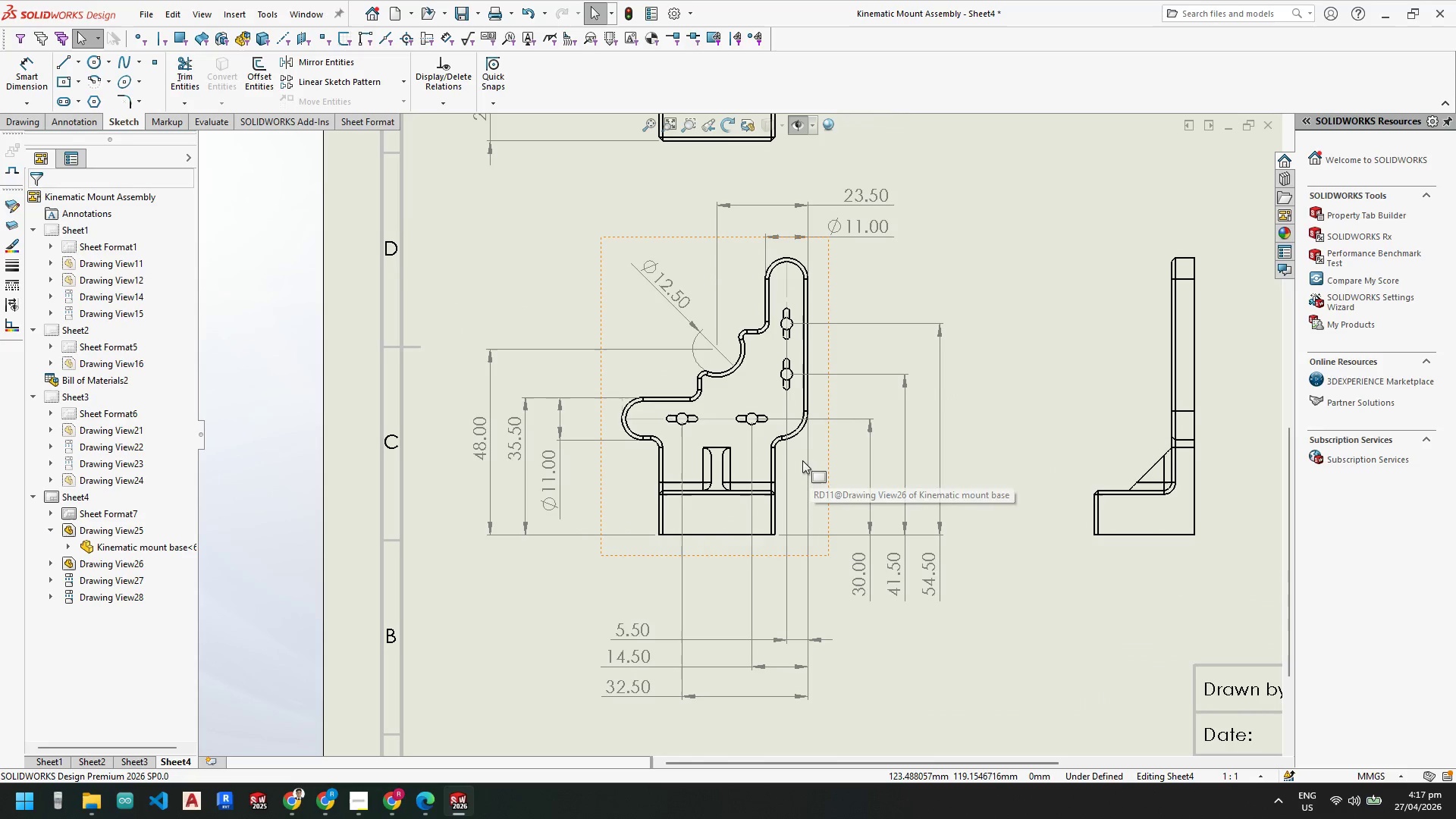 
wait(5.66)
 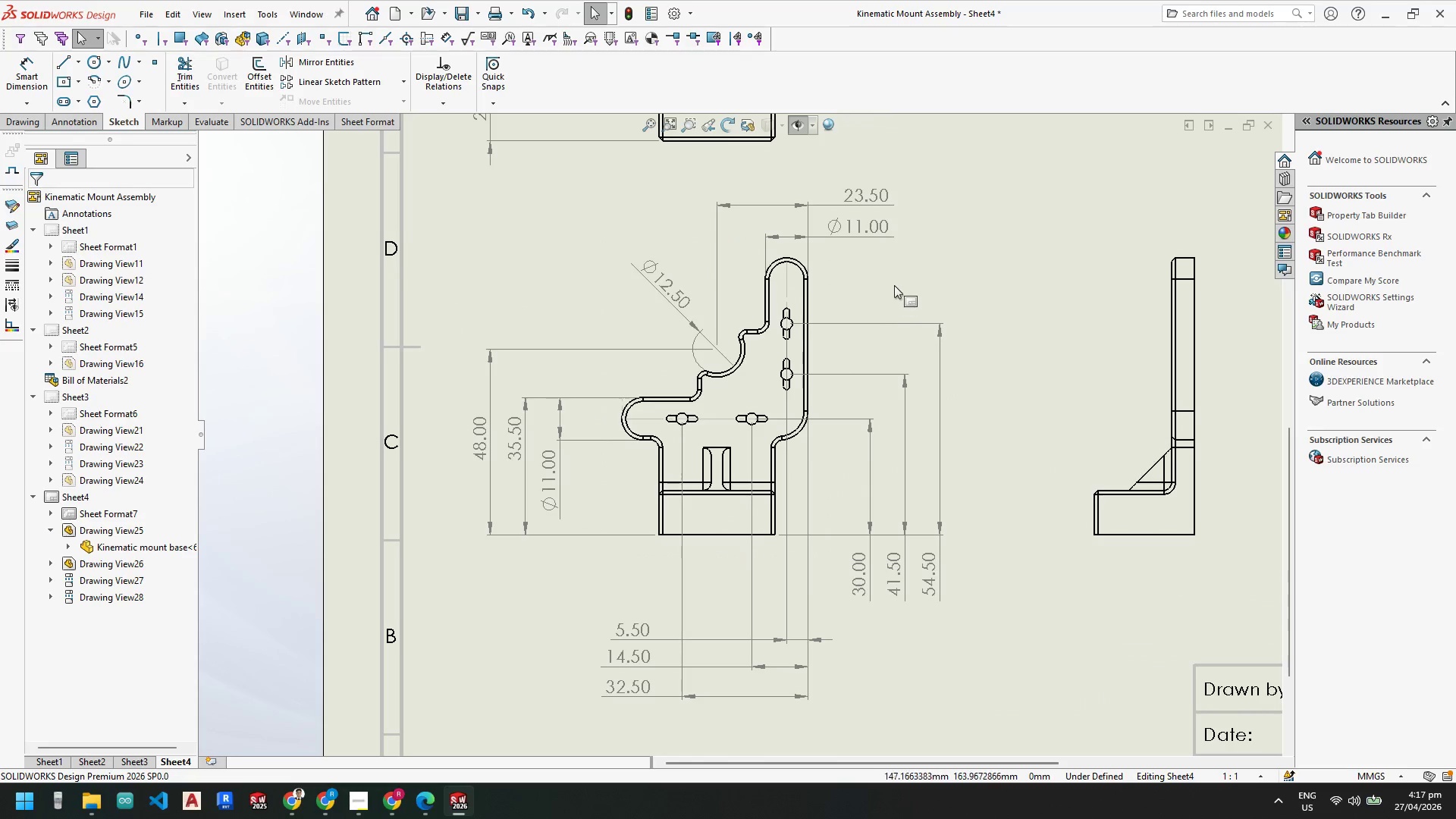 
scroll: coordinate [701, 331], scroll_direction: down, amount: 11.0
 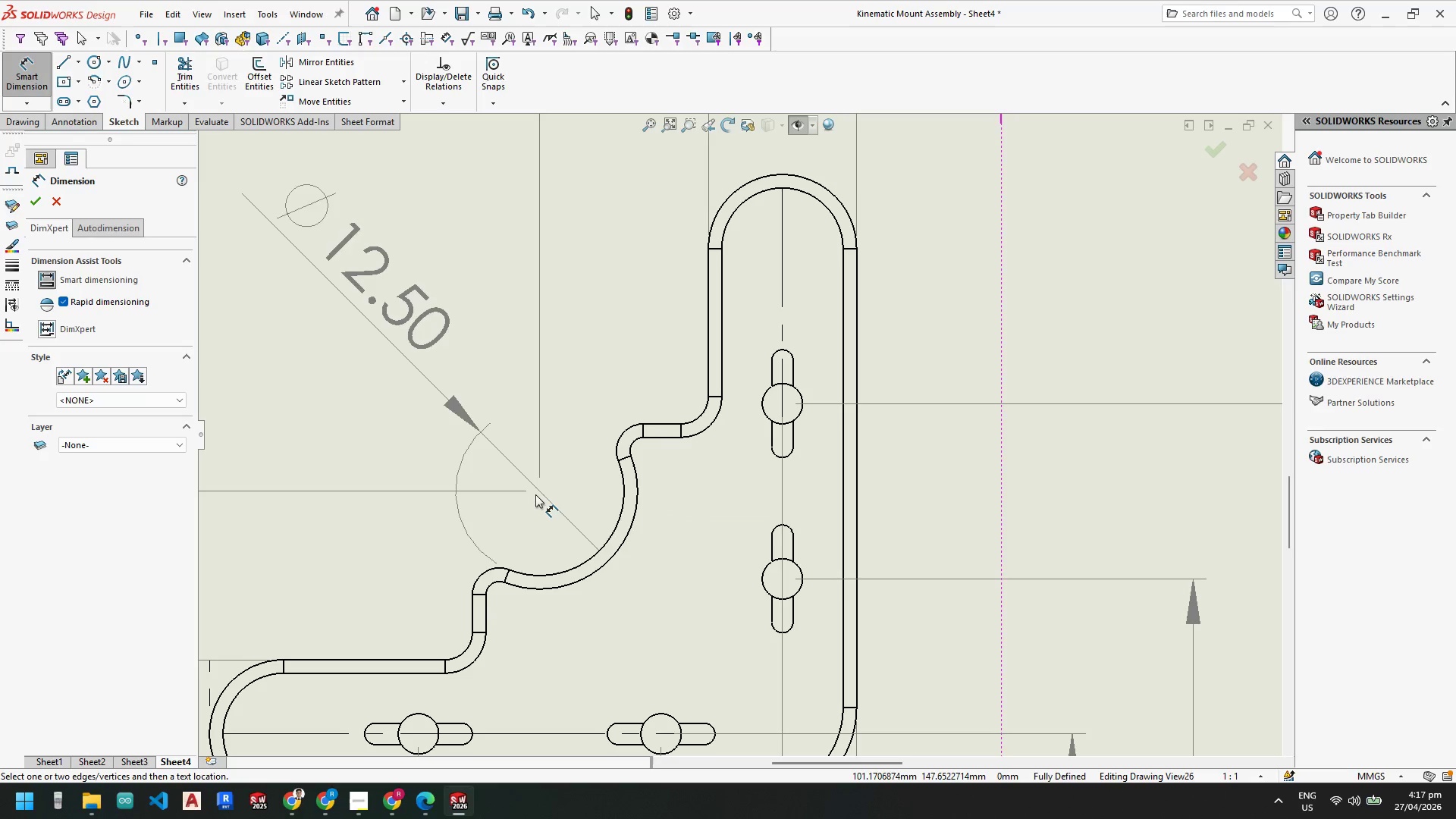 
wait(7.41)
 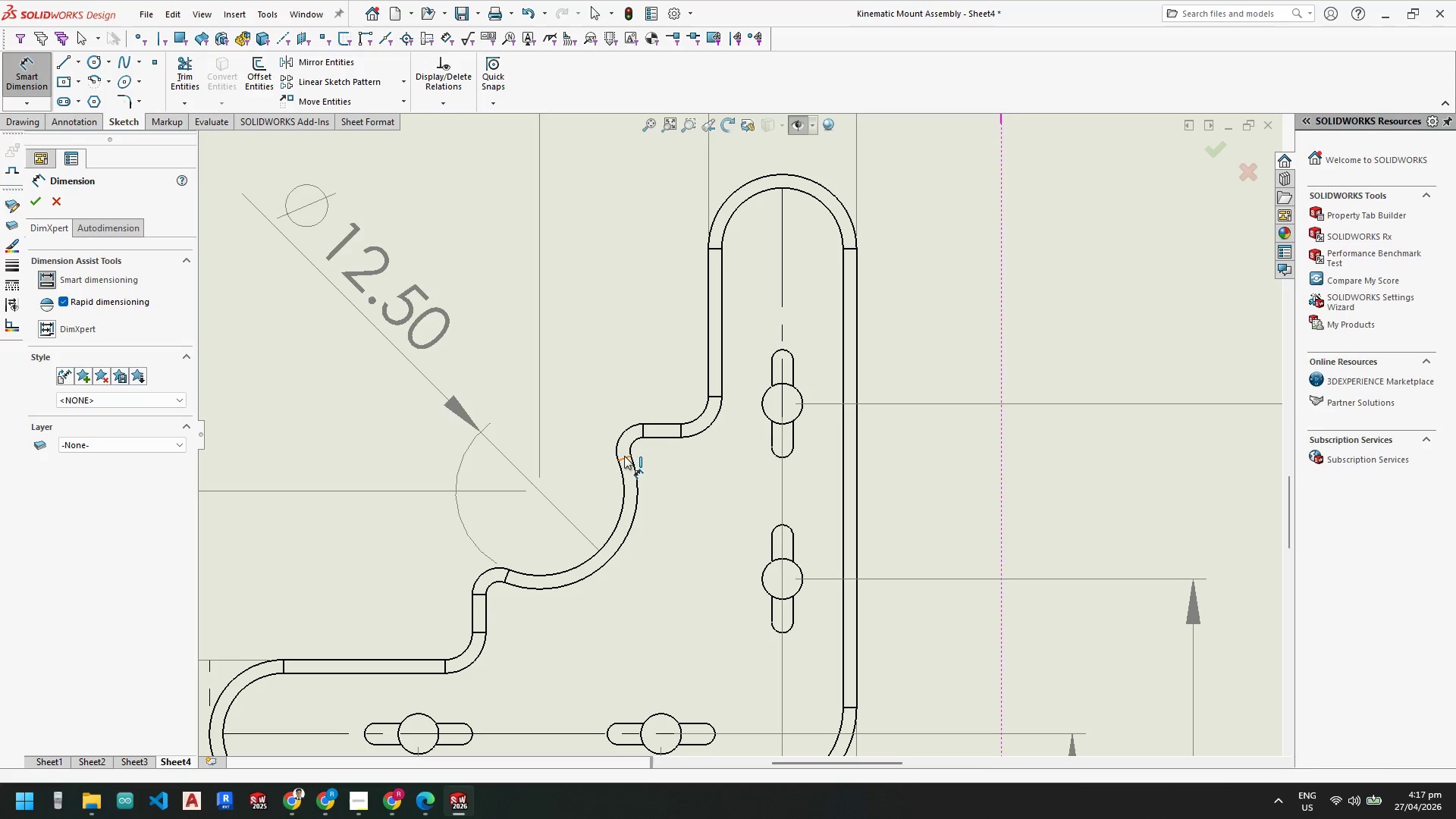 
scroll: coordinate [651, 582], scroll_direction: up, amount: 6.0
 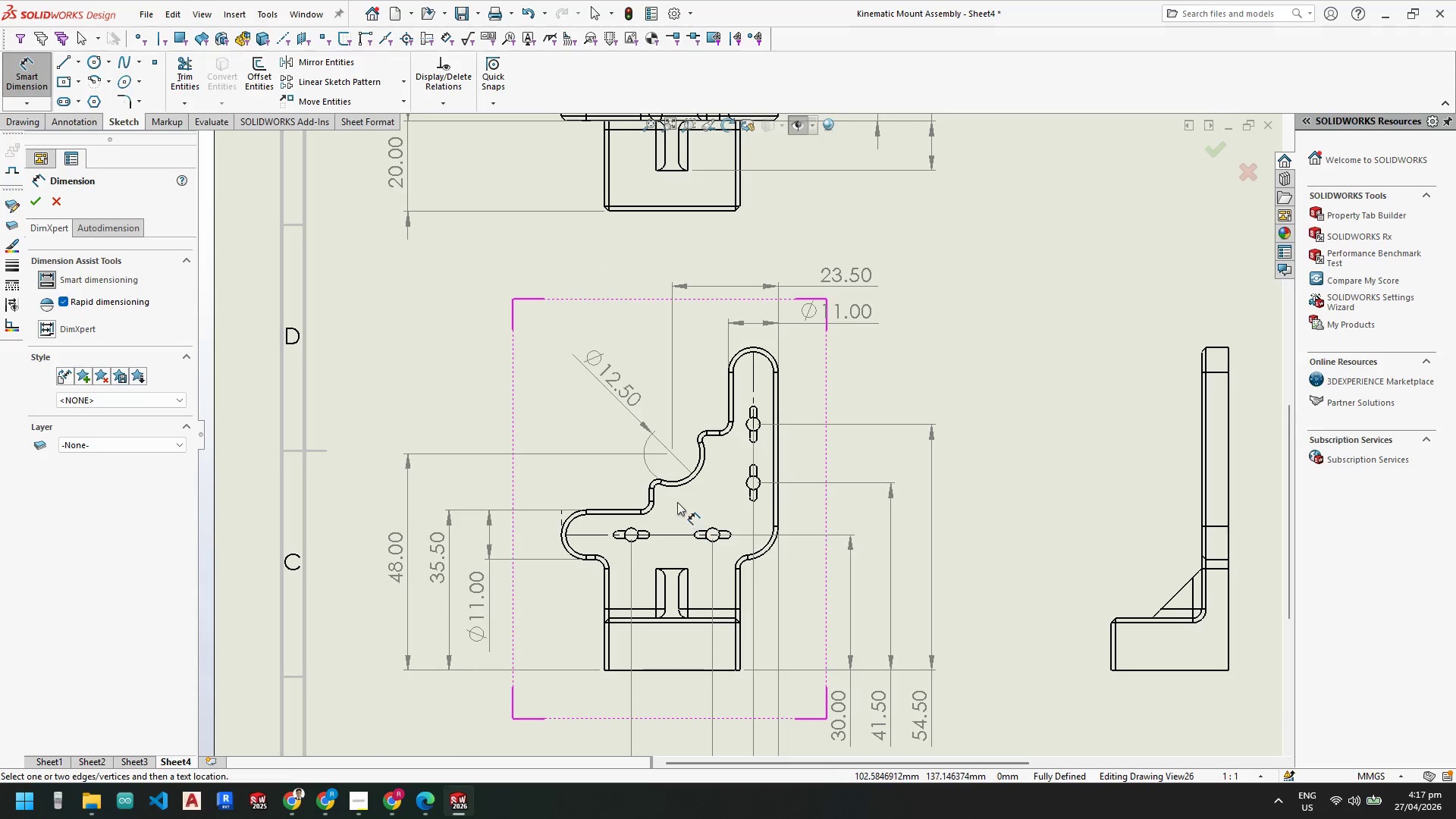 
scroll: coordinate [636, 503], scroll_direction: down, amount: 3.0
 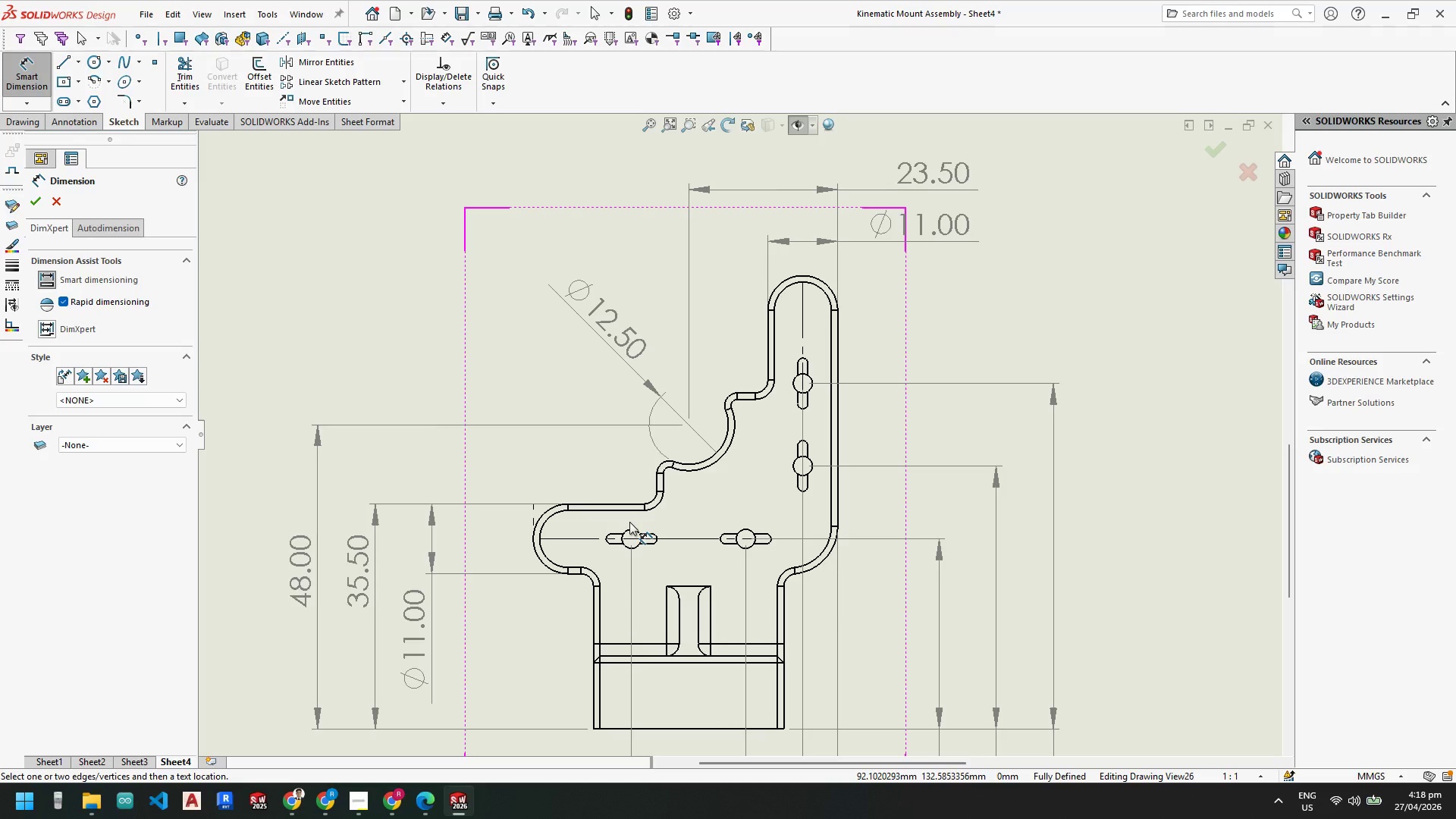 
wait(47.47)
 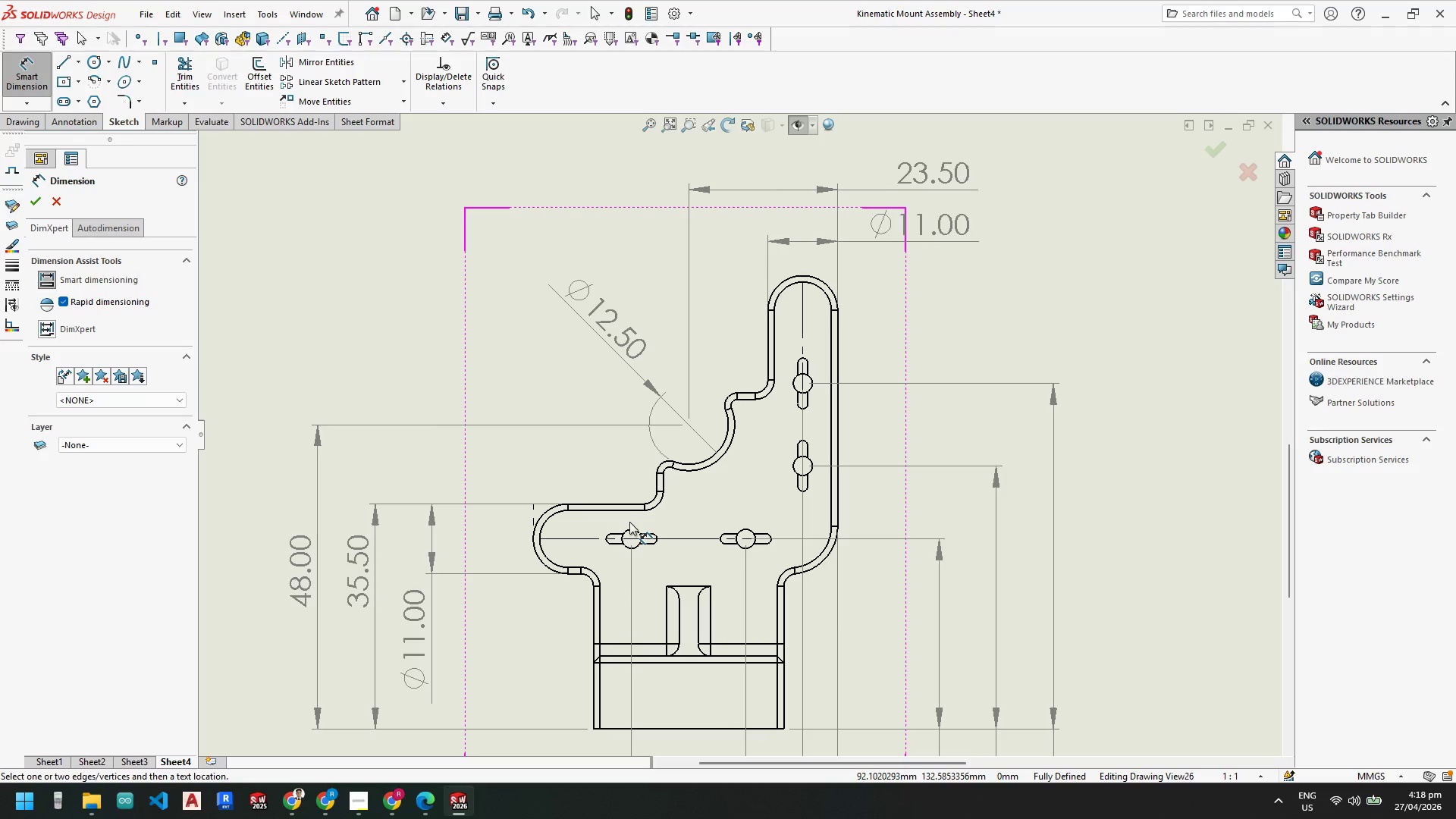 
scroll: coordinate [772, 415], scroll_direction: down, amount: 4.0
 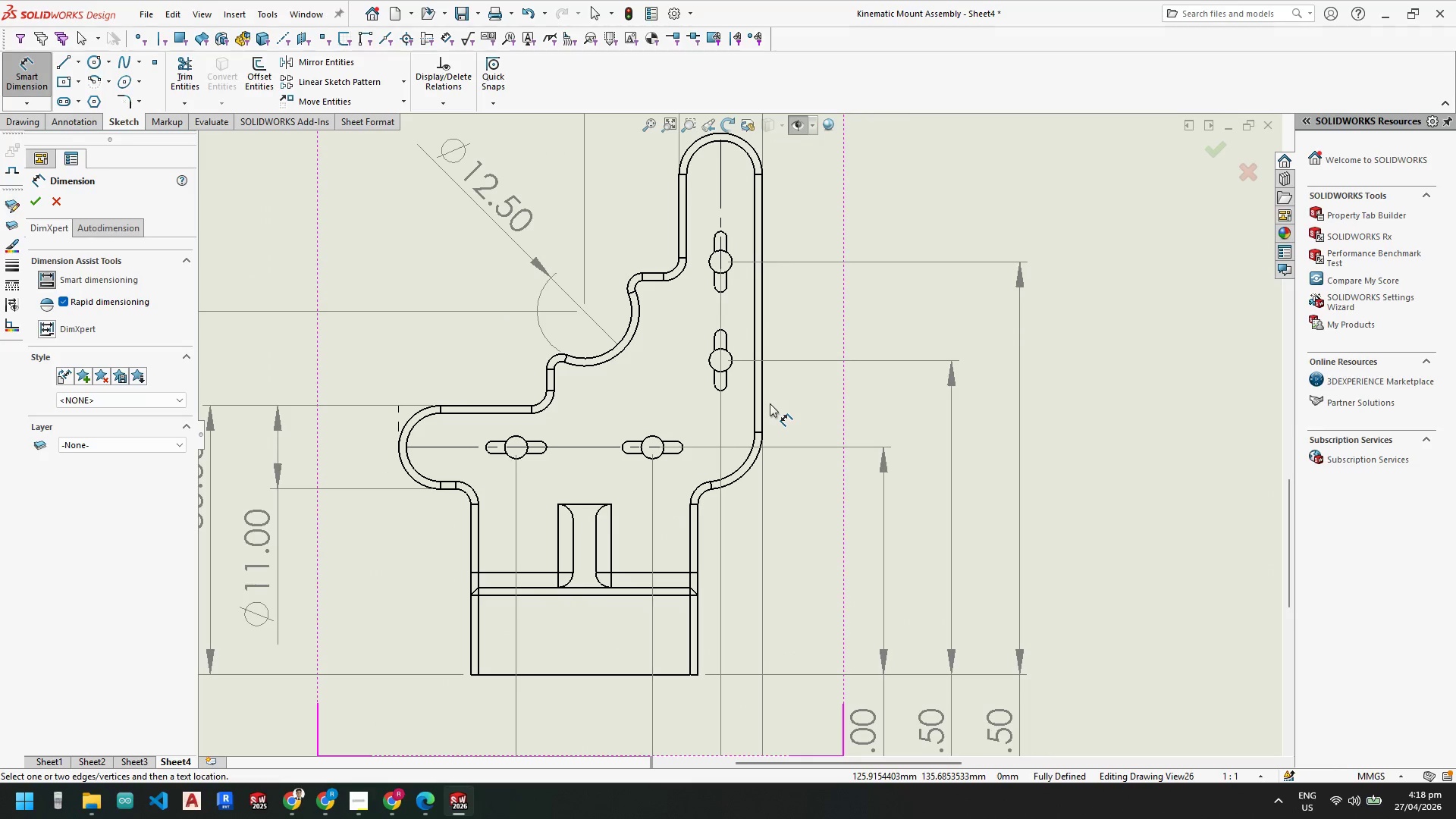 
scroll: coordinate [803, 419], scroll_direction: up, amount: 1.0
 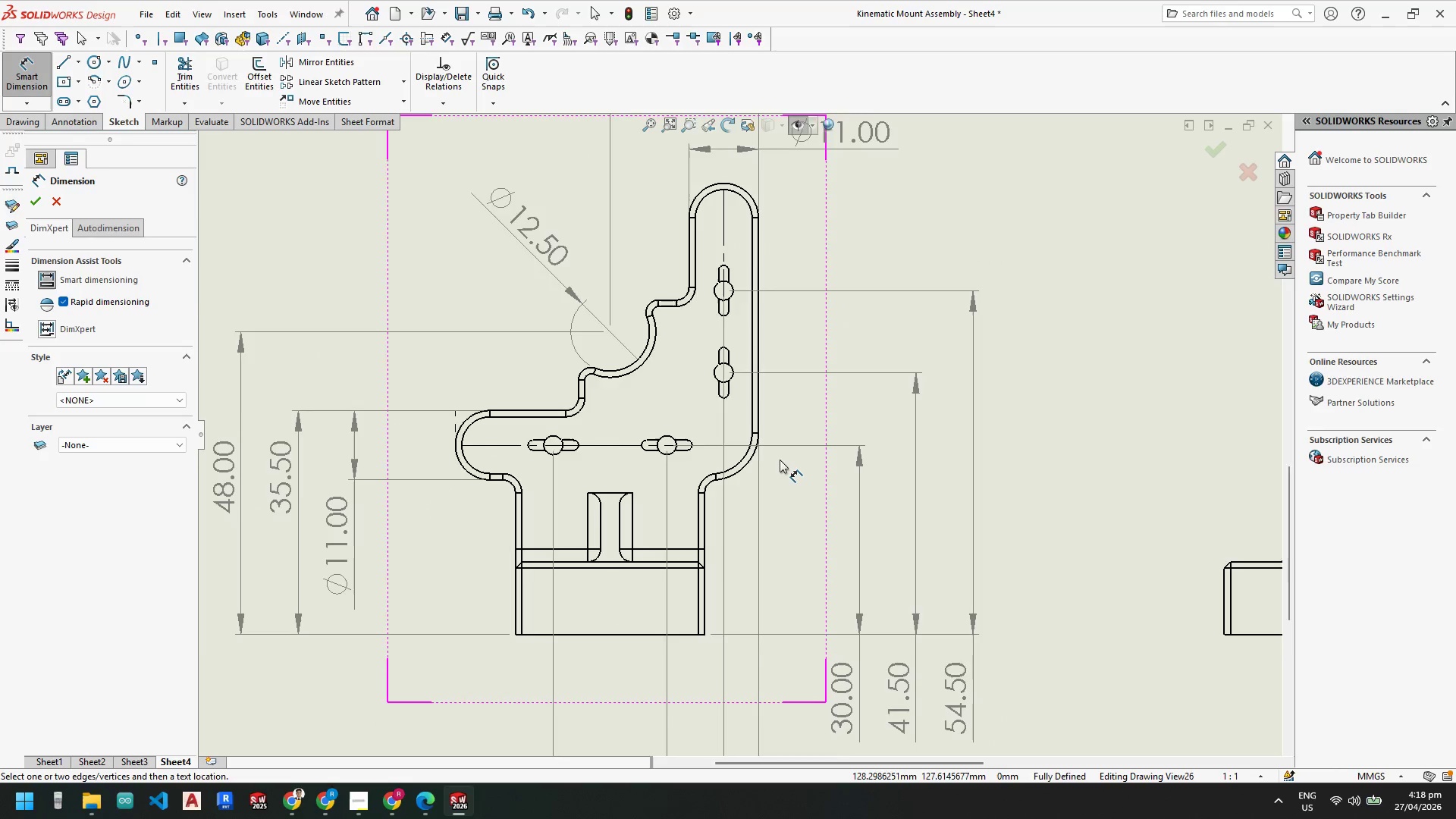 
scroll: coordinate [664, 398], scroll_direction: down, amount: 1.0
 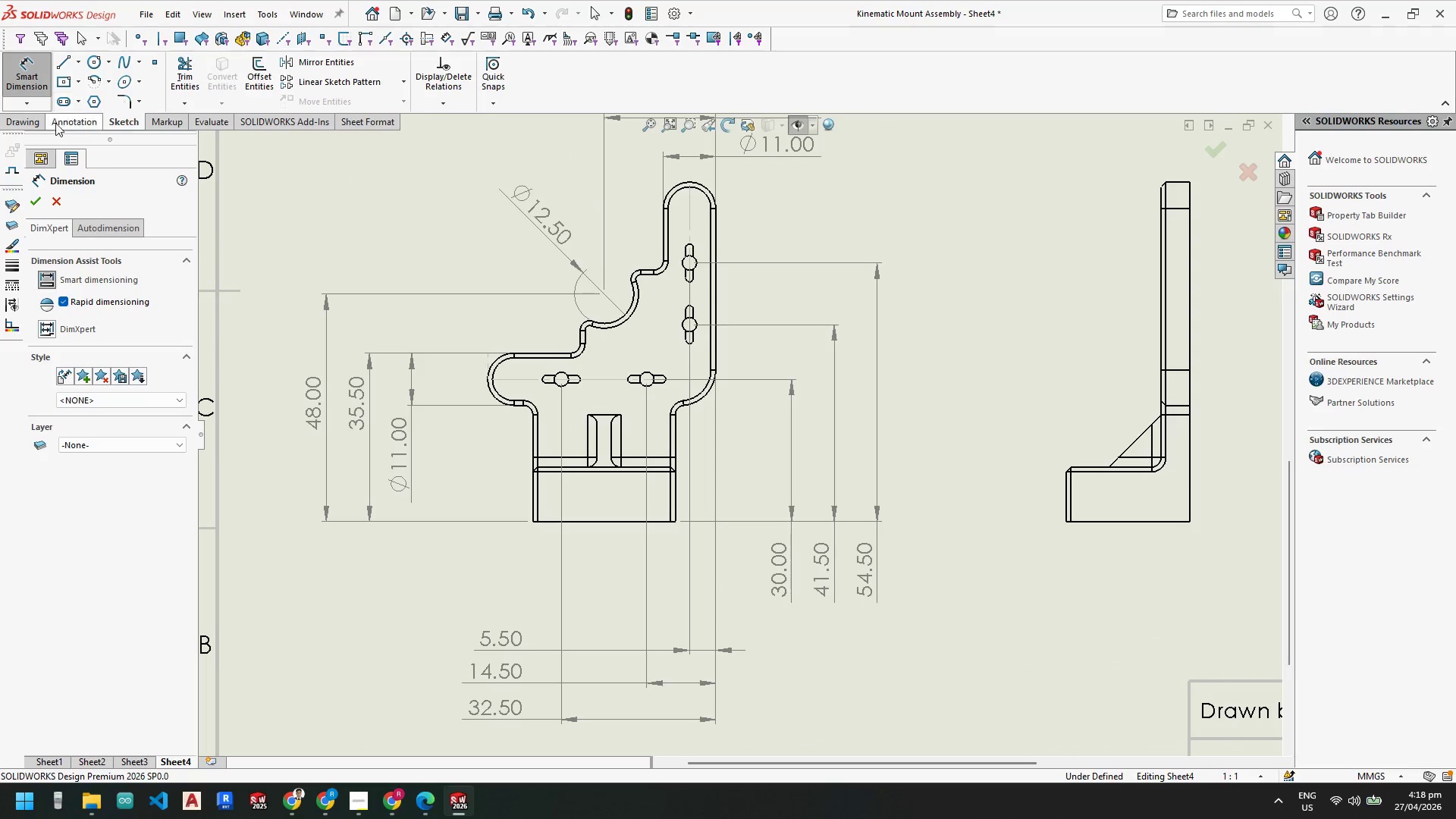 
left_click([23, 121])
 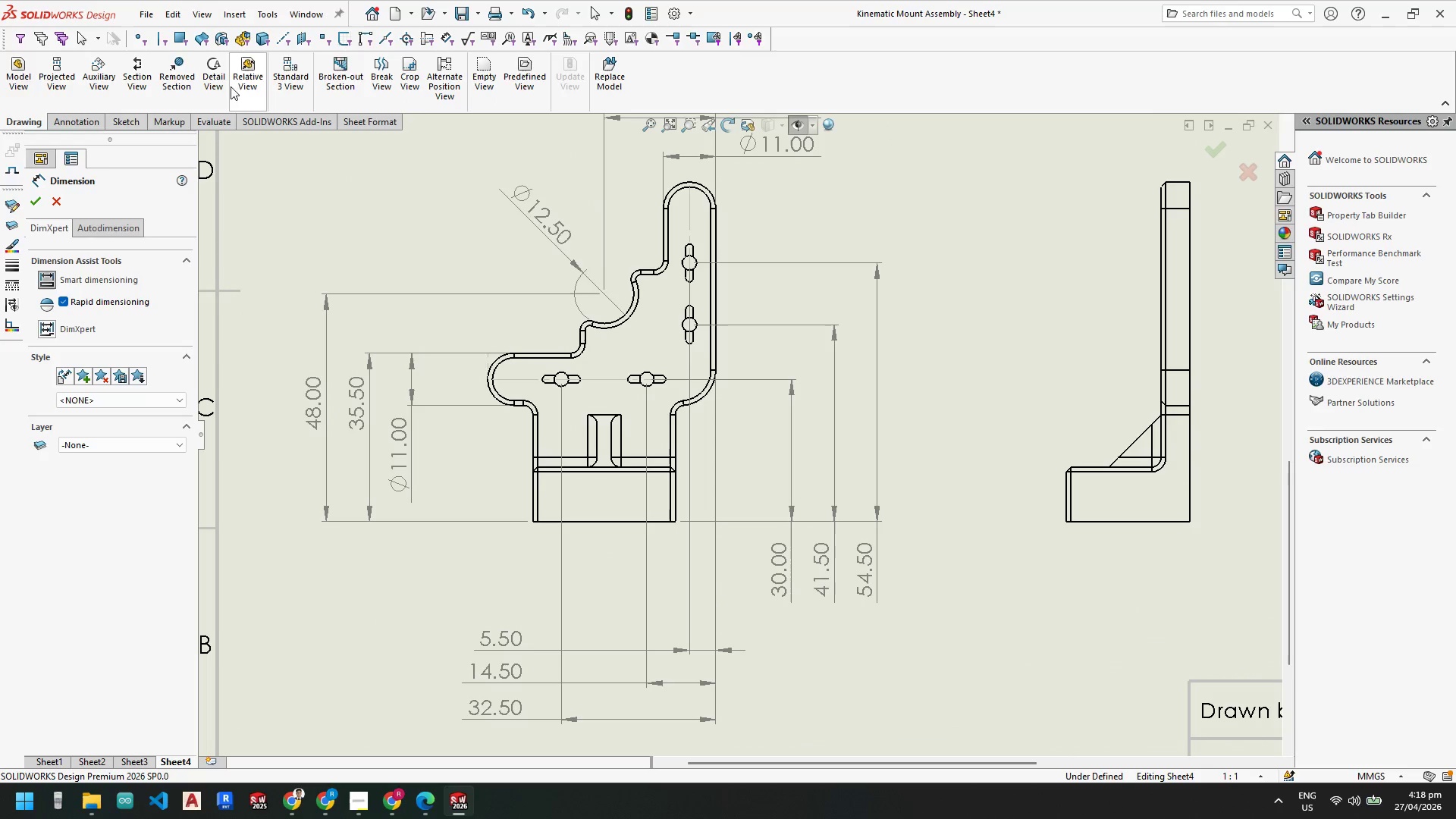 
left_click([211, 86])
 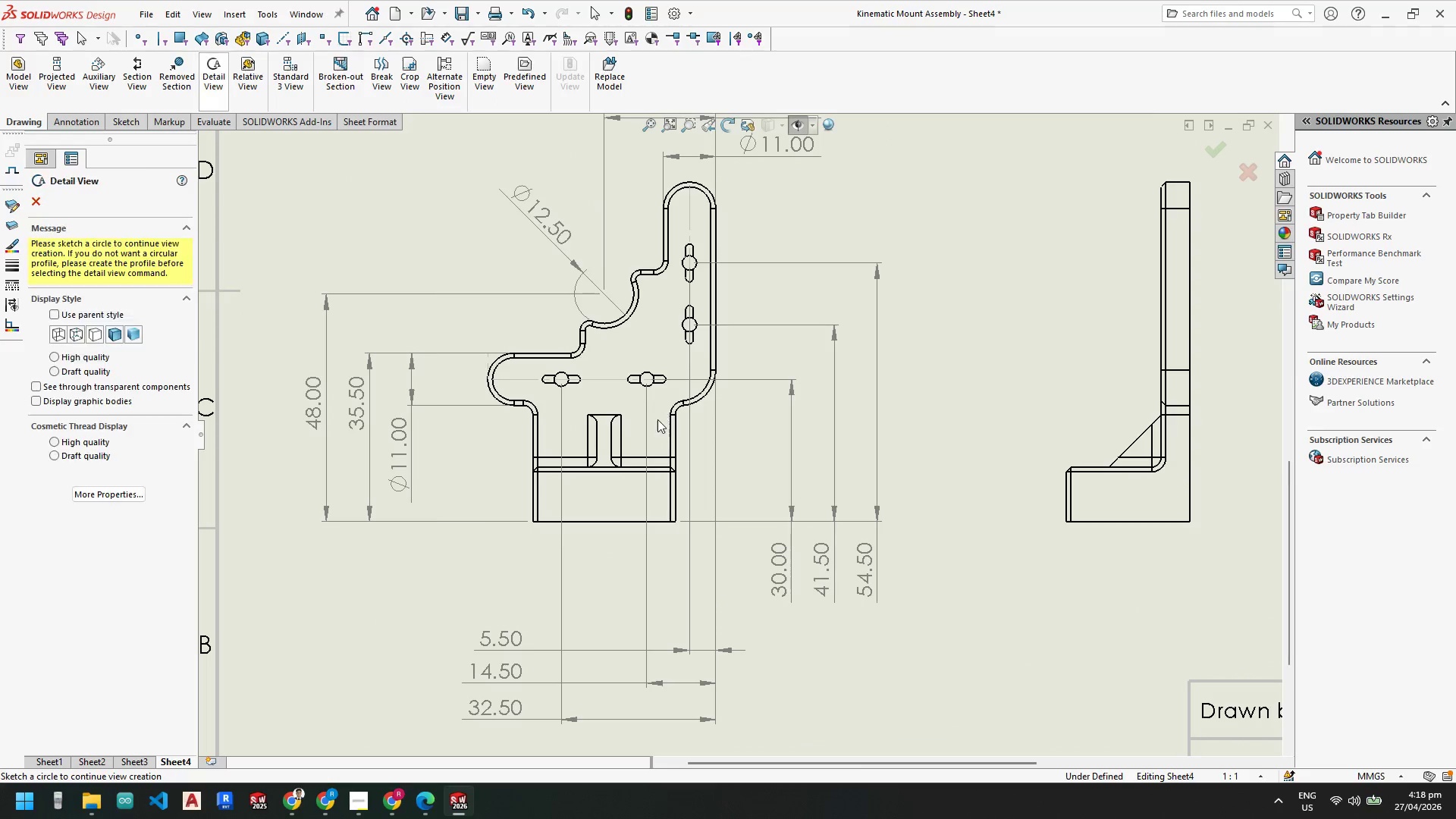 
scroll: coordinate [655, 389], scroll_direction: down, amount: 4.0
 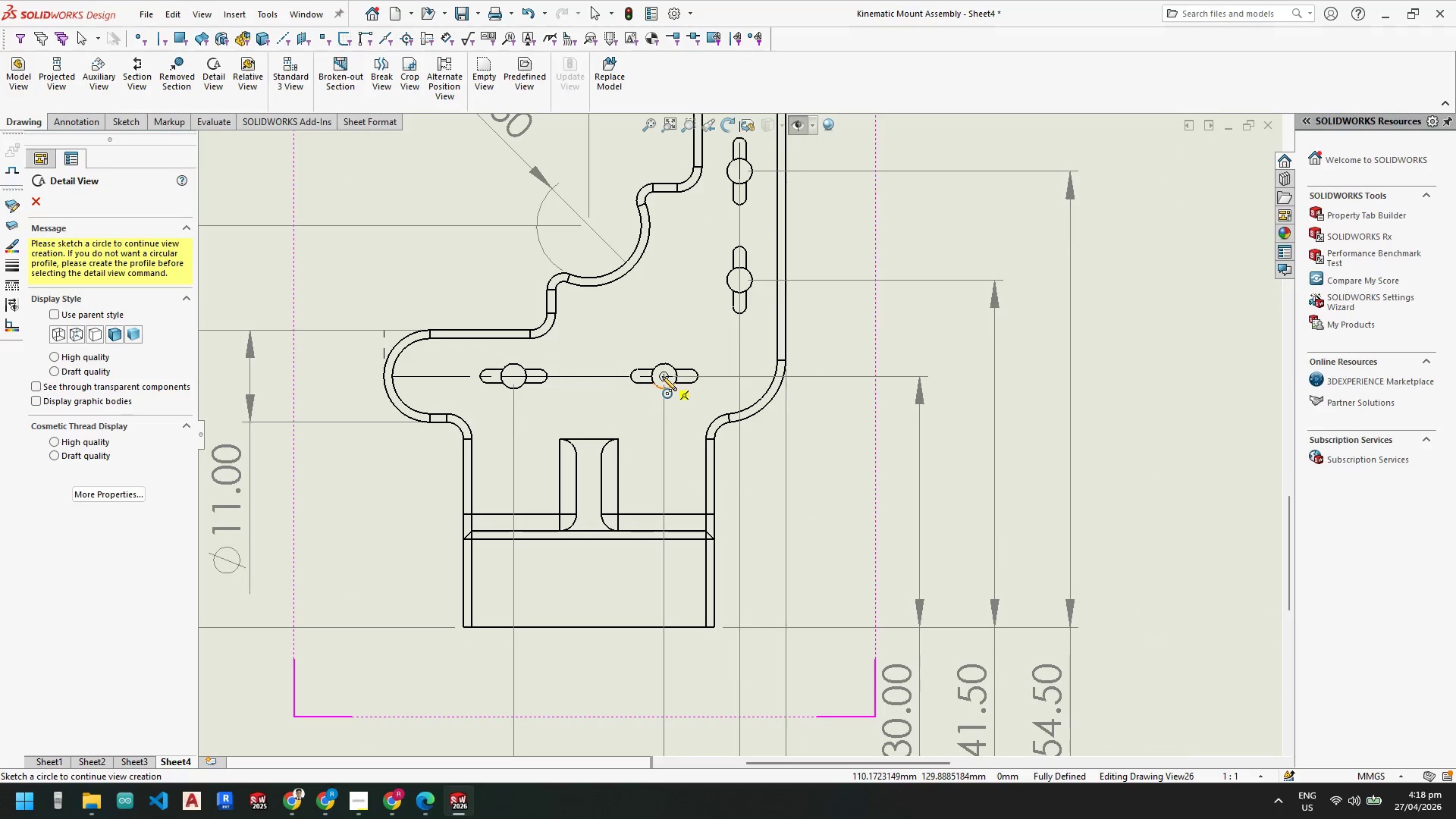 
left_click([664, 377])
 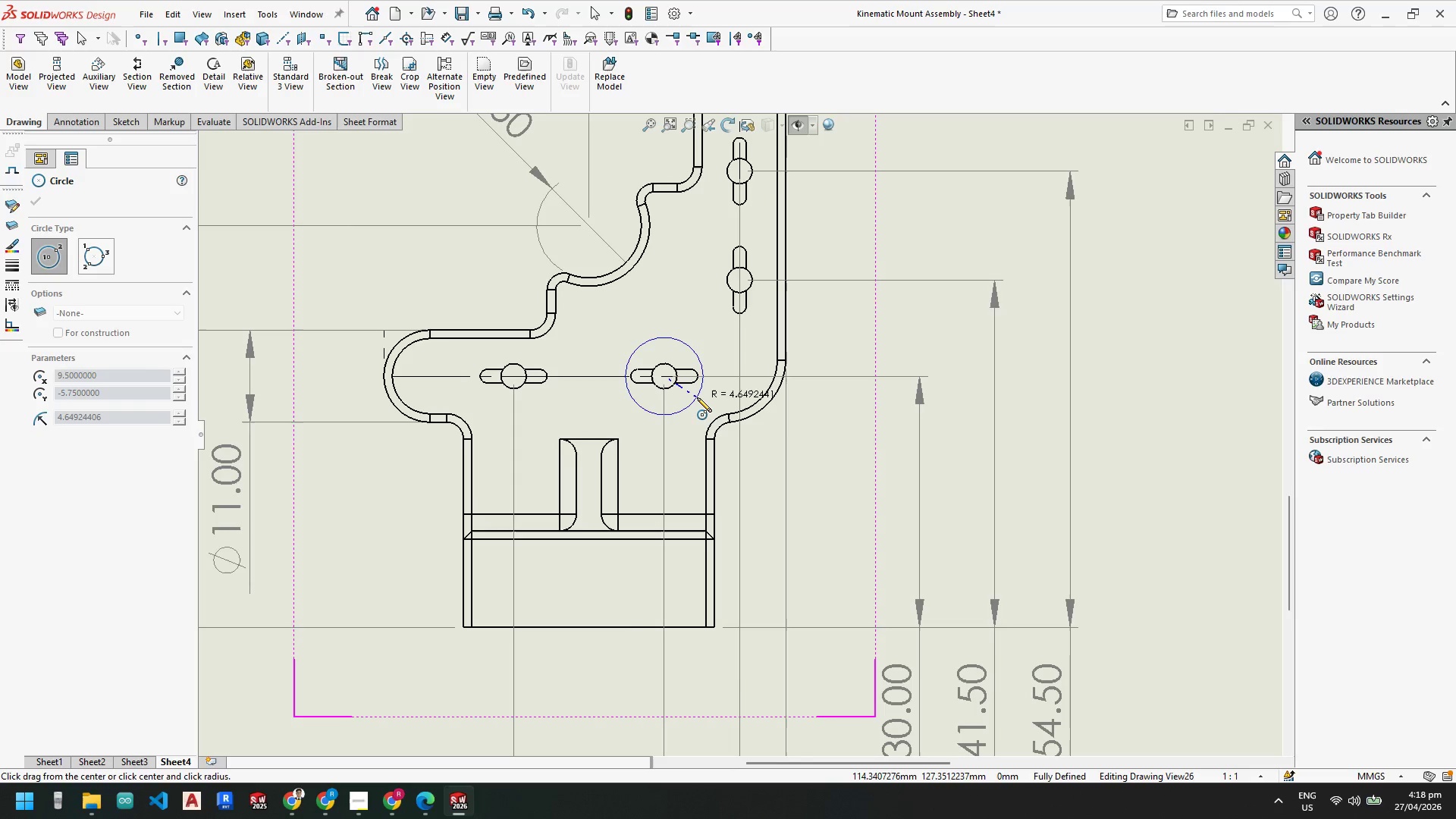 
left_click([697, 397])
 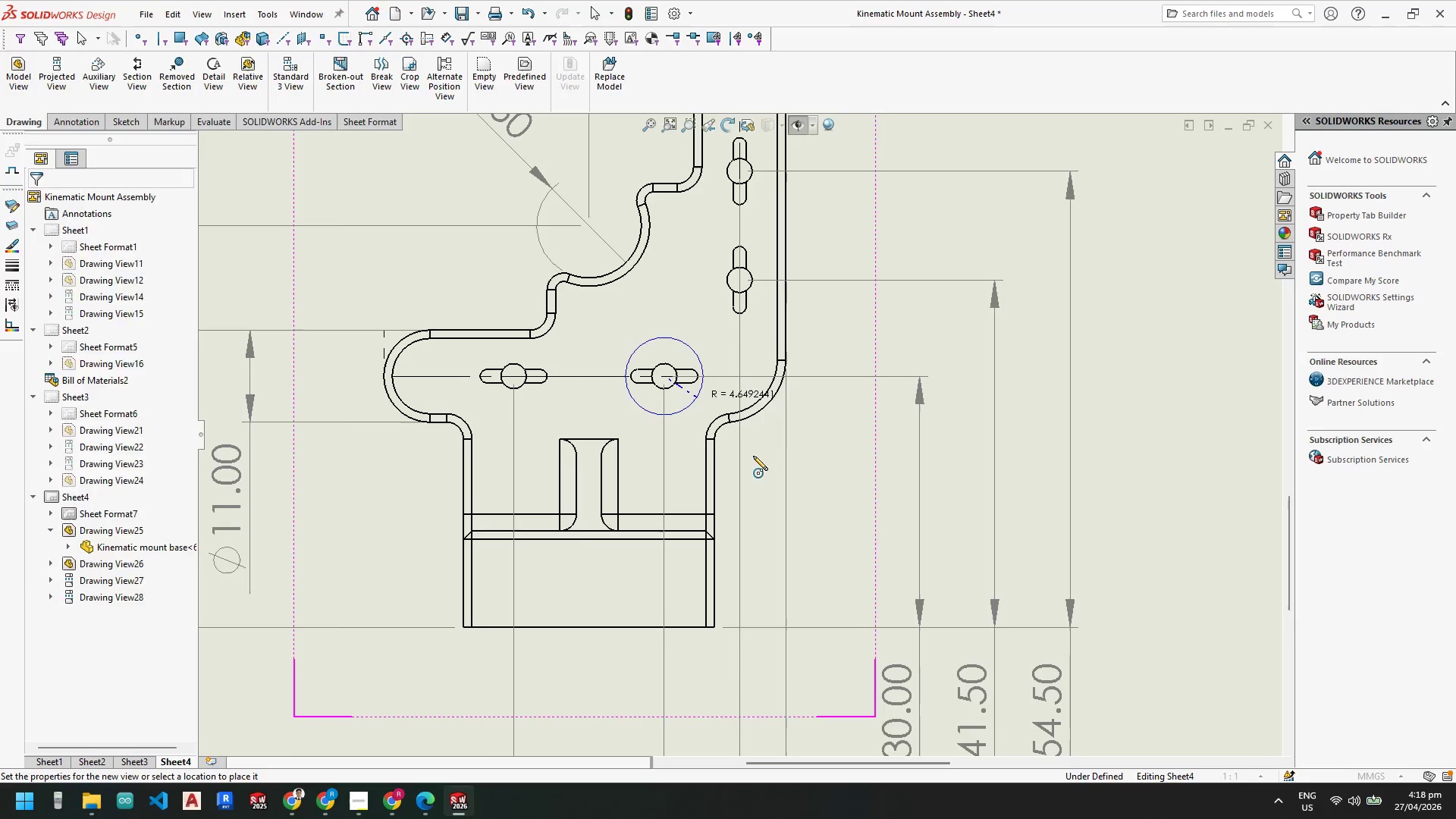 
scroll: coordinate [752, 453], scroll_direction: up, amount: 4.0
 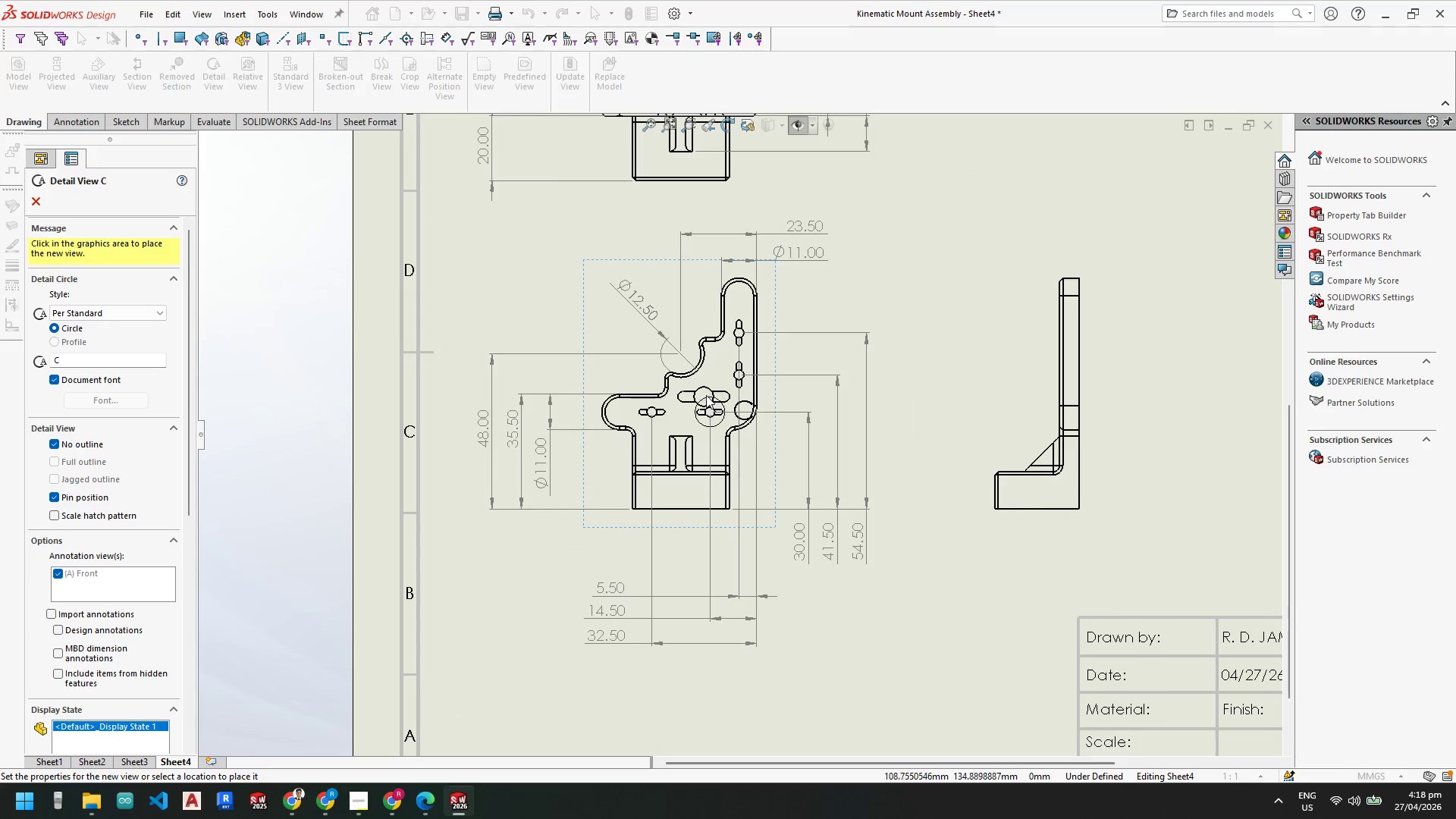 
scroll: coordinate [846, 521], scroll_direction: down, amount: 7.0
 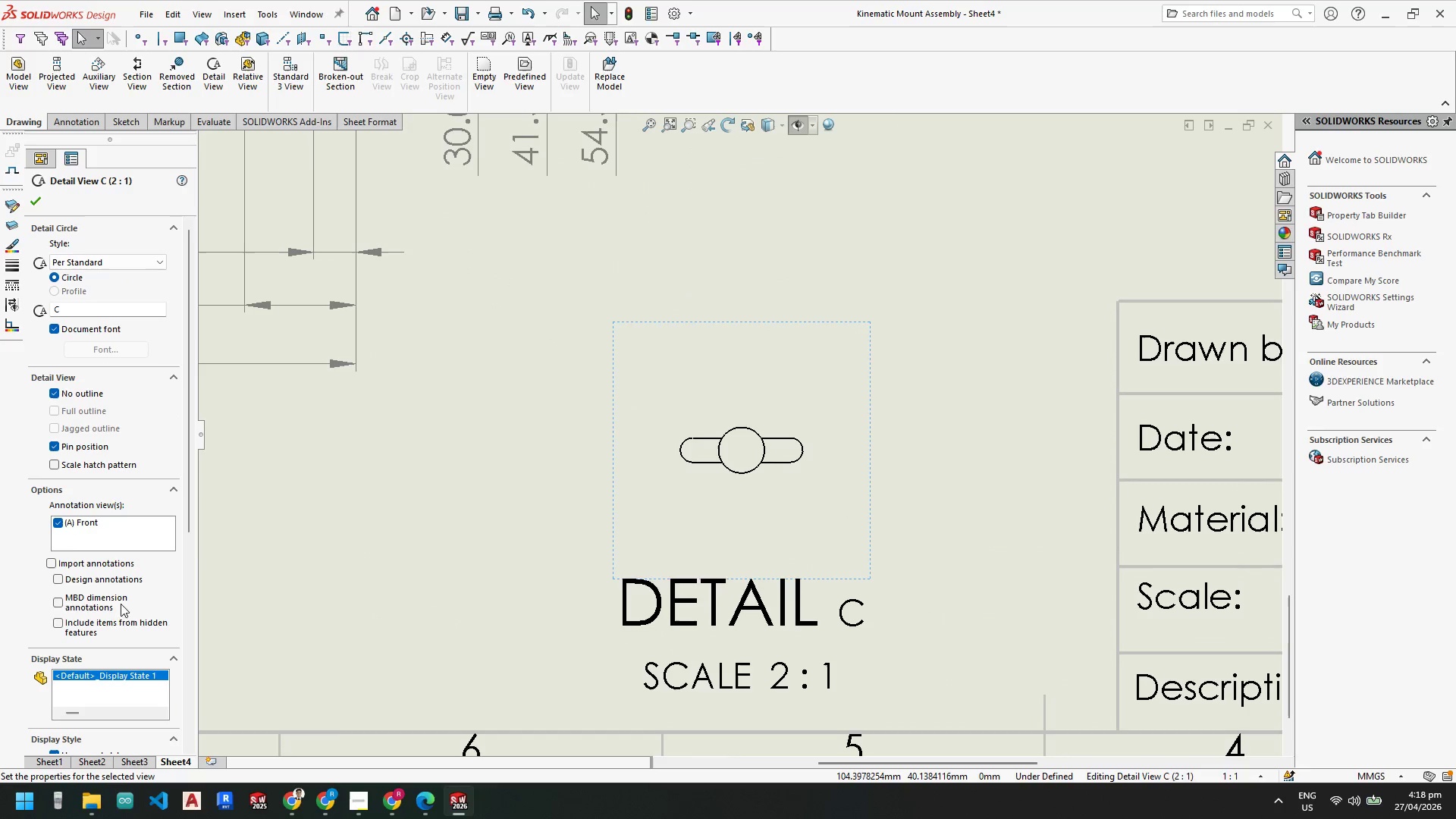 
left_click_drag(start_coordinate=[193, 524], to_coordinate=[195, 620])
 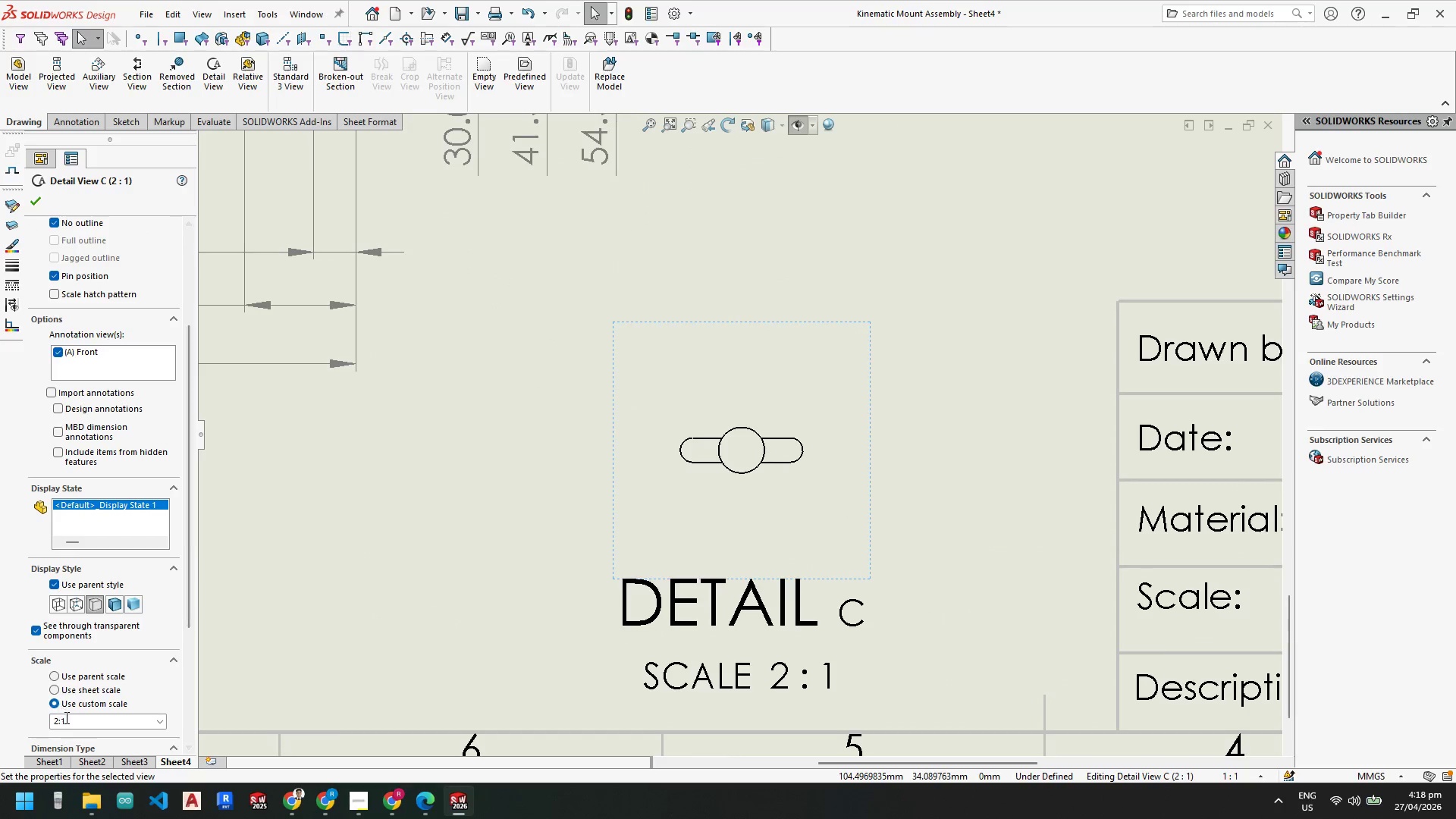 
left_click_drag(start_coordinate=[78, 720], to_coordinate=[36, 721])
 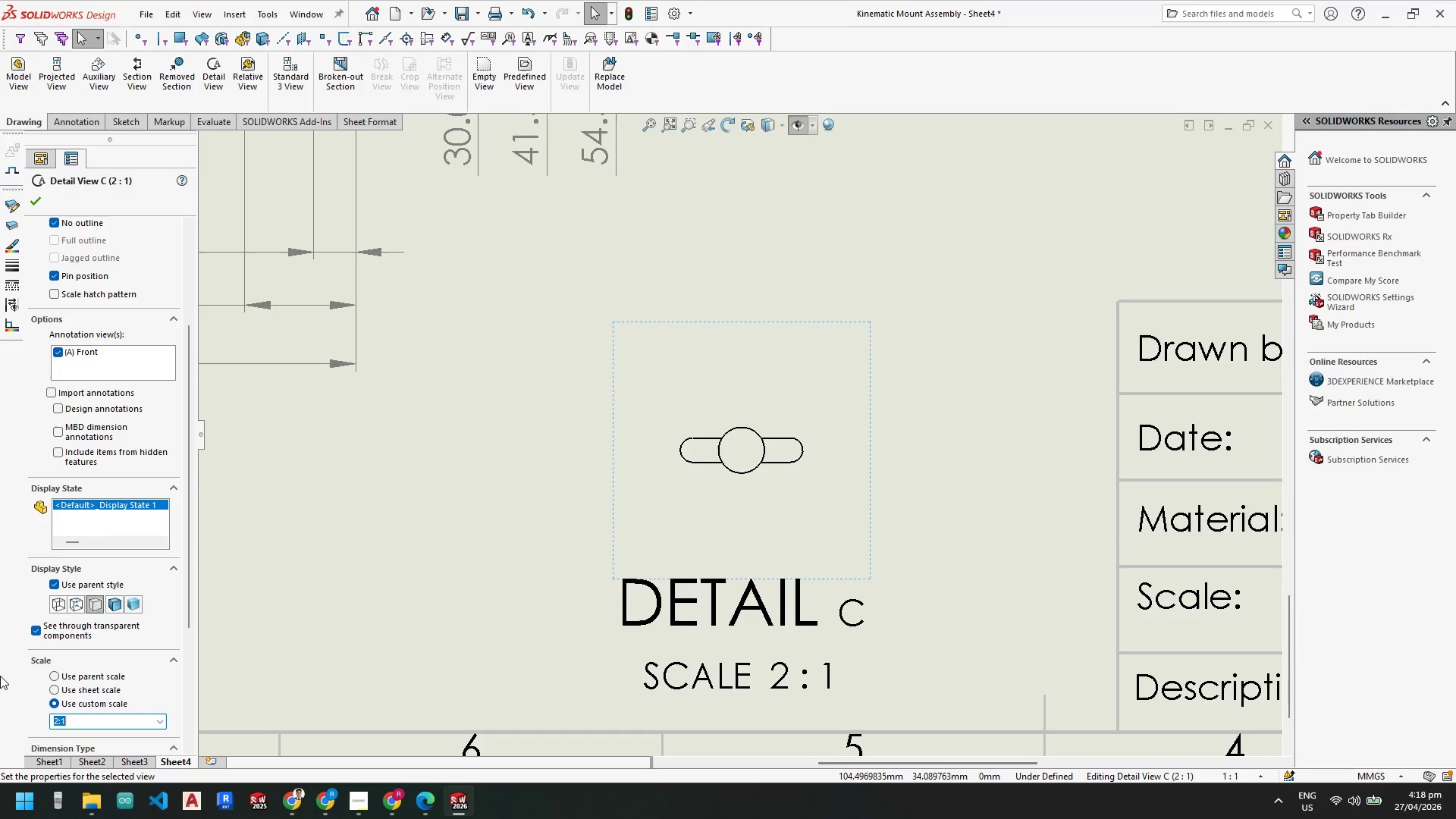 
key(Numpad3)
 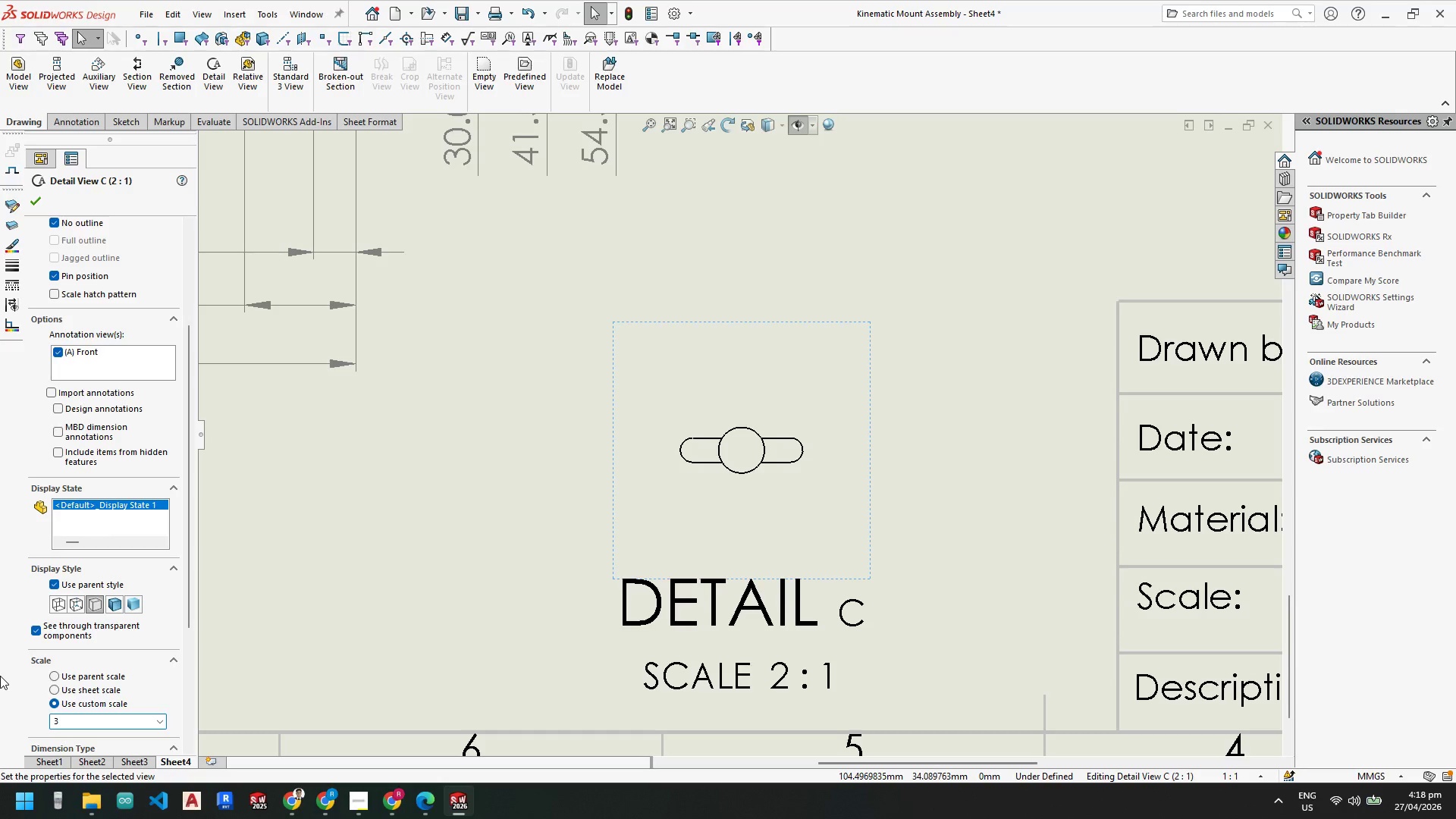 
key(Shift+ShiftLeft)
 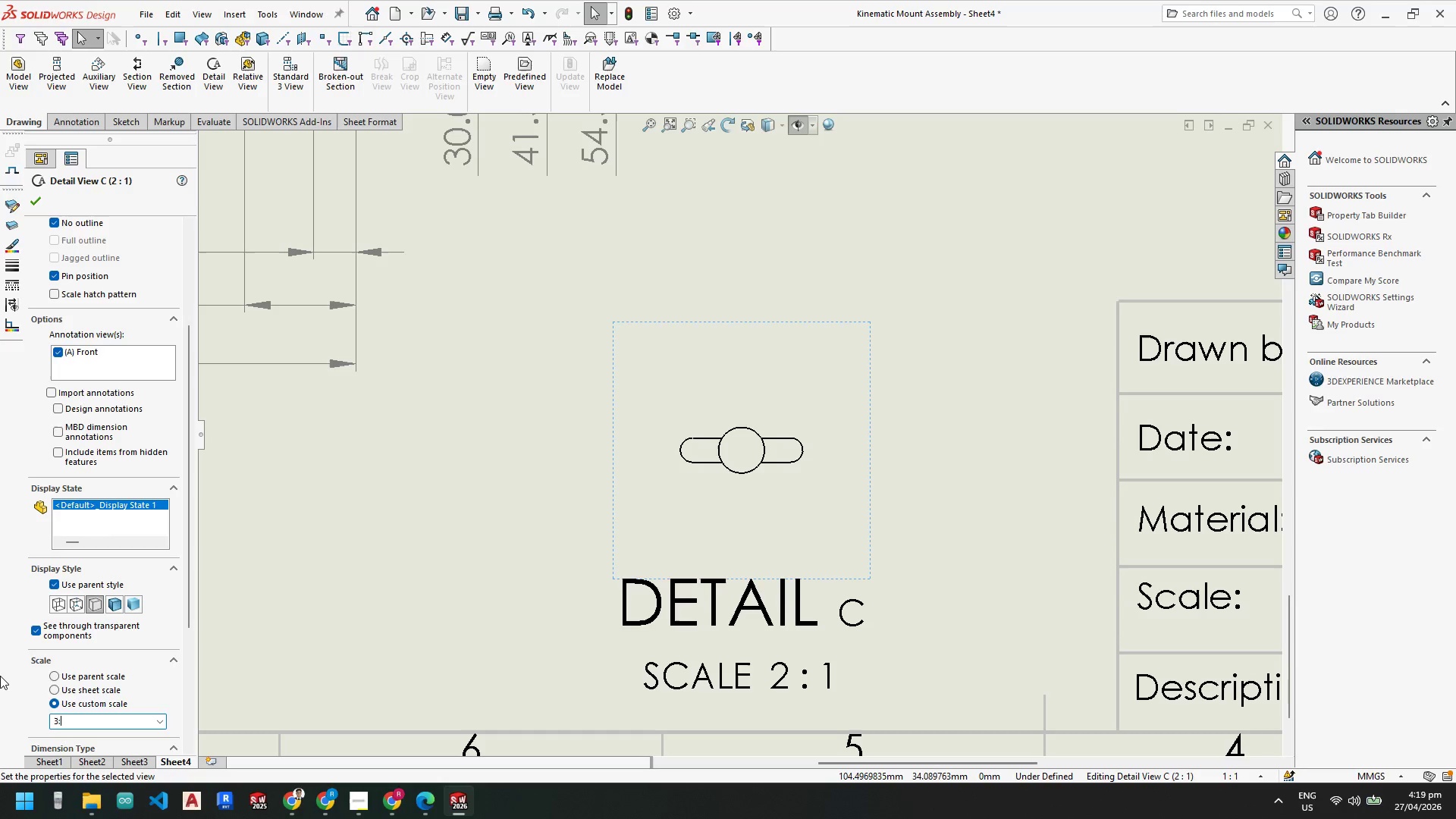 
key(Shift+Semicolon)
 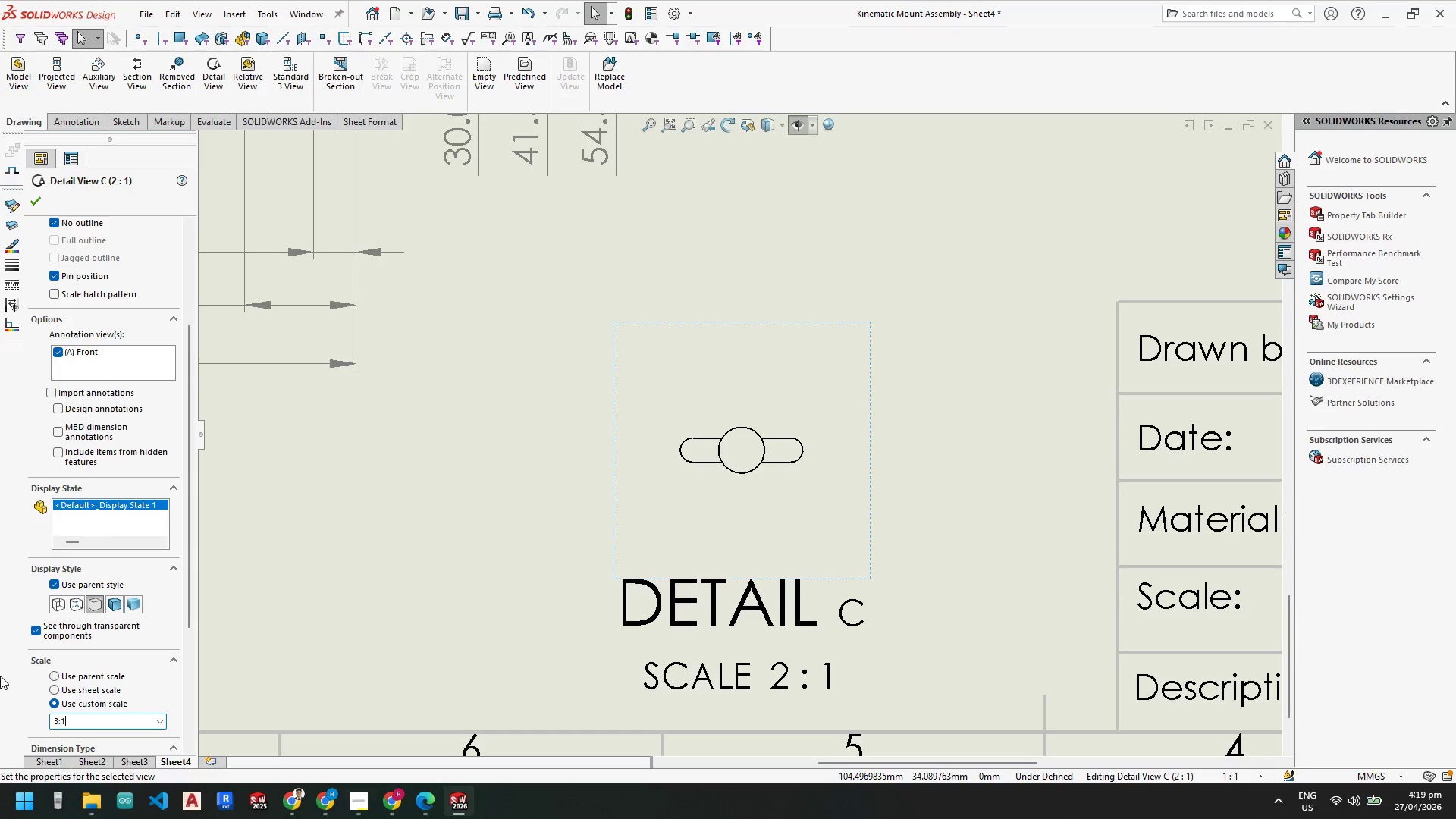 
key(1)
 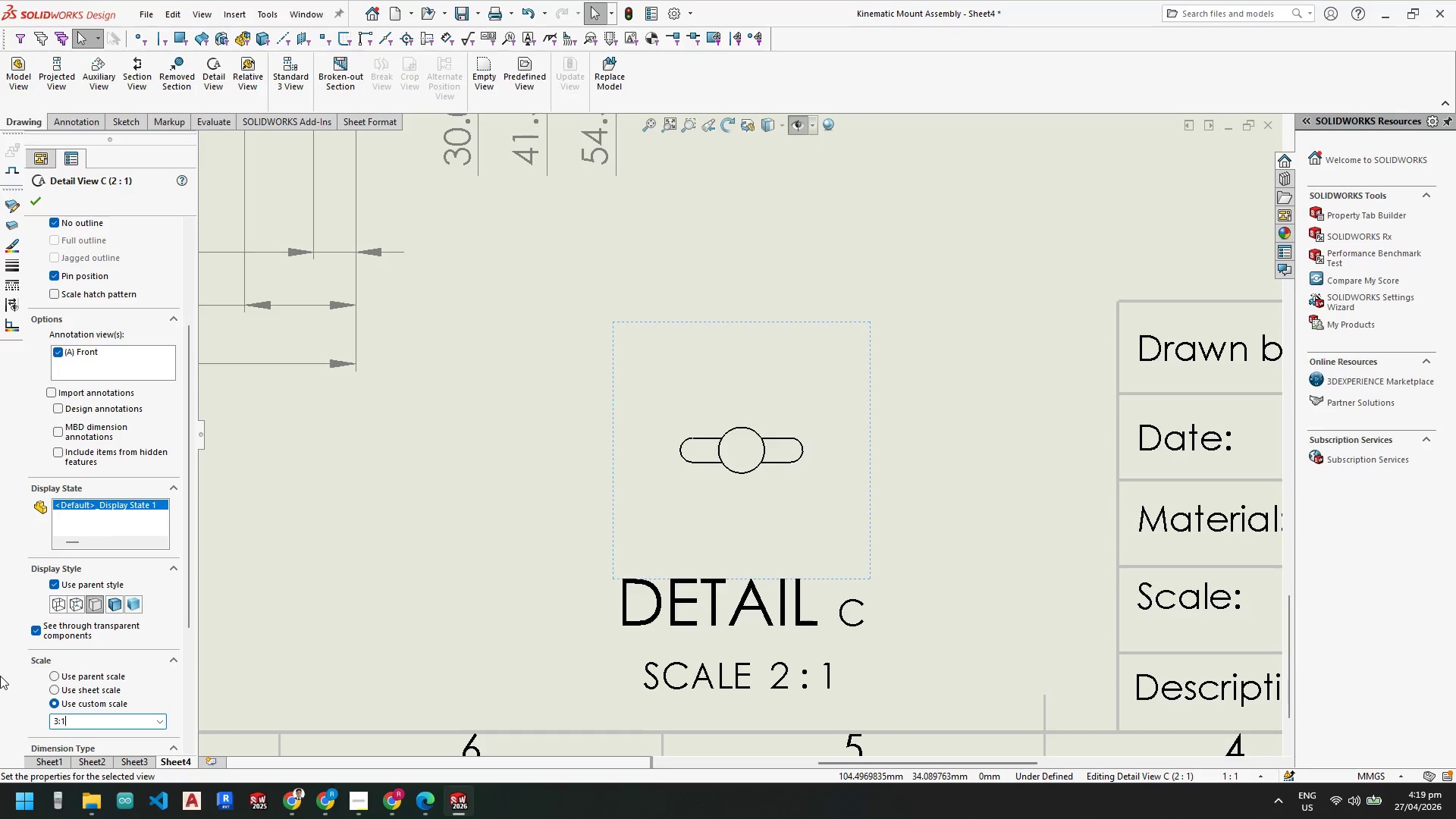 
key(Enter)
 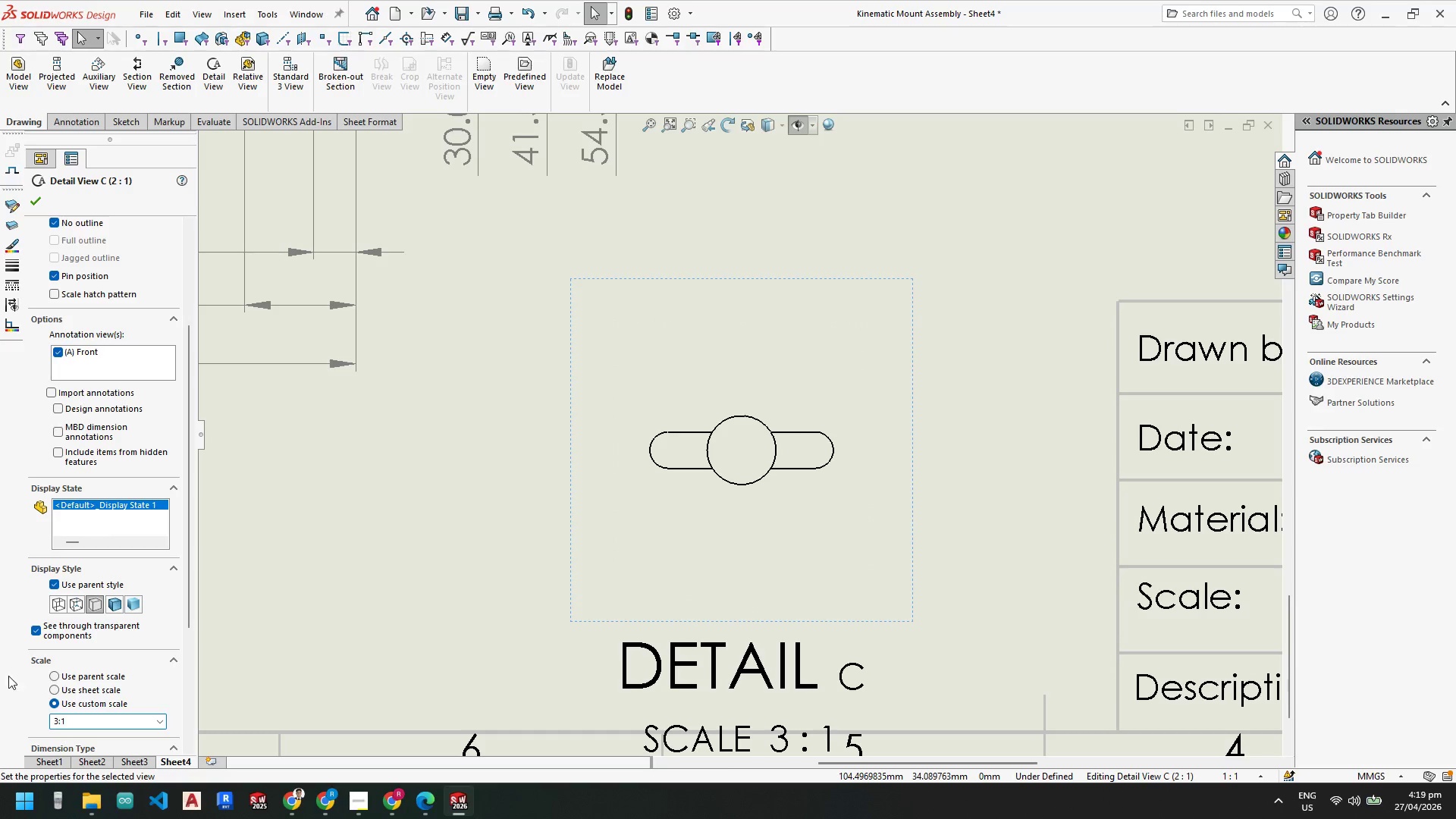 
scroll: coordinate [525, 657], scroll_direction: up, amount: 3.0
 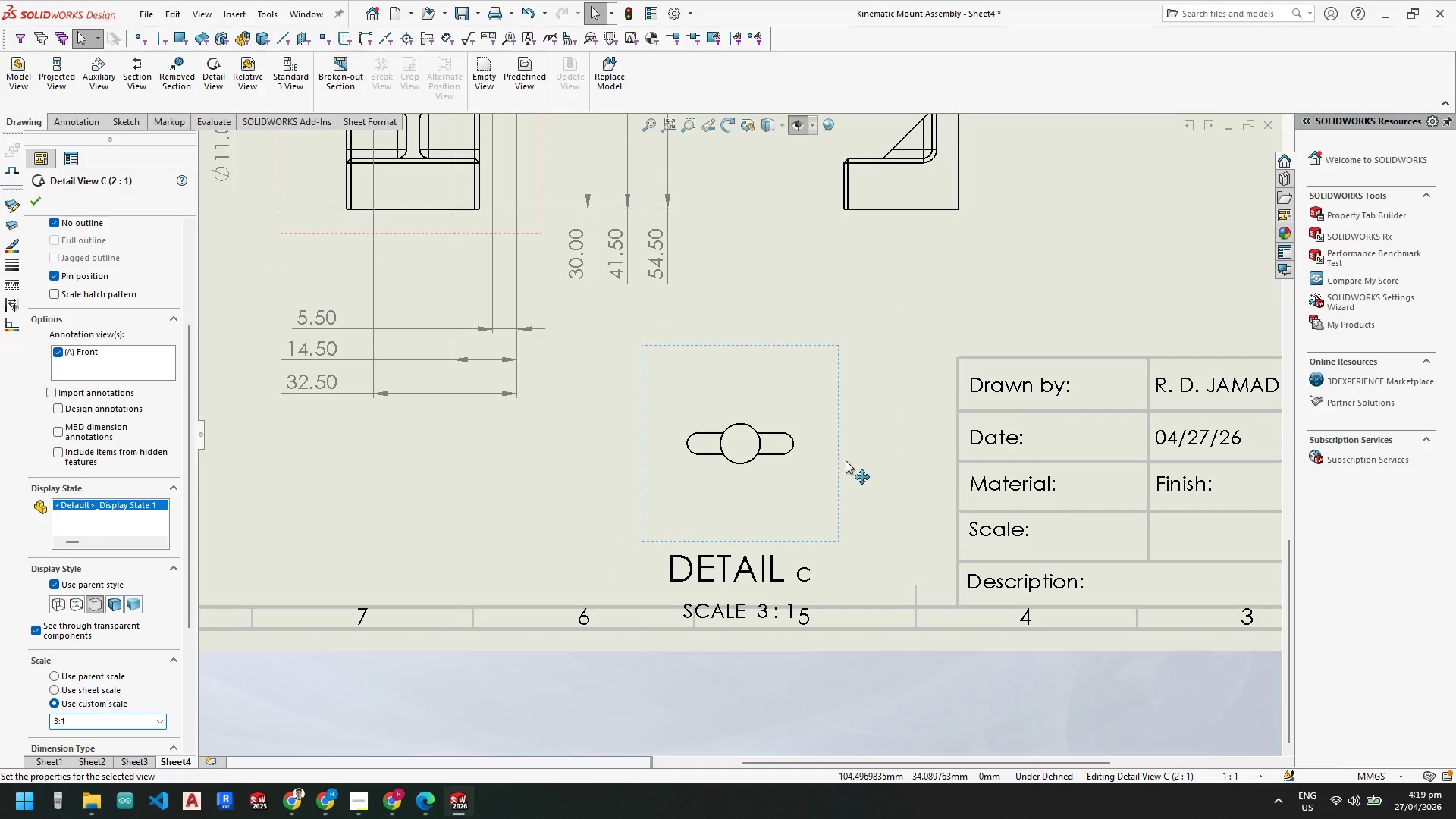 
left_click_drag(start_coordinate=[841, 464], to_coordinate=[877, 420])
 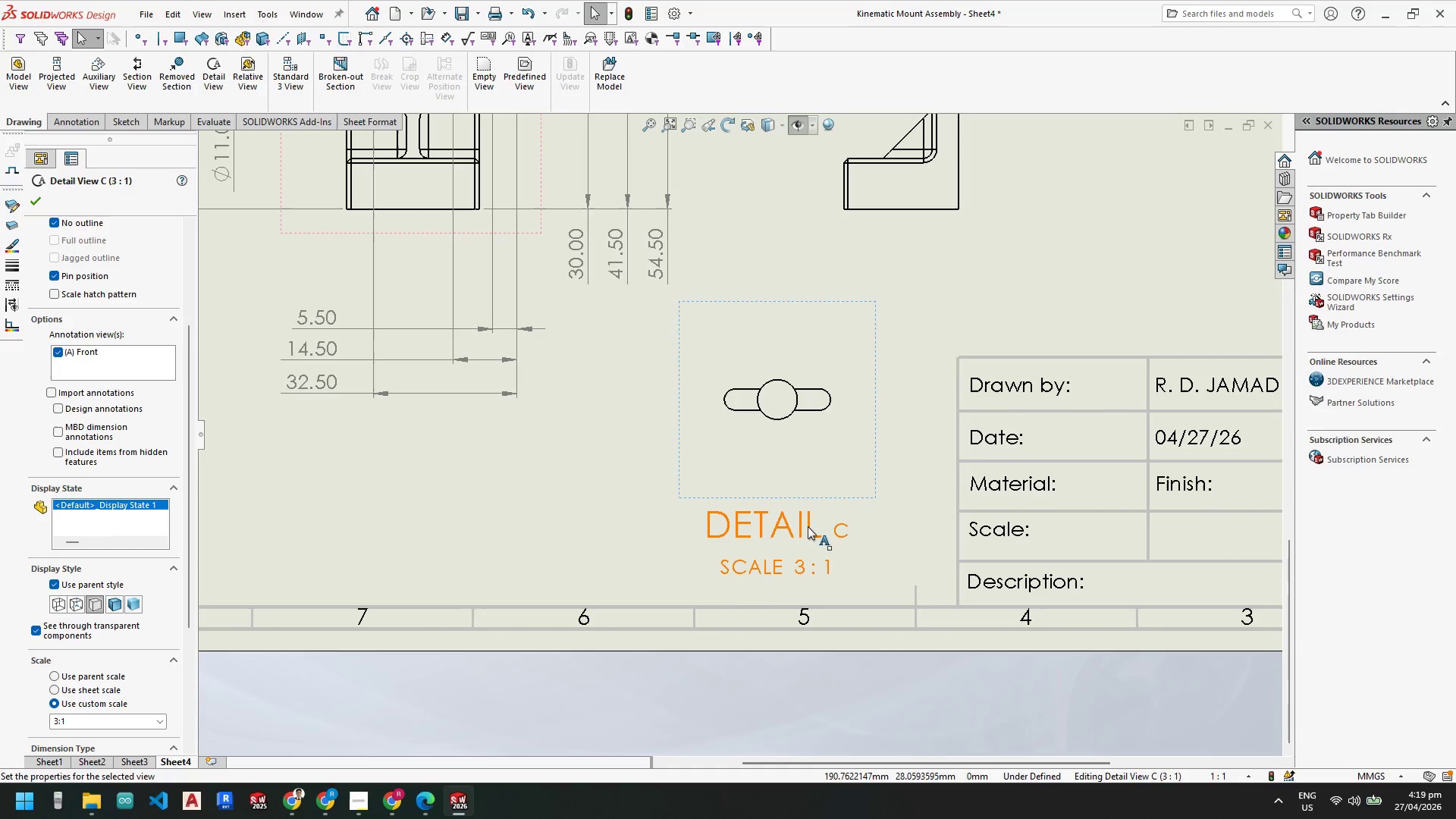 
left_click_drag(start_coordinate=[793, 515], to_coordinate=[805, 463])
 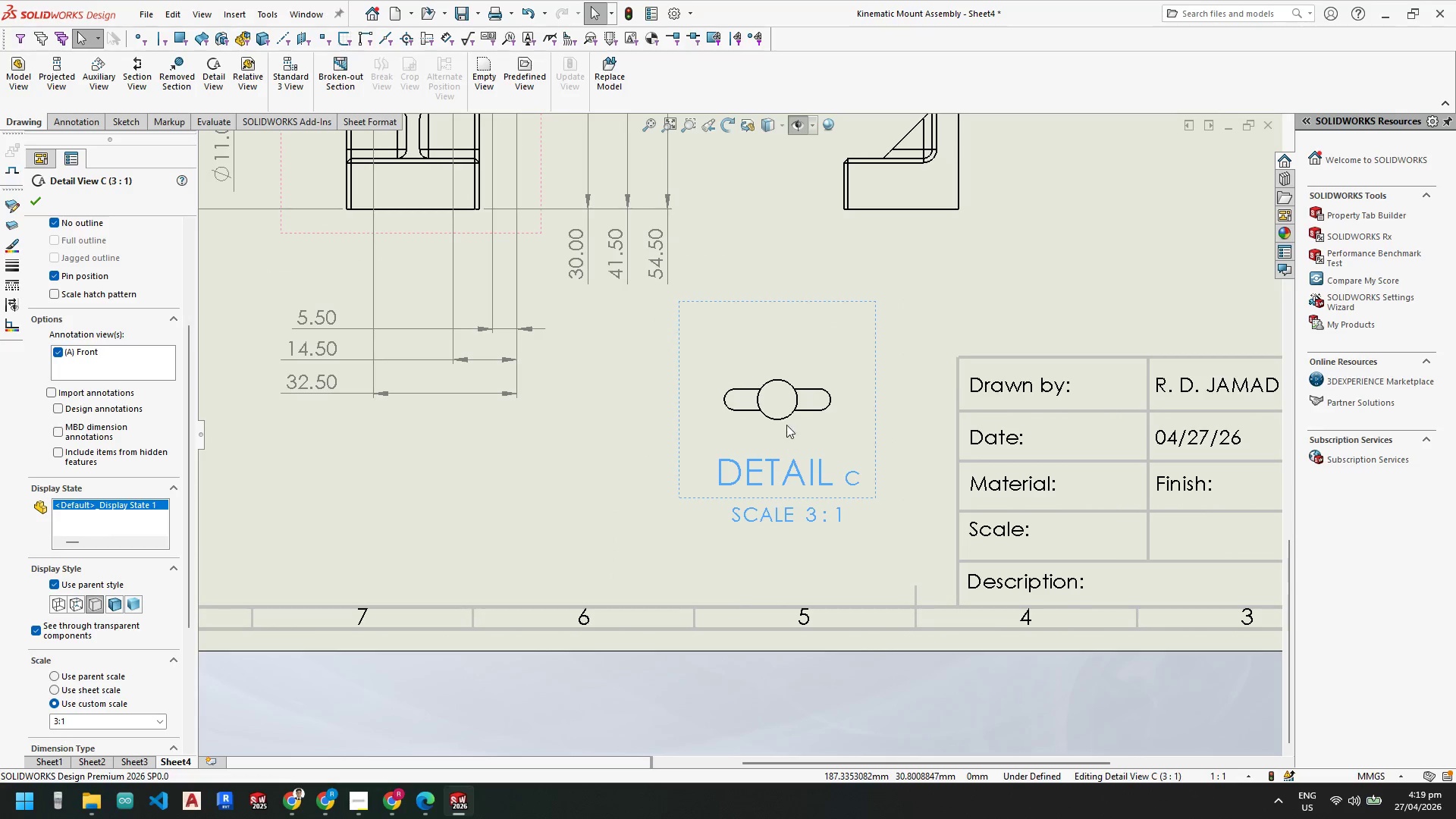 
scroll: coordinate [771, 381], scroll_direction: down, amount: 5.0
 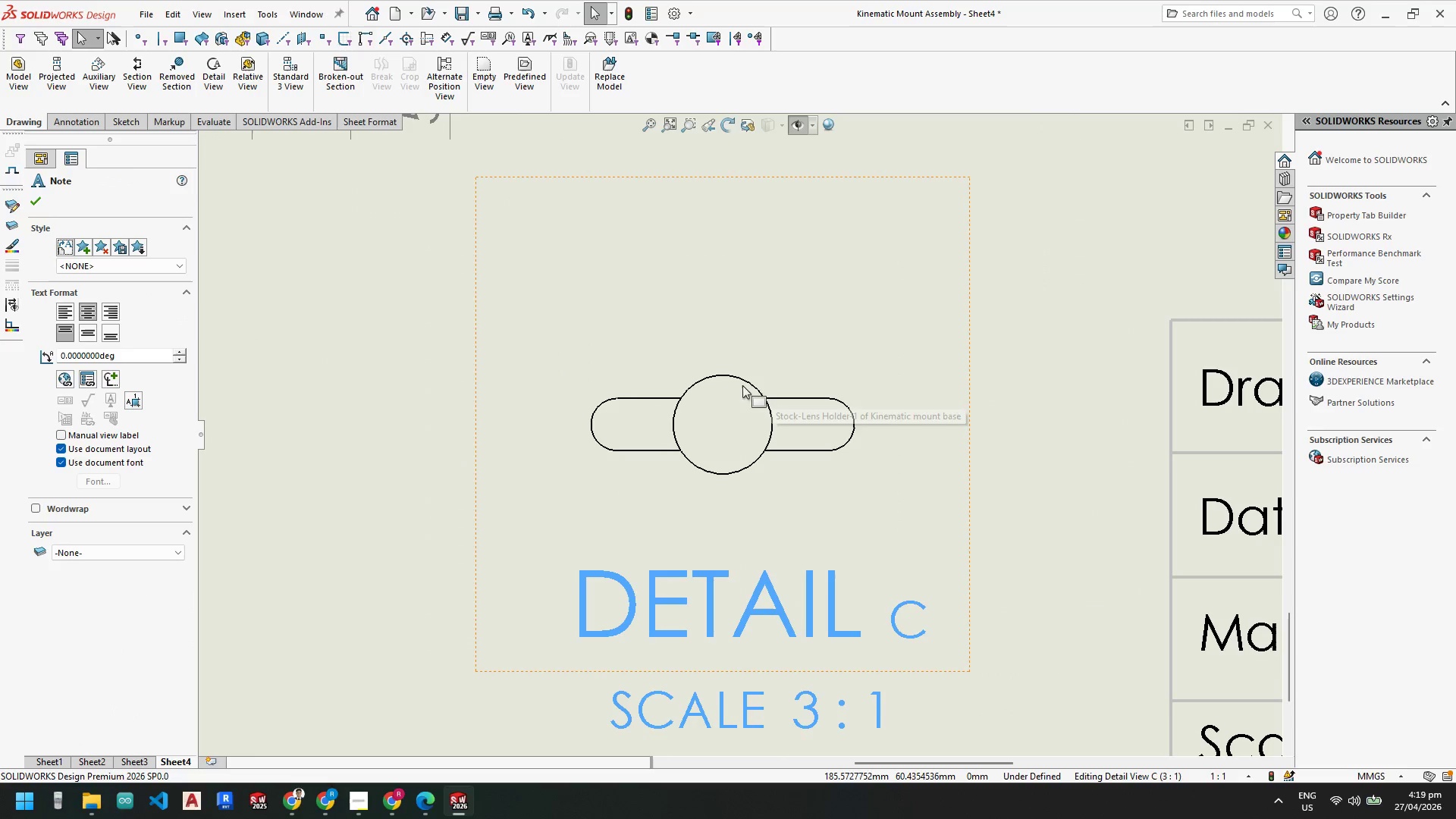 
scroll: coordinate [730, 416], scroll_direction: up, amount: 7.0
 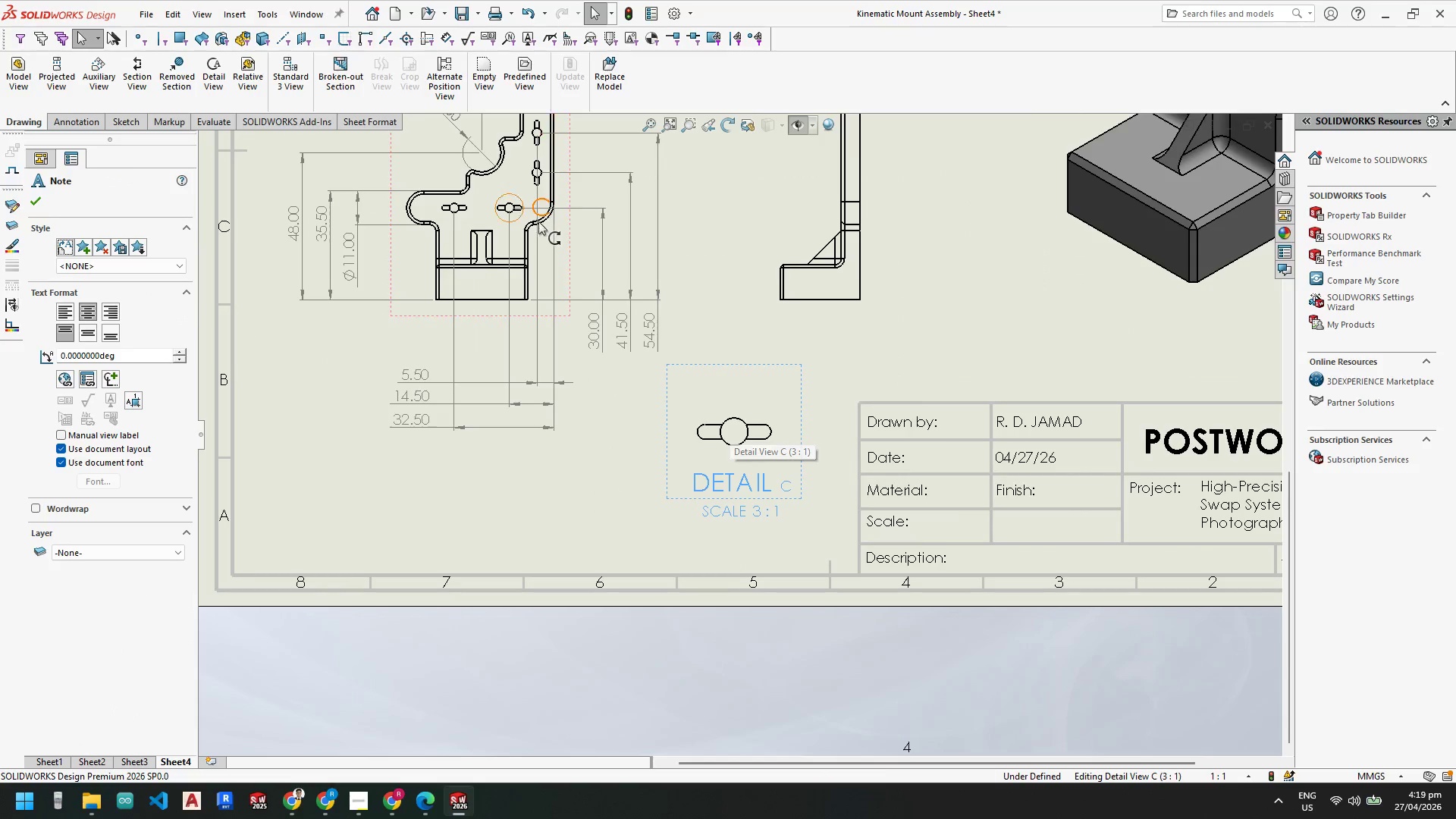 
key(Escape)
 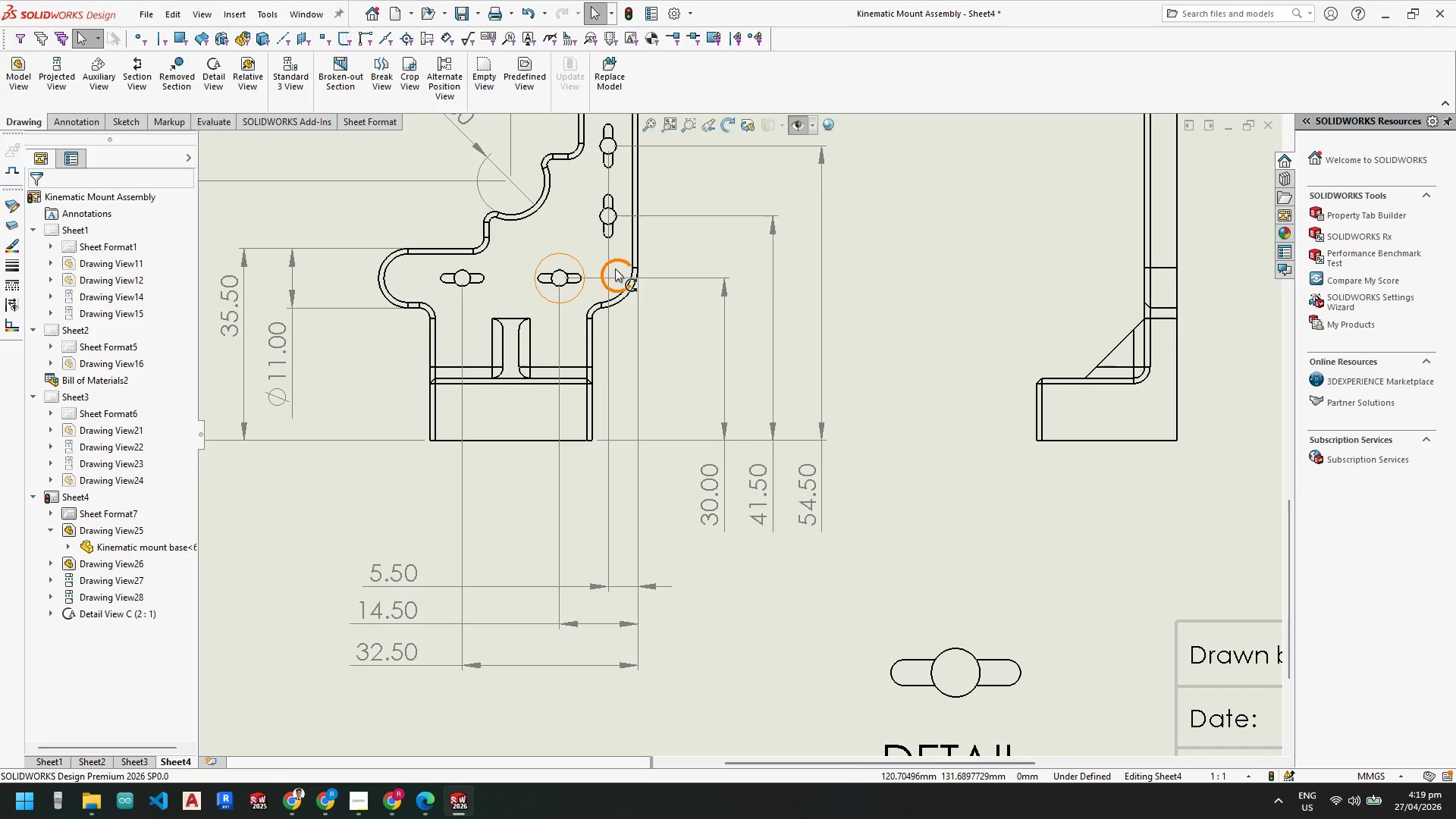 
scroll: coordinate [529, 216], scroll_direction: down, amount: 5.0
 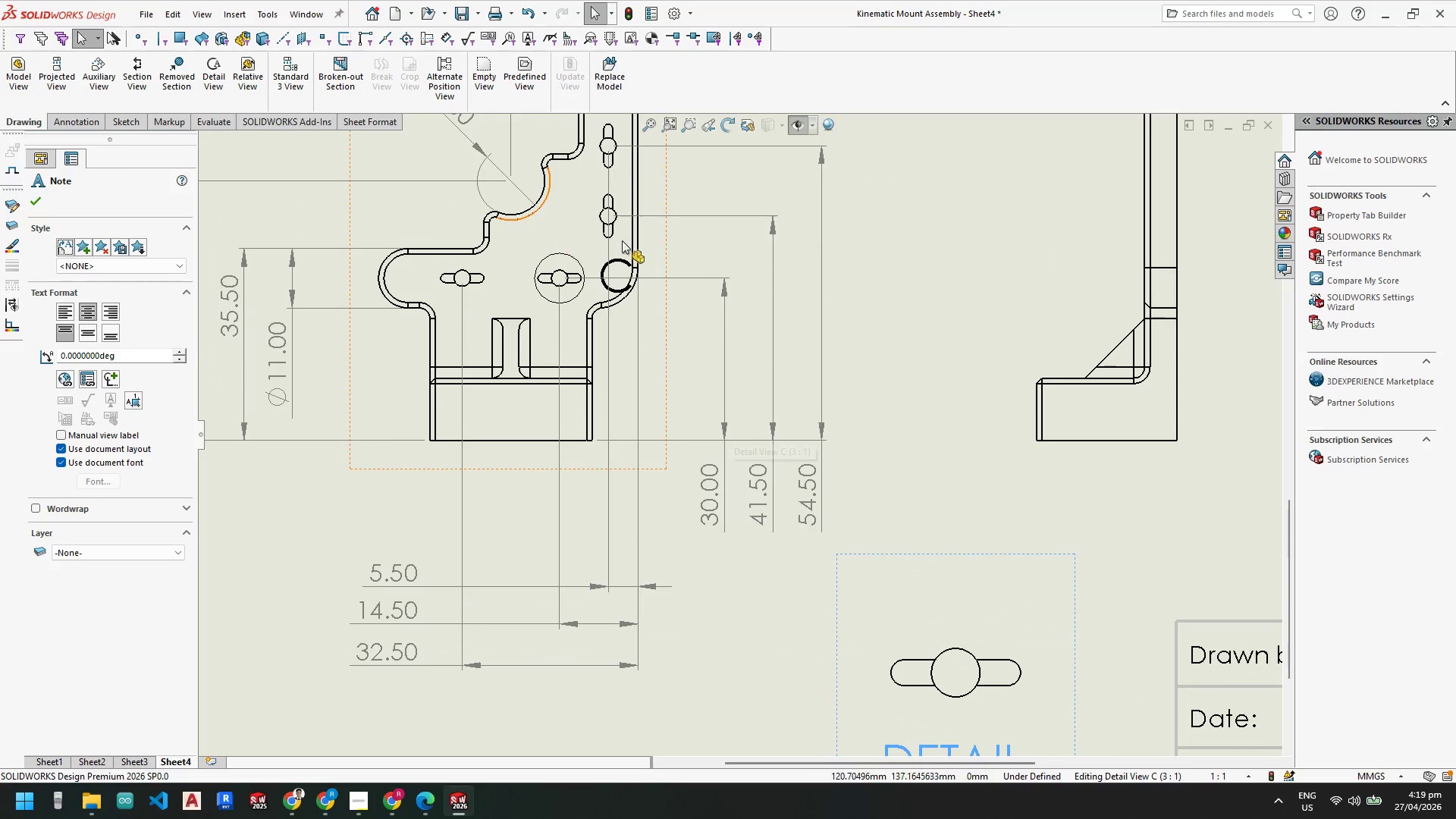 
left_click_drag(start_coordinate=[610, 263], to_coordinate=[555, 273])
 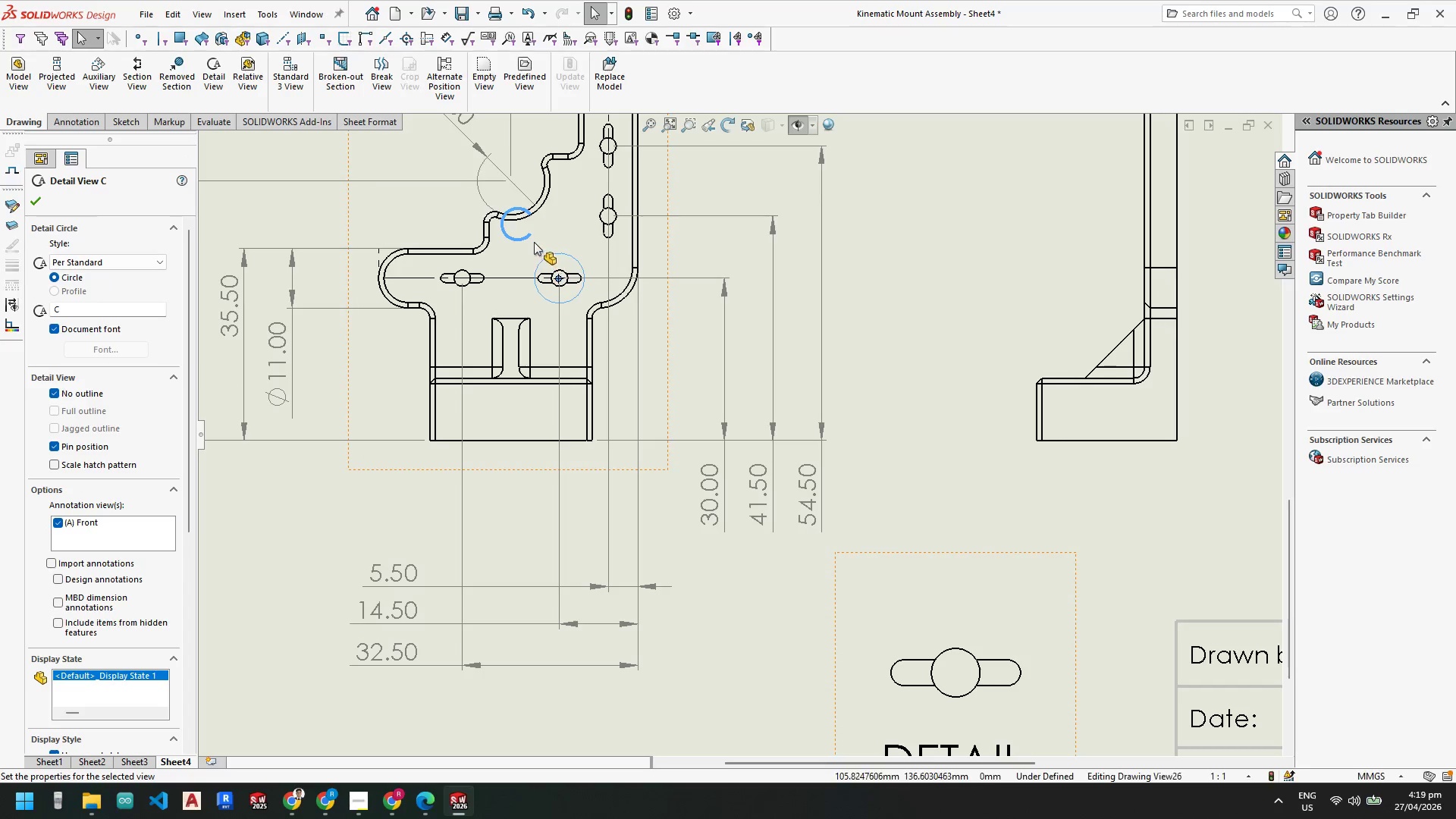 
key(Escape)
 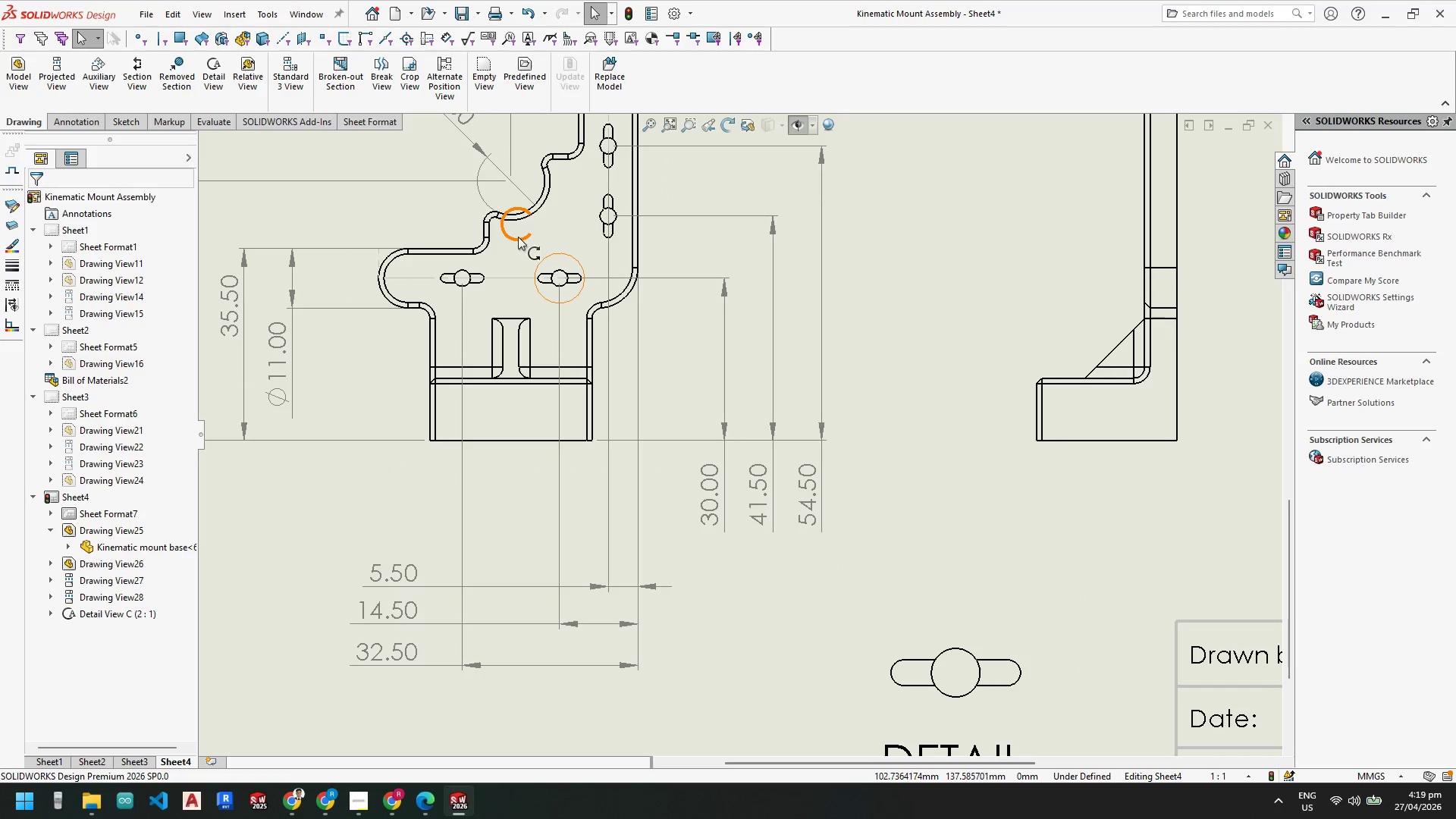 
left_click([518, 237])
 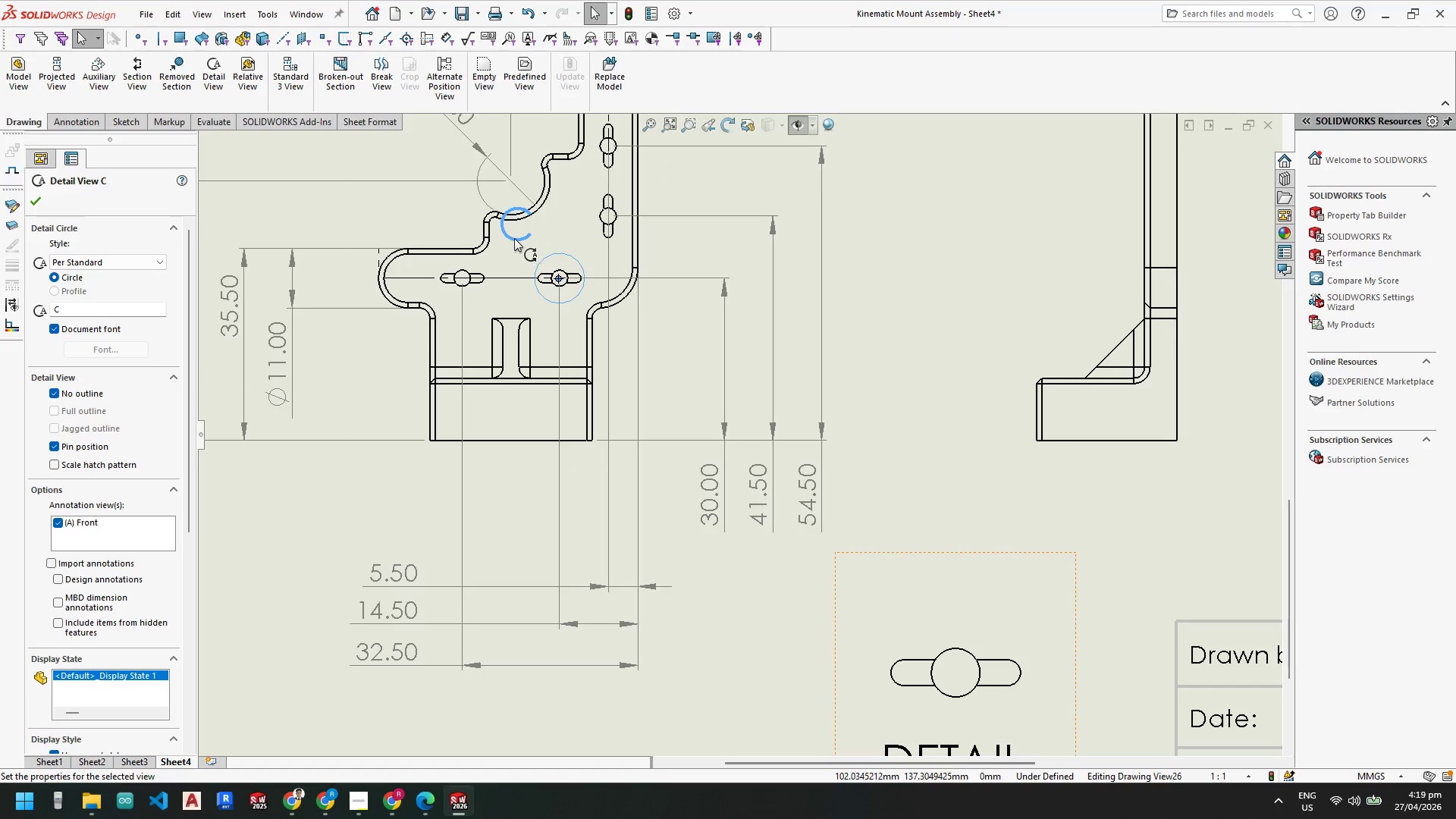 
left_click_drag(start_coordinate=[513, 238], to_coordinate=[538, 275])
 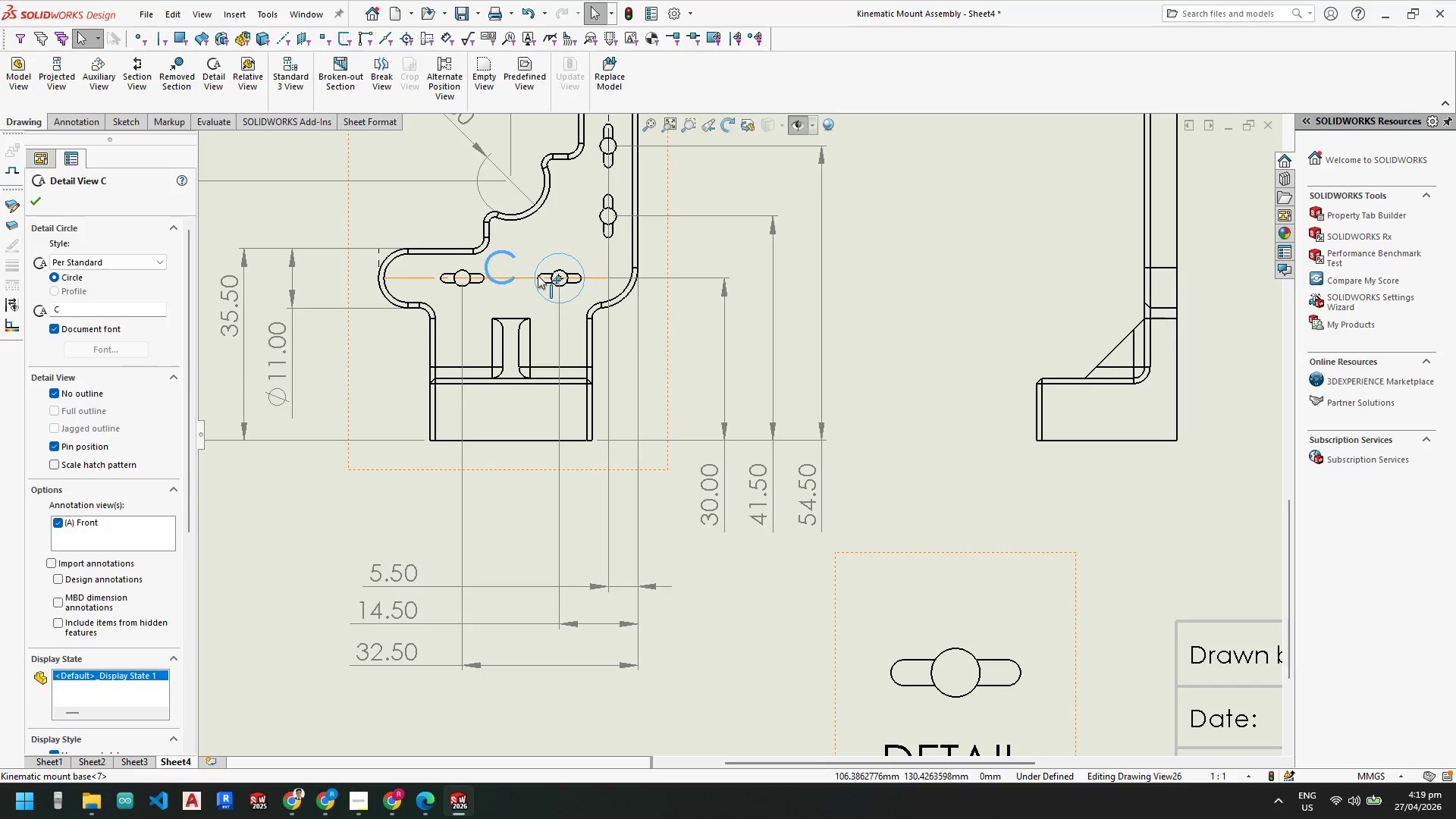 
key(Escape)
 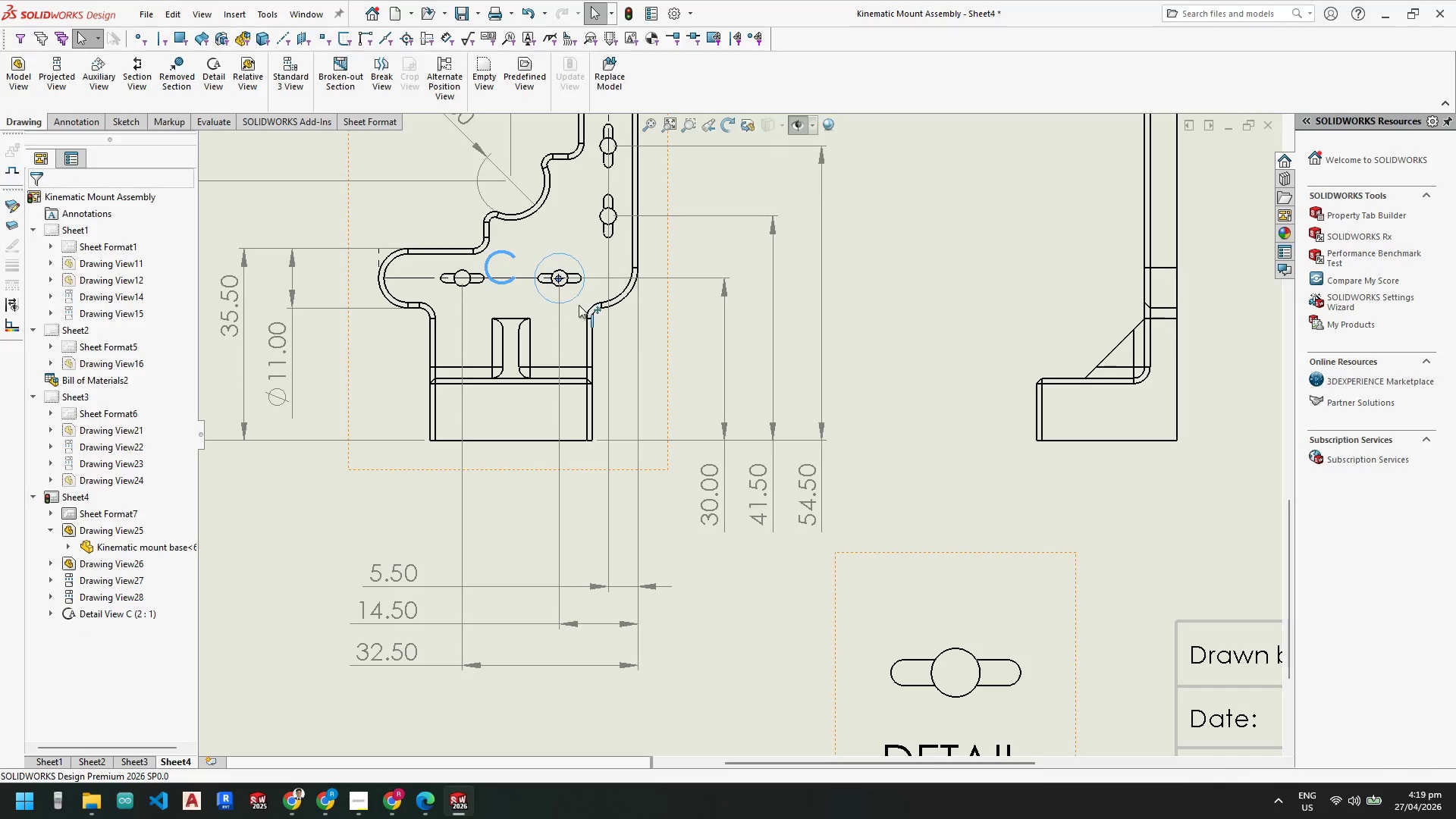 
key(Escape)
 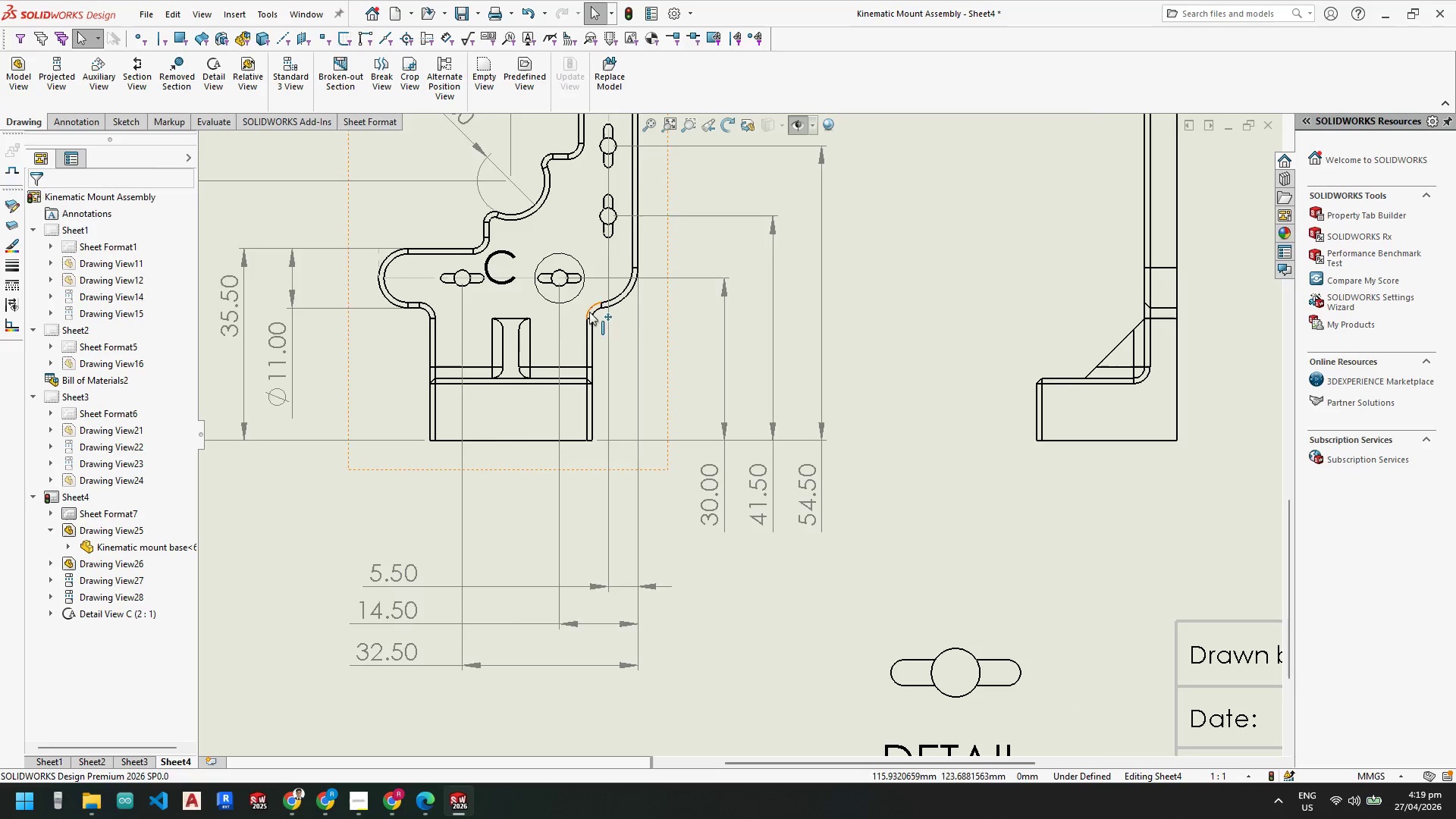 
scroll: coordinate [733, 362], scroll_direction: up, amount: 3.0
 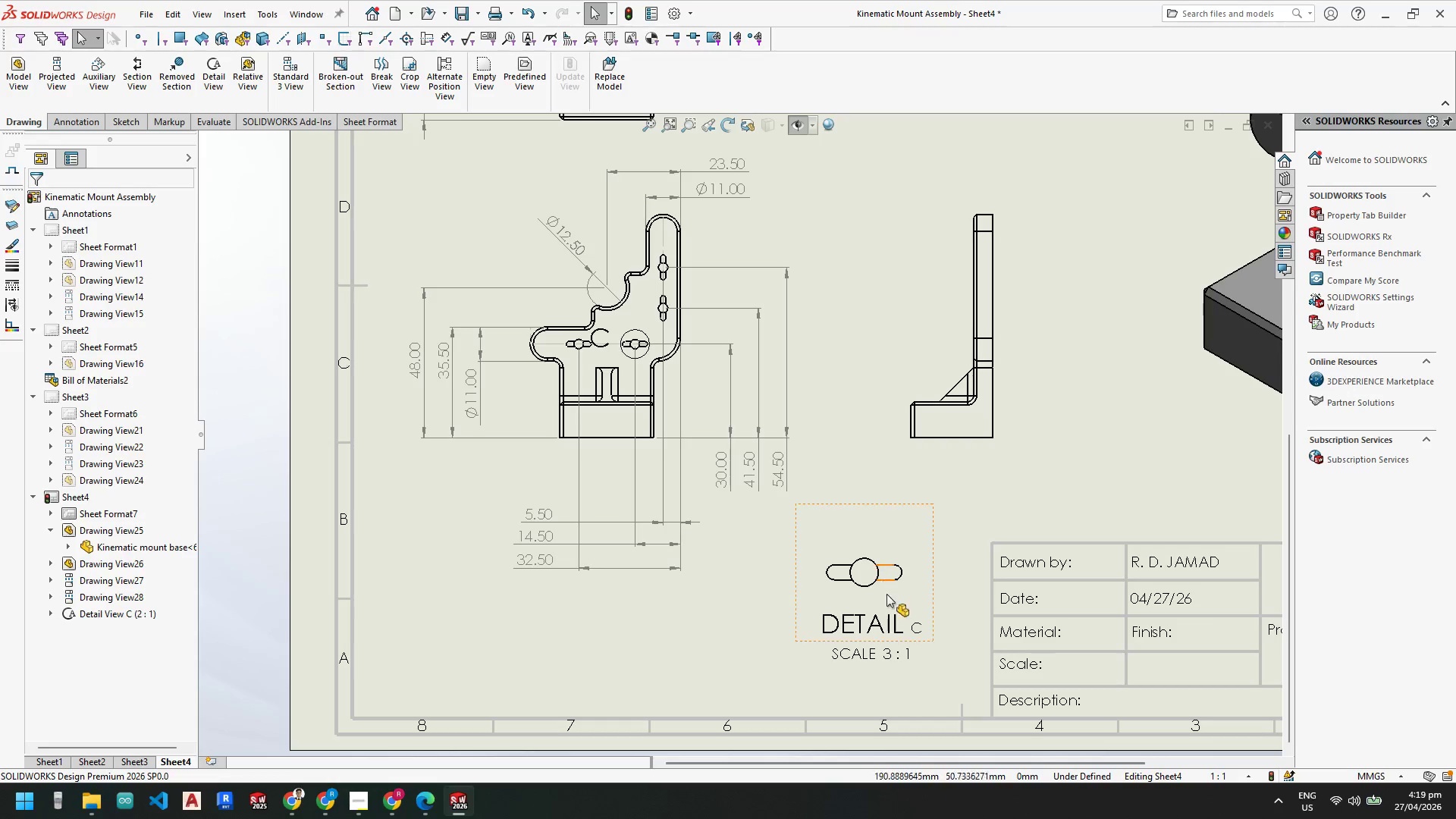 
scroll: coordinate [892, 597], scroll_direction: down, amount: 5.0
 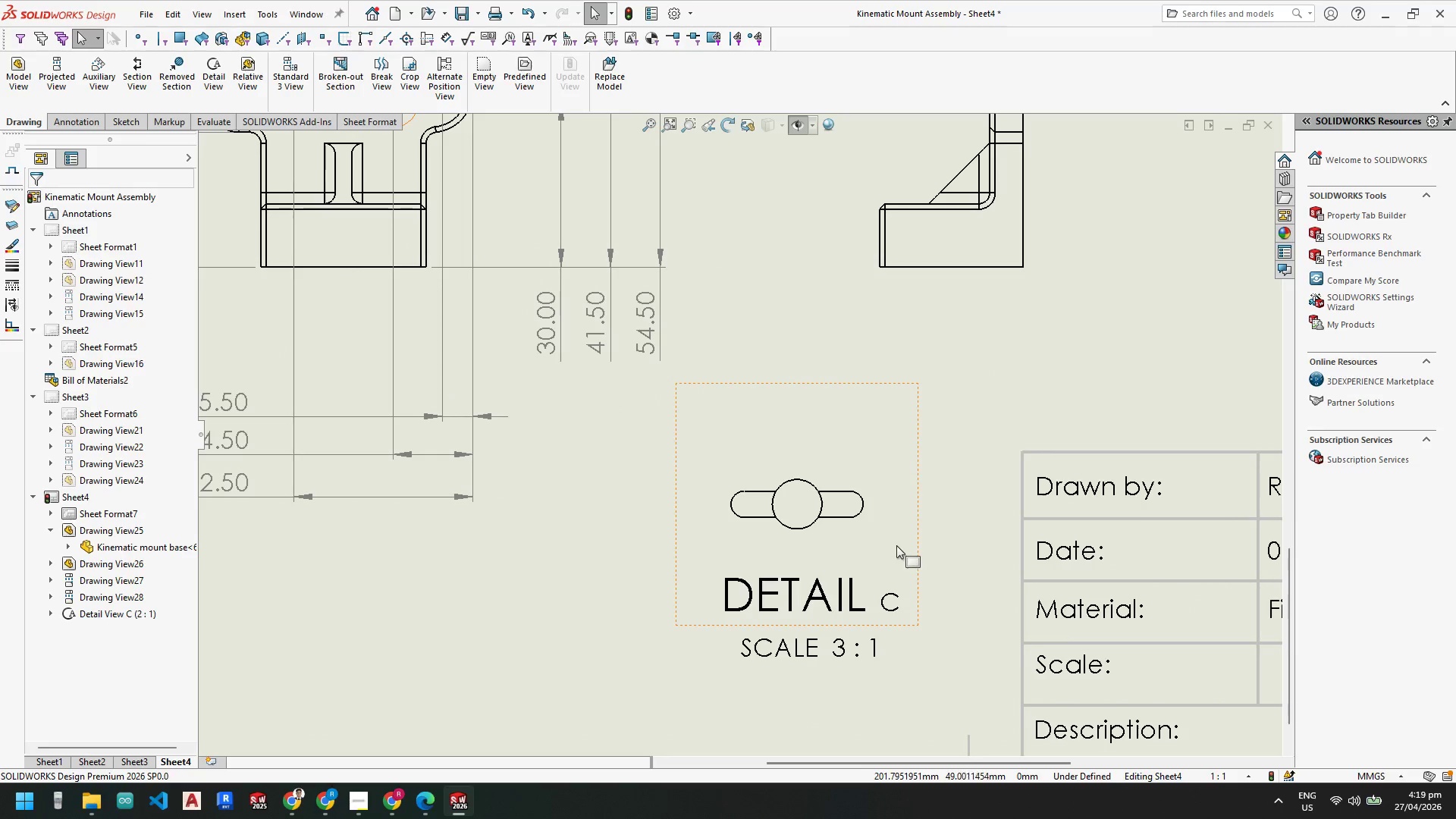 
scroll: coordinate [882, 535], scroll_direction: up, amount: 6.0
 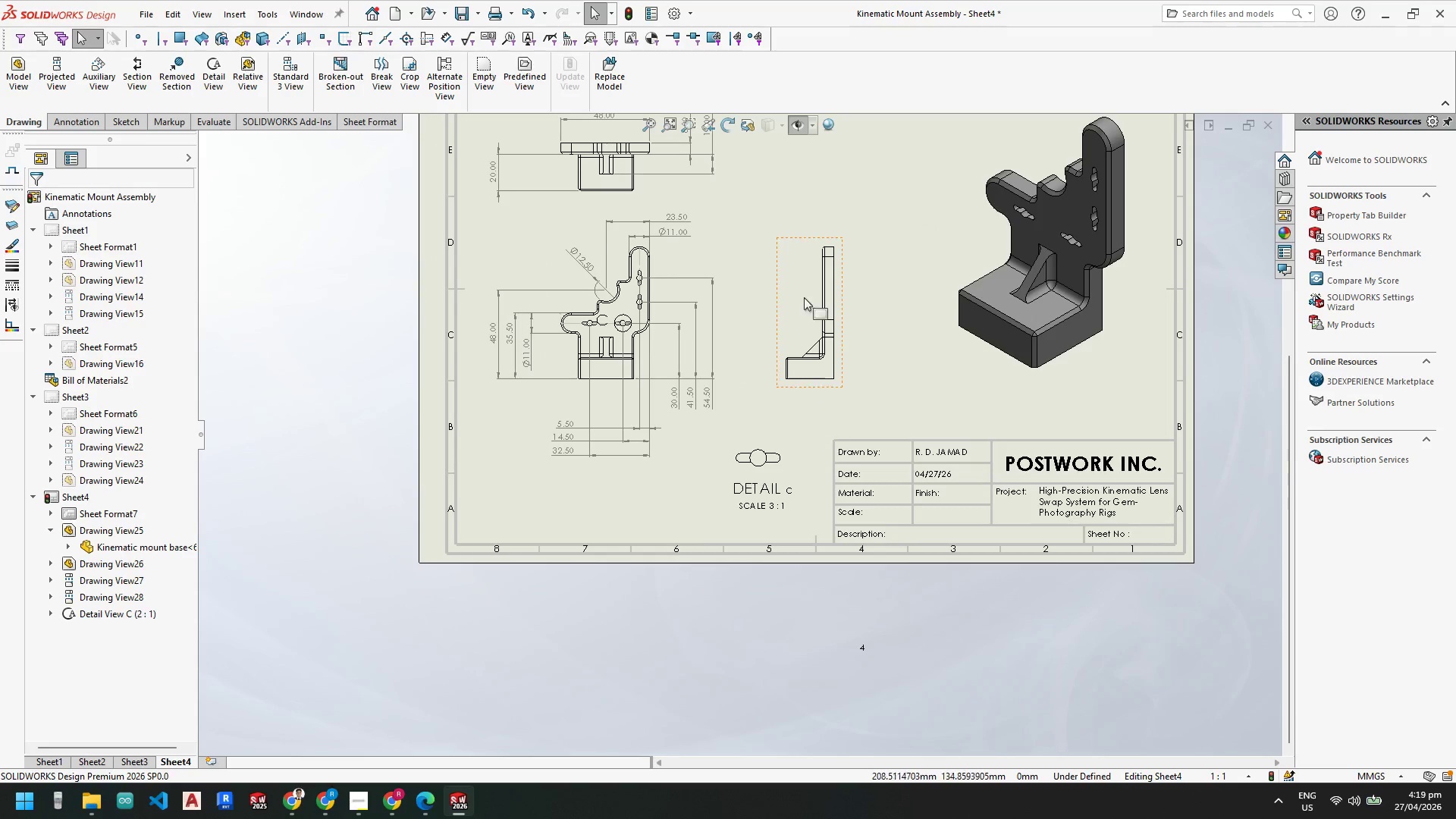 
scroll: coordinate [821, 273], scroll_direction: down, amount: 3.0
 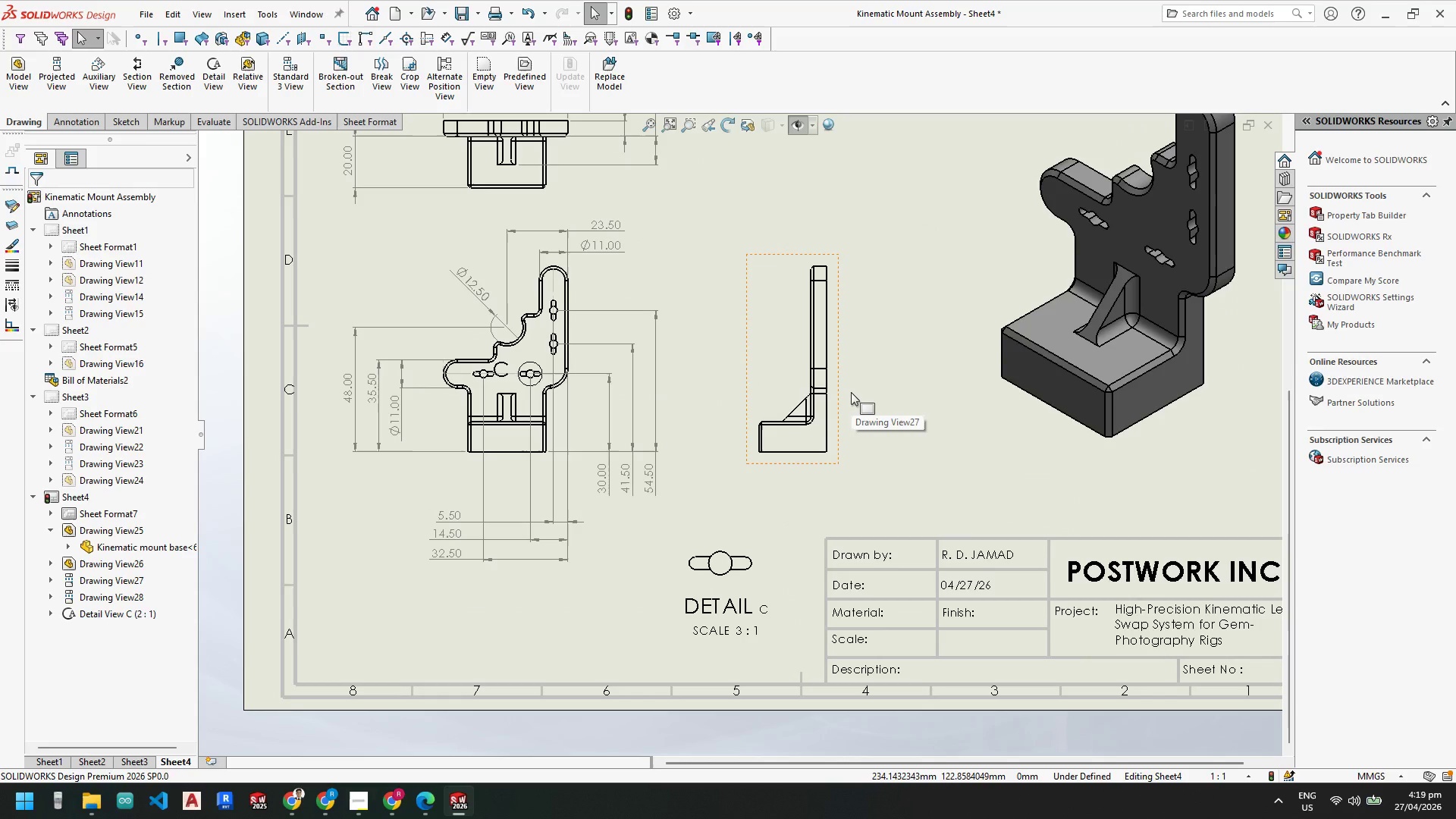 
scroll: coordinate [849, 410], scroll_direction: up, amount: 3.0
 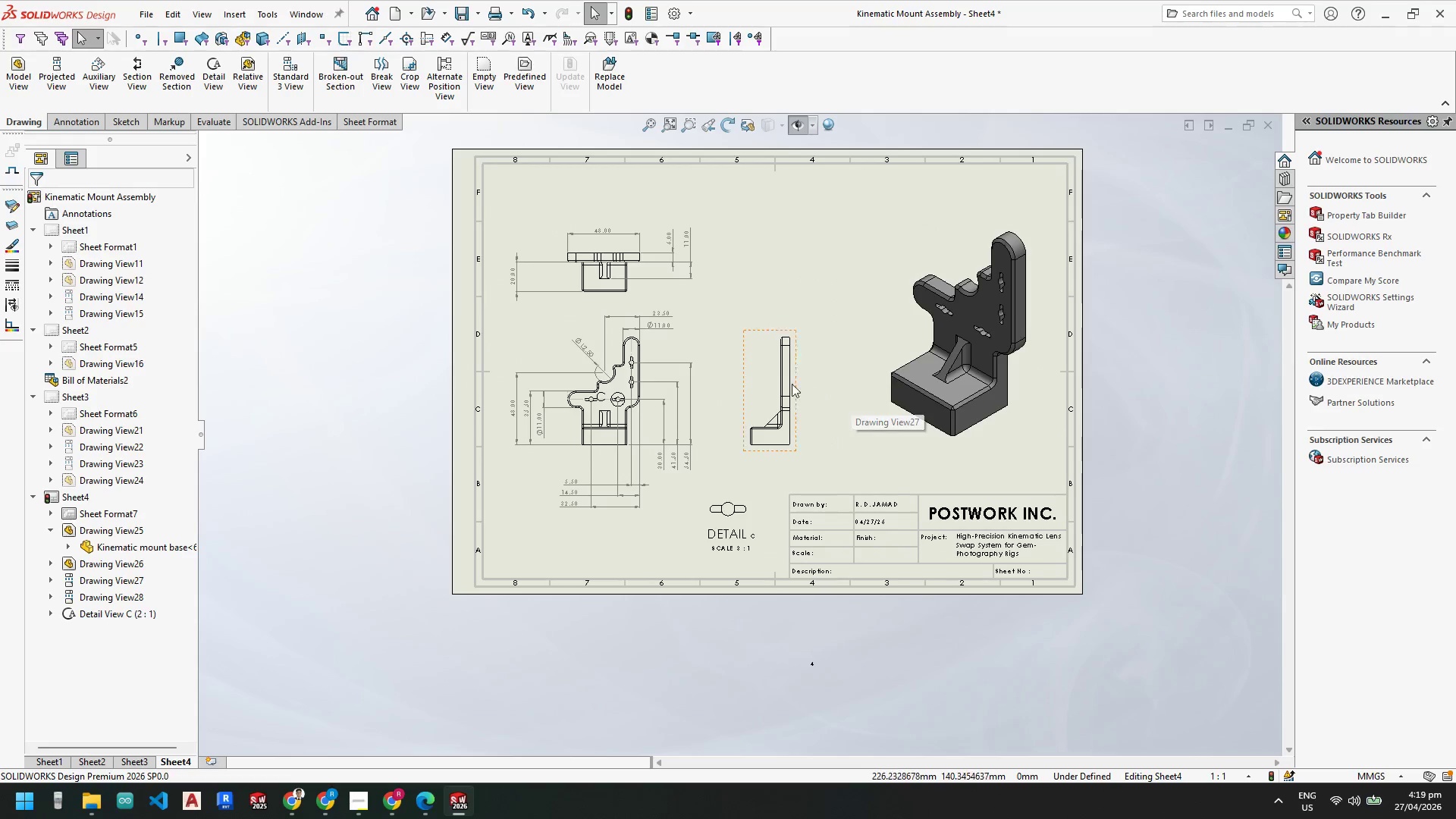 
scroll: coordinate [726, 454], scroll_direction: down, amount: 11.0
 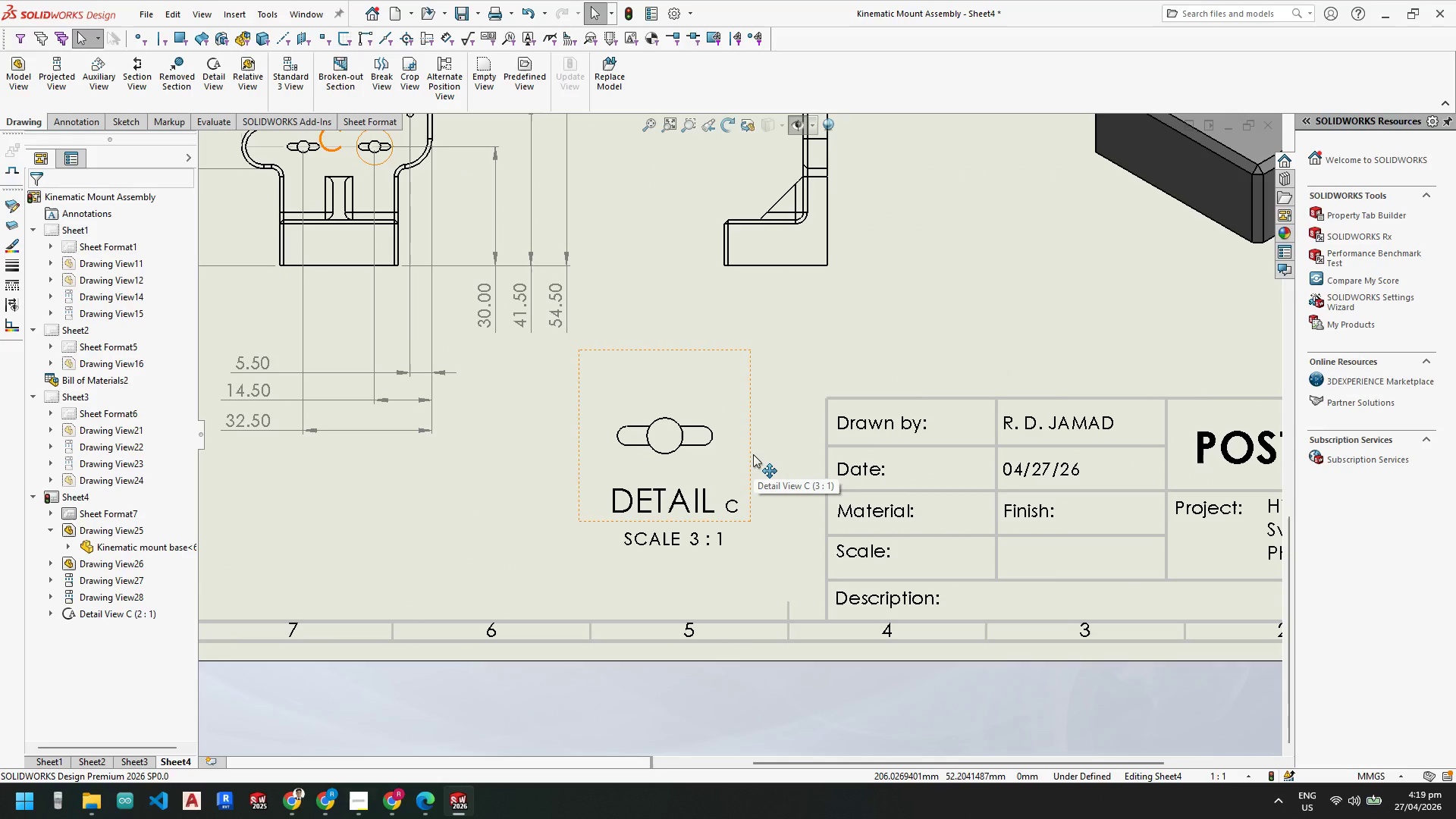 
left_click_drag(start_coordinate=[753, 454], to_coordinate=[759, 461])
 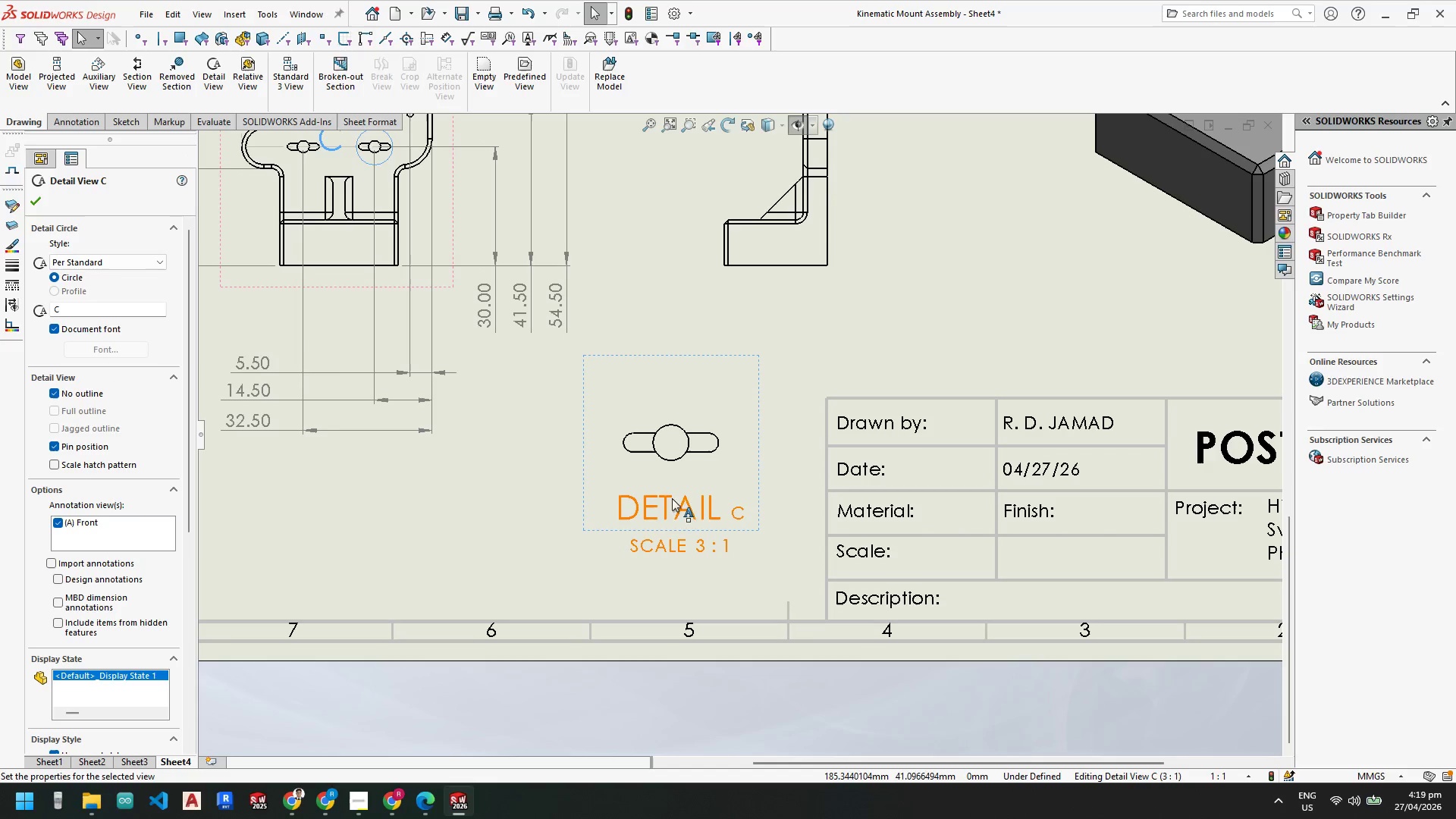 
left_click_drag(start_coordinate=[673, 507], to_coordinate=[667, 502])
 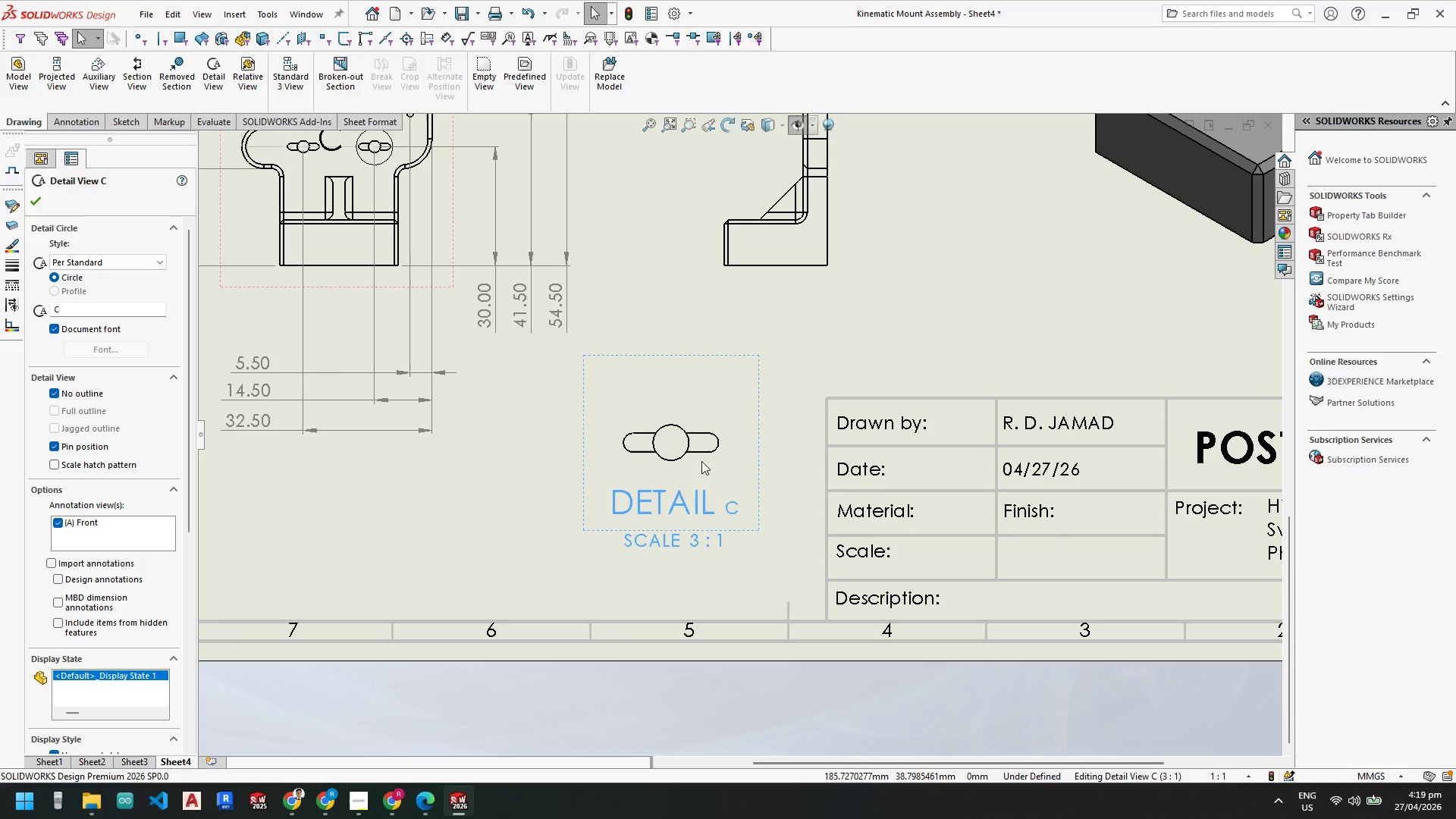 
scroll: coordinate [738, 422], scroll_direction: down, amount: 4.0
 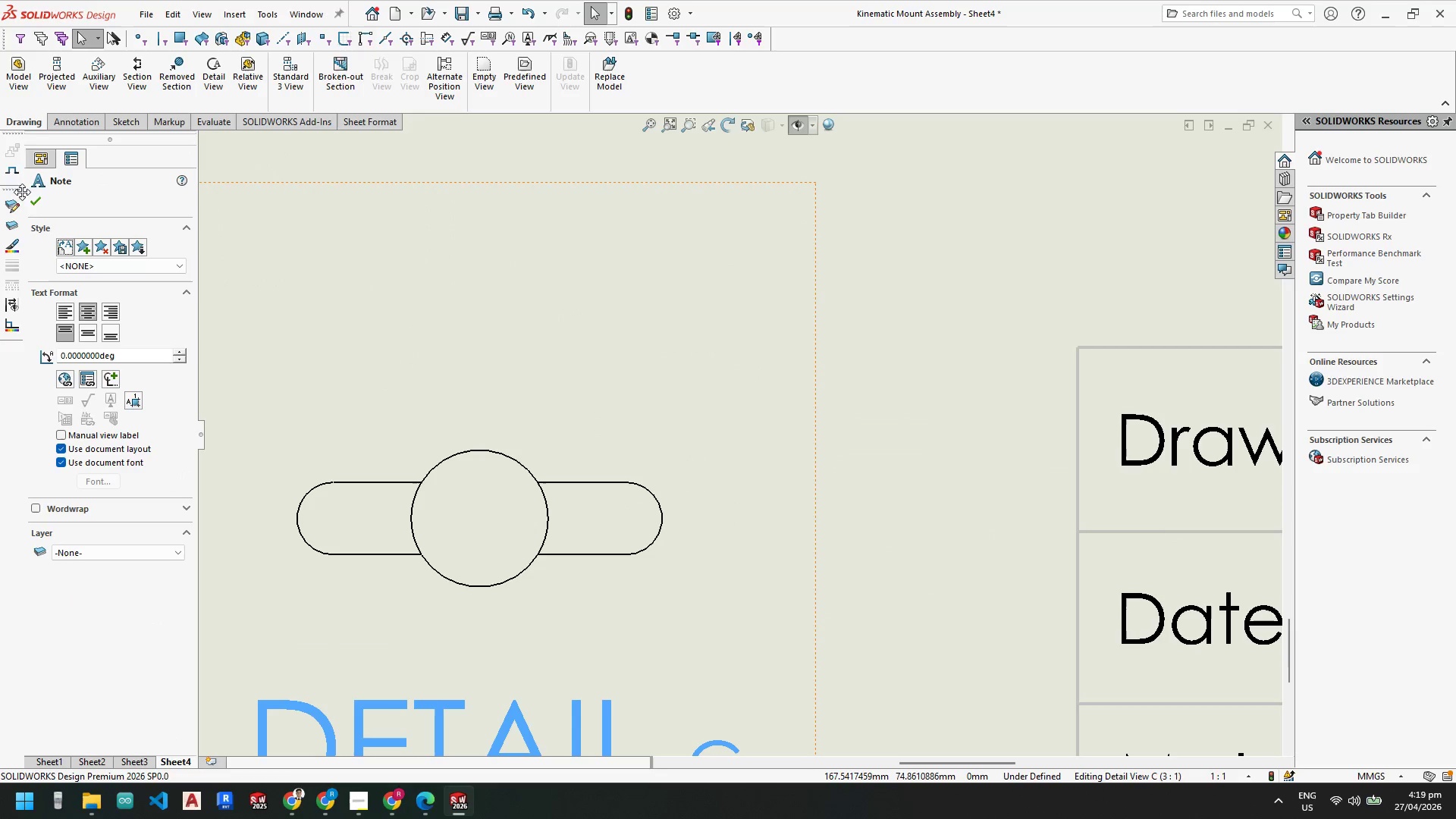 
left_click([39, 211])
 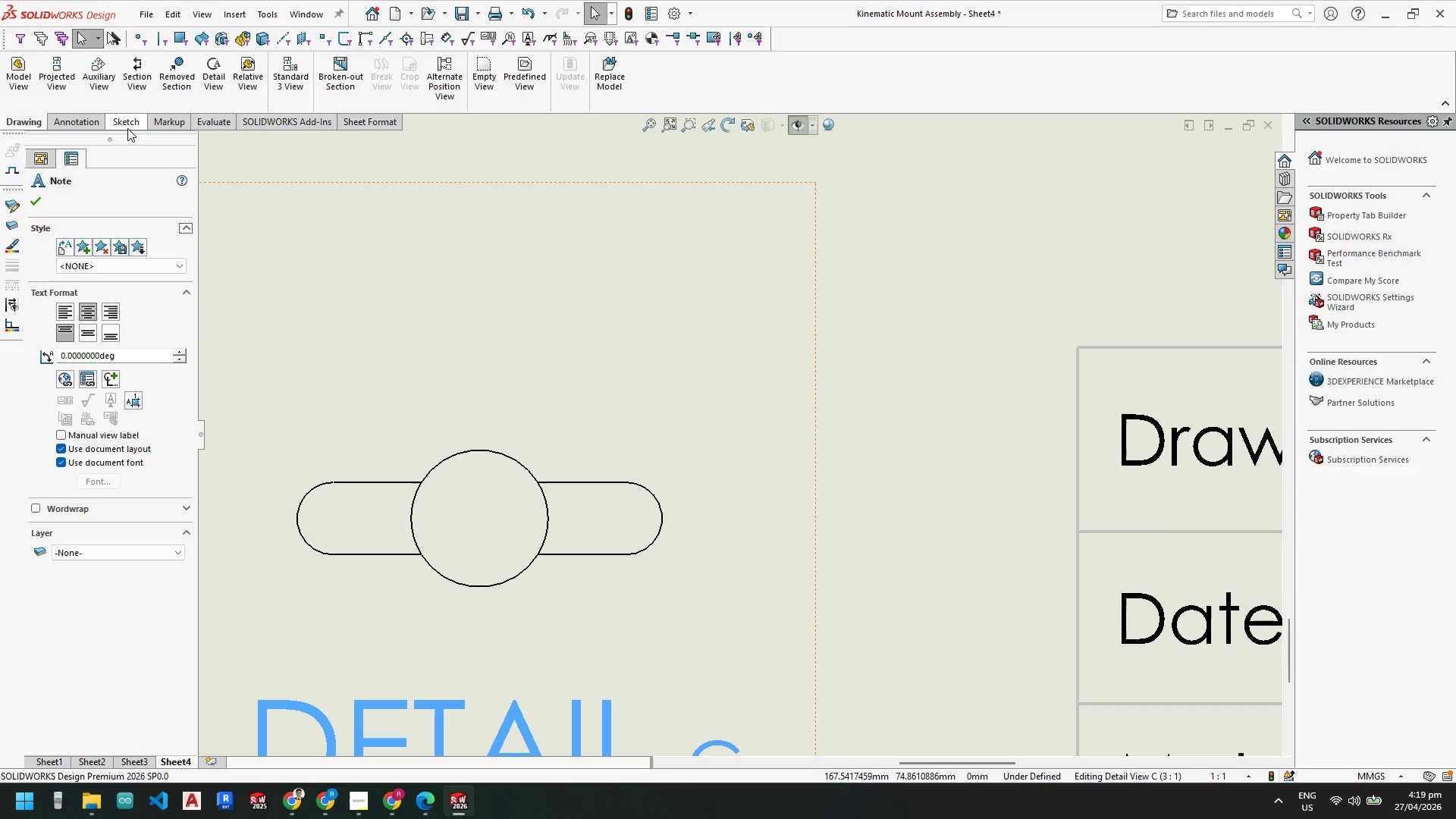 
left_click([130, 126])
 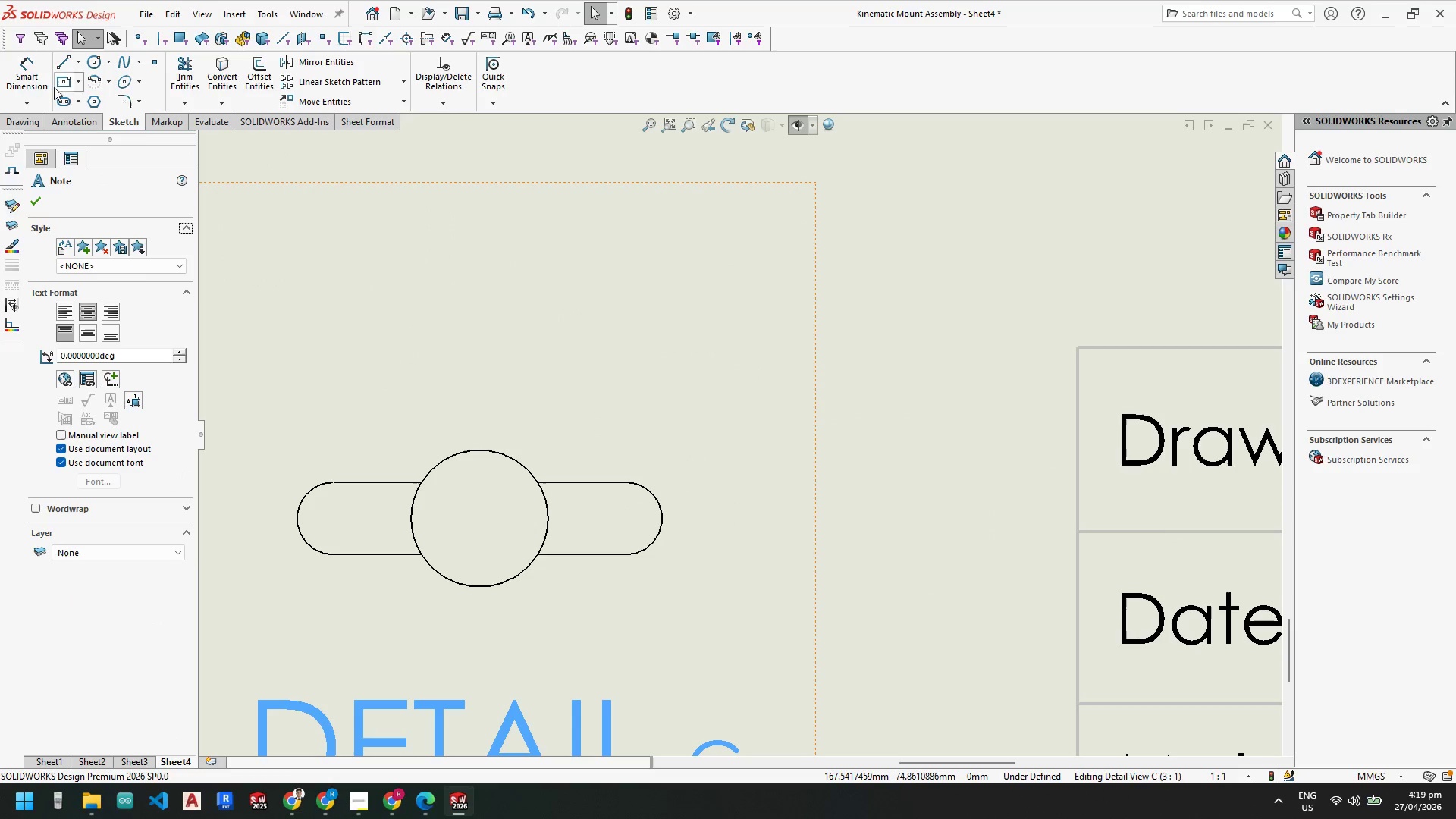 
left_click([31, 81])
 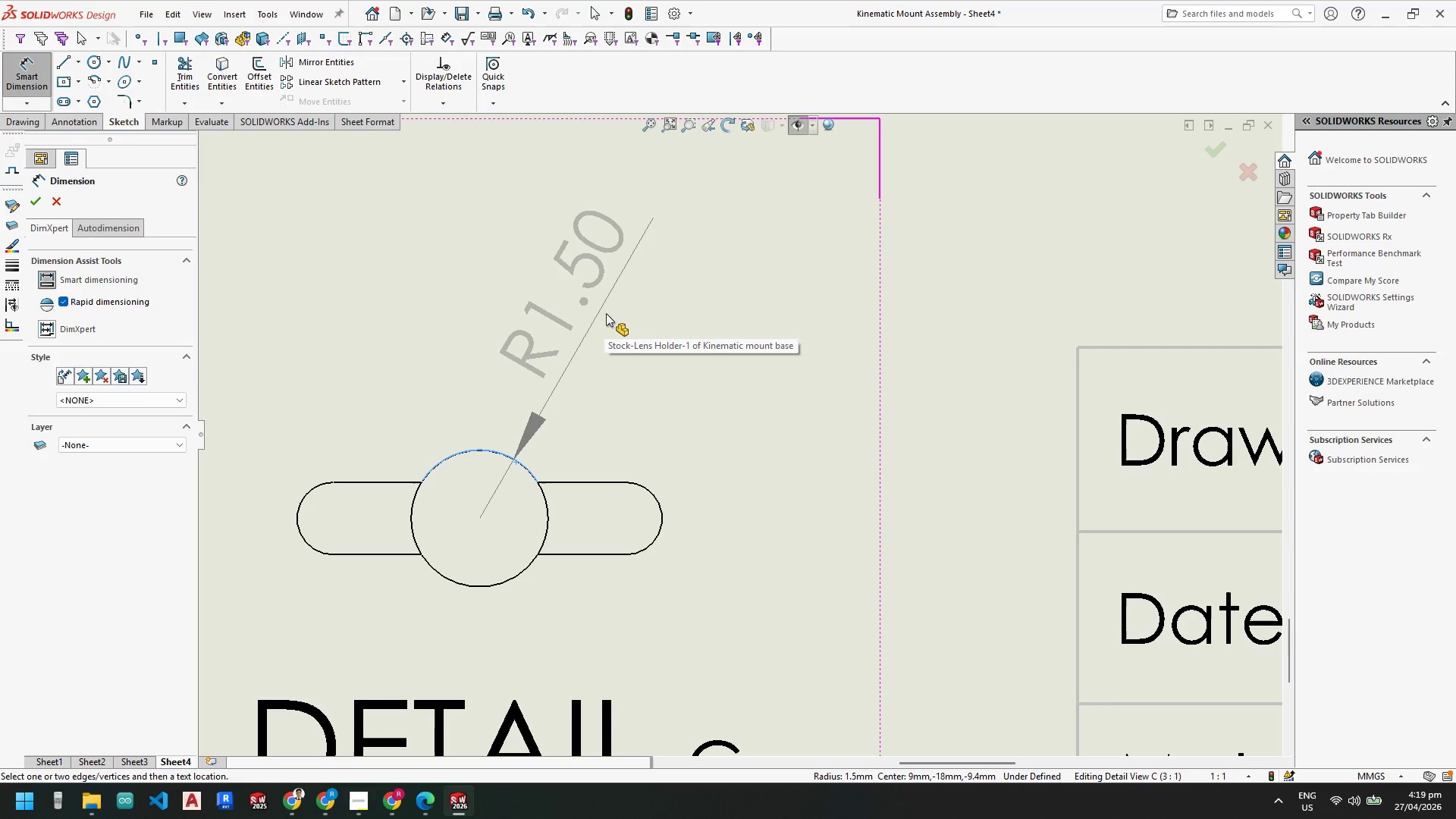 
left_click([606, 313])
 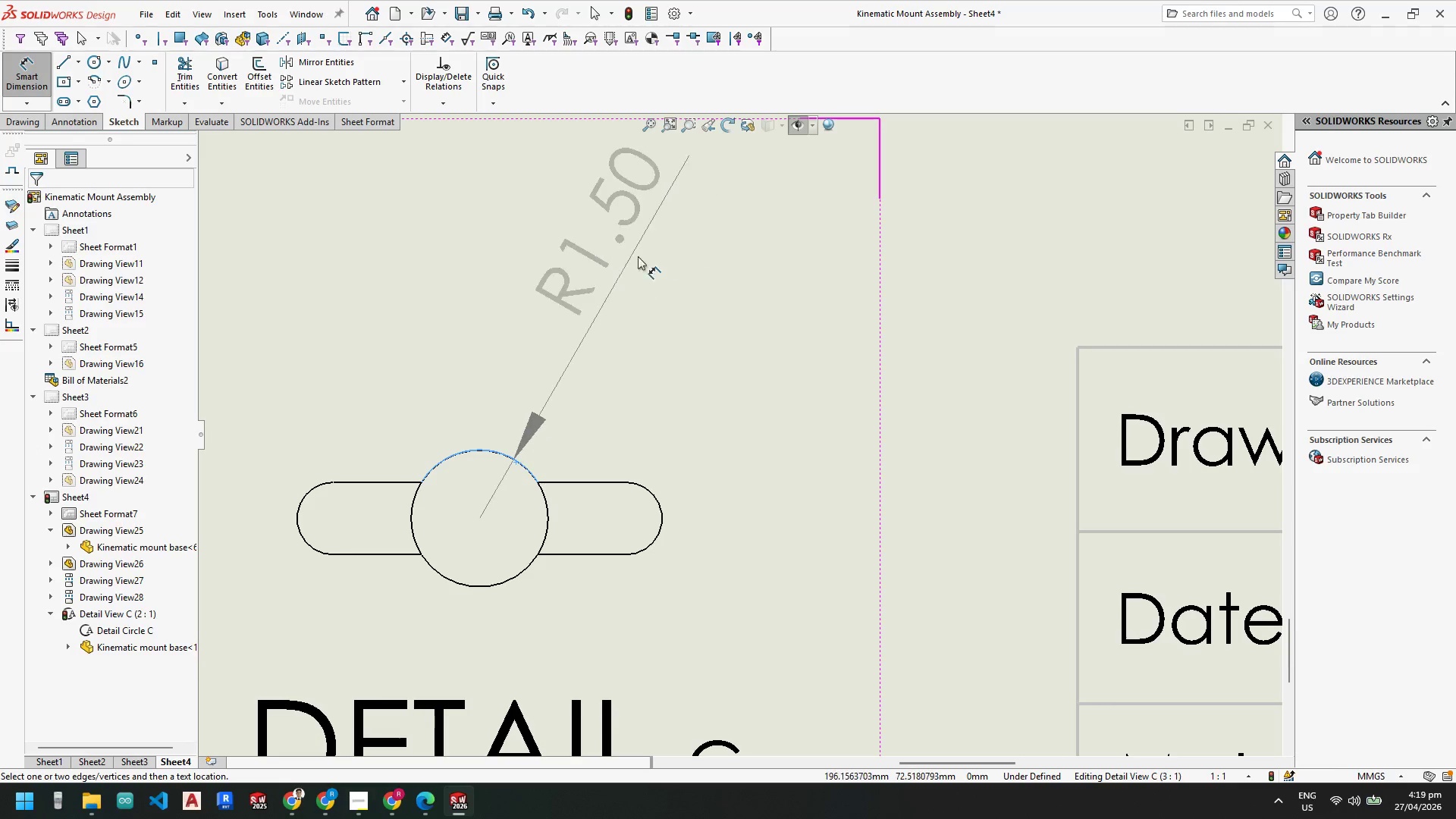 
left_click([616, 268])
 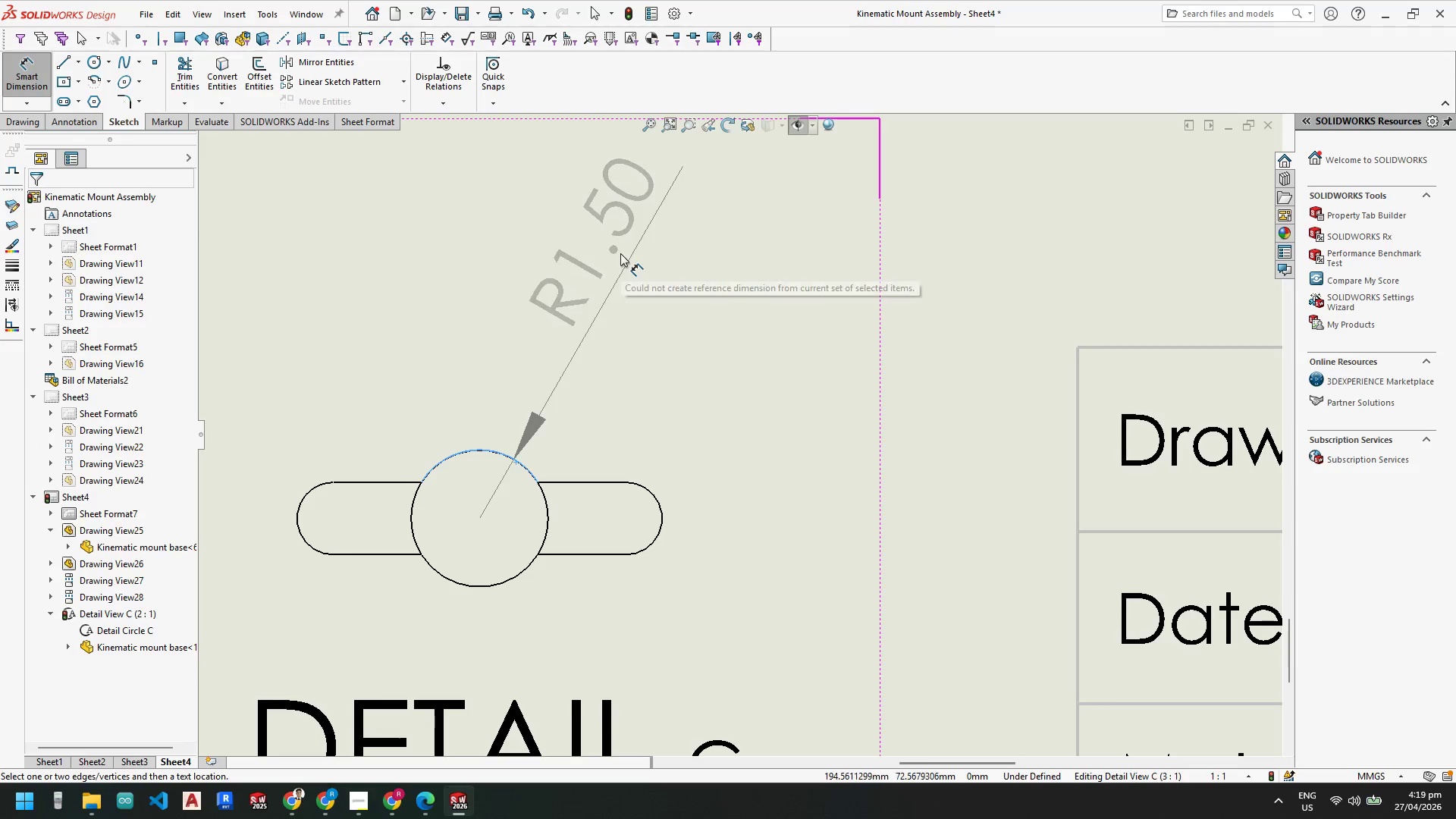 
scroll: coordinate [654, 331], scroll_direction: up, amount: 4.0
 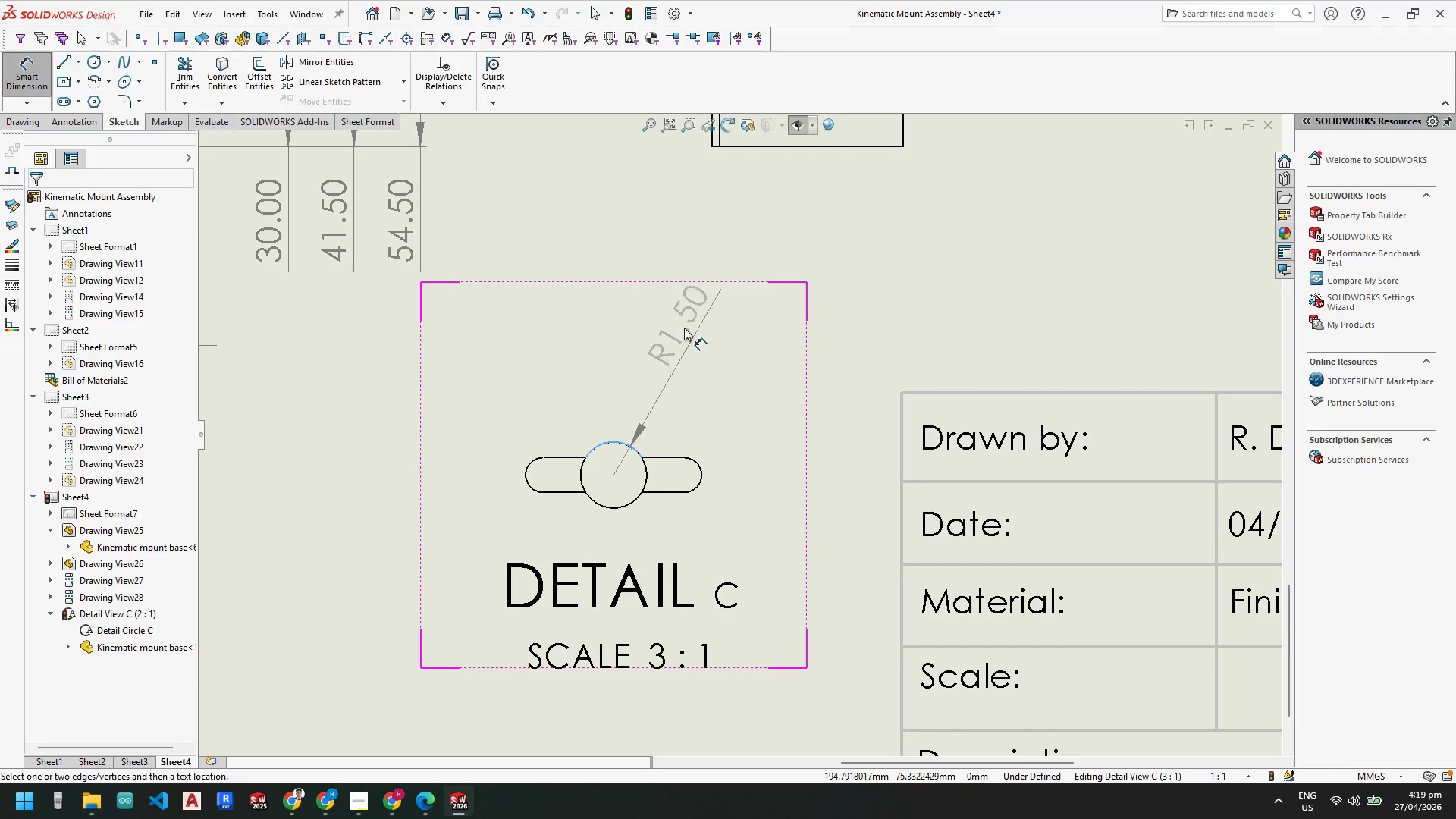 
left_click([685, 332])
 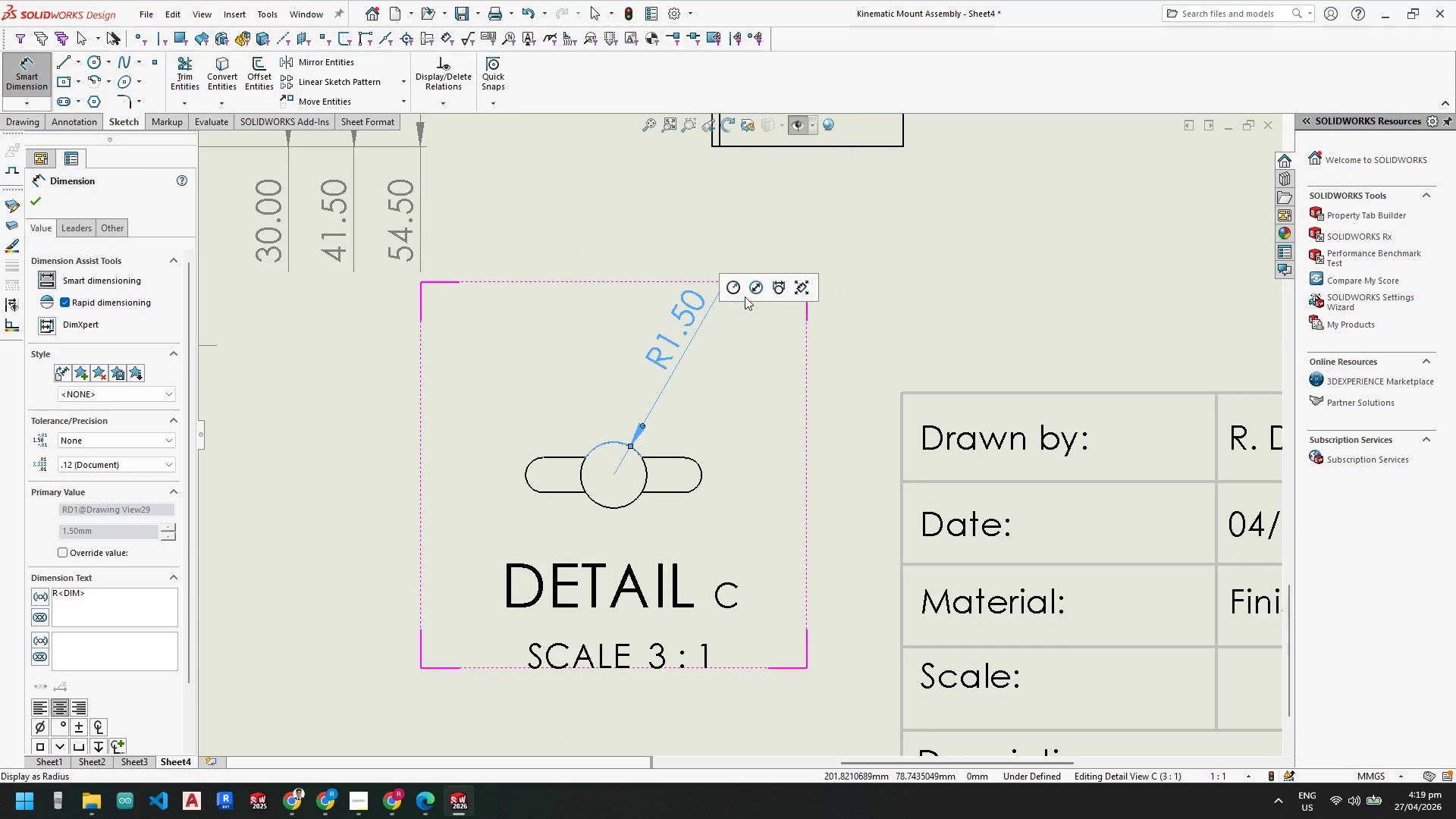 
left_click([756, 287])
 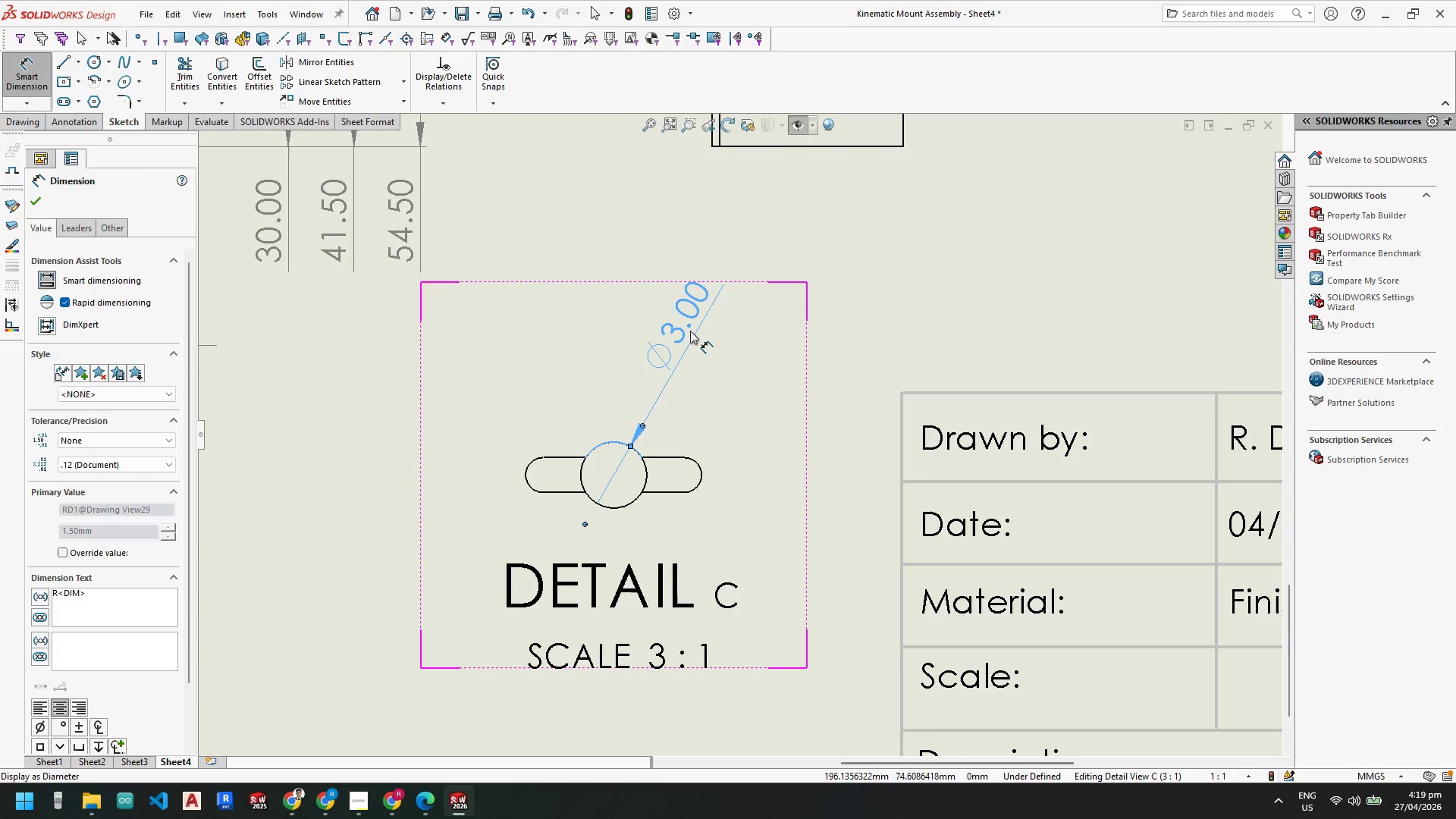 
left_click_drag(start_coordinate=[689, 330], to_coordinate=[638, 350])
 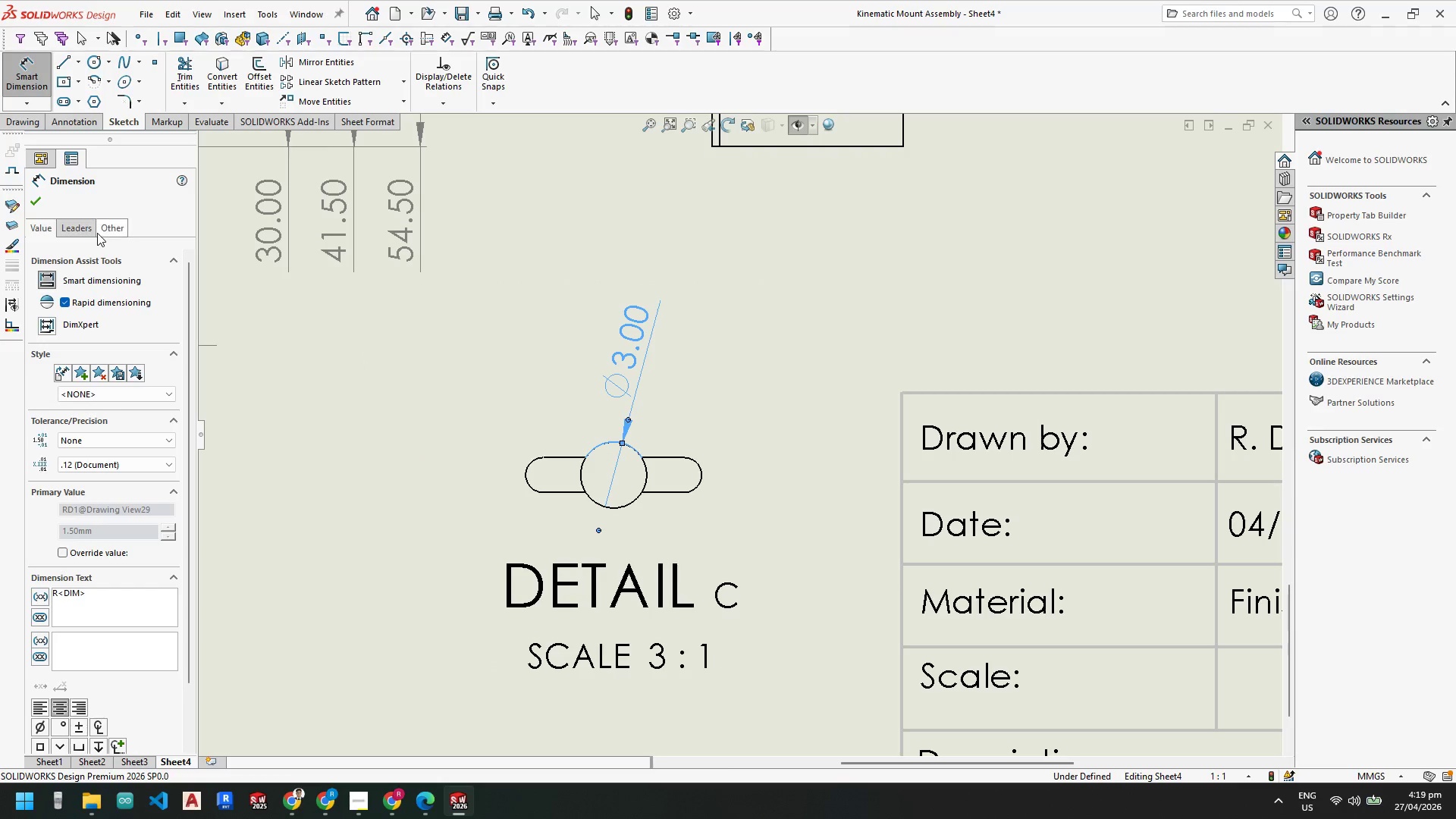 
left_click([86, 229])
 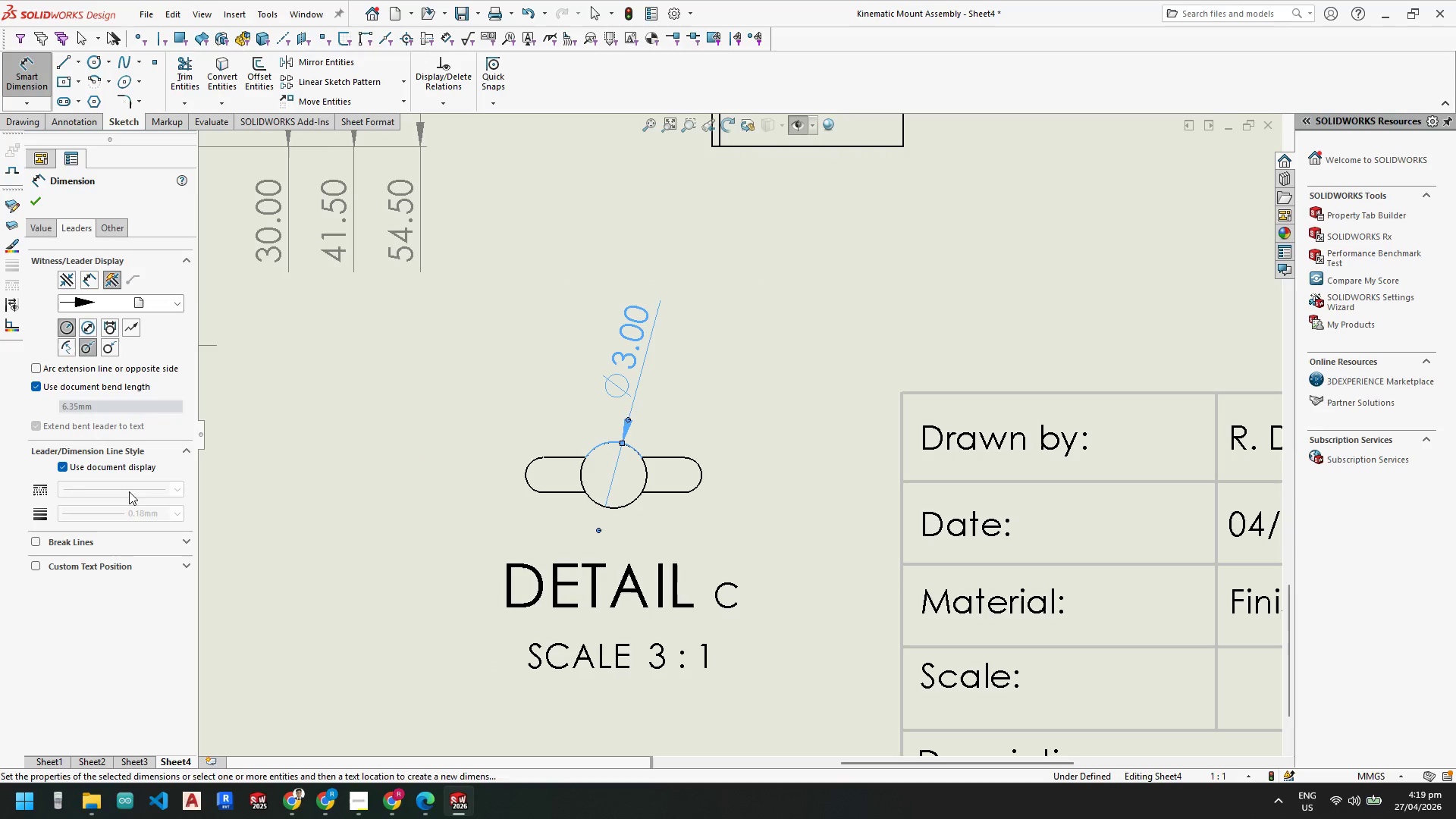 
wait(7.24)
 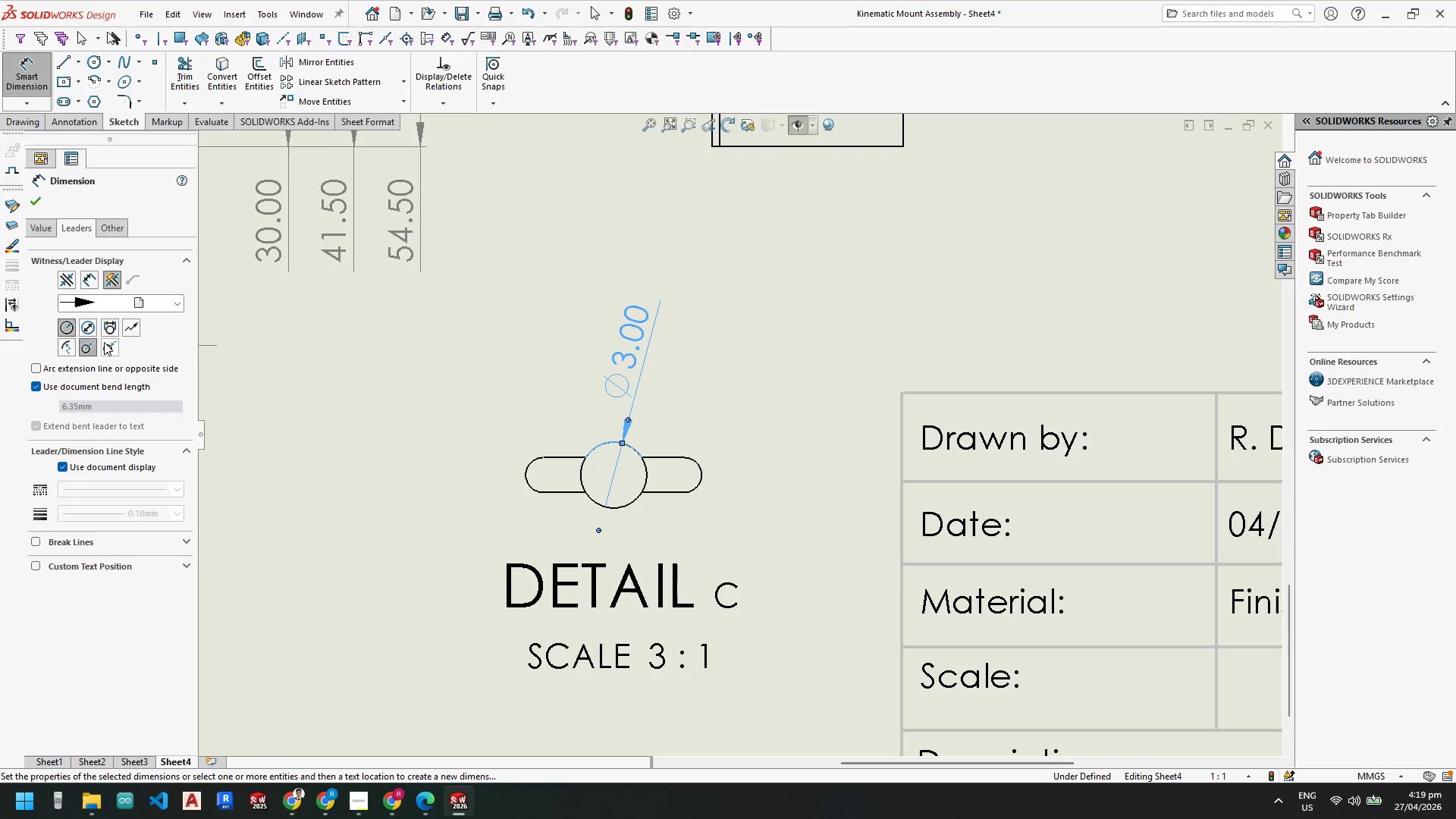 
left_click([148, 563])
 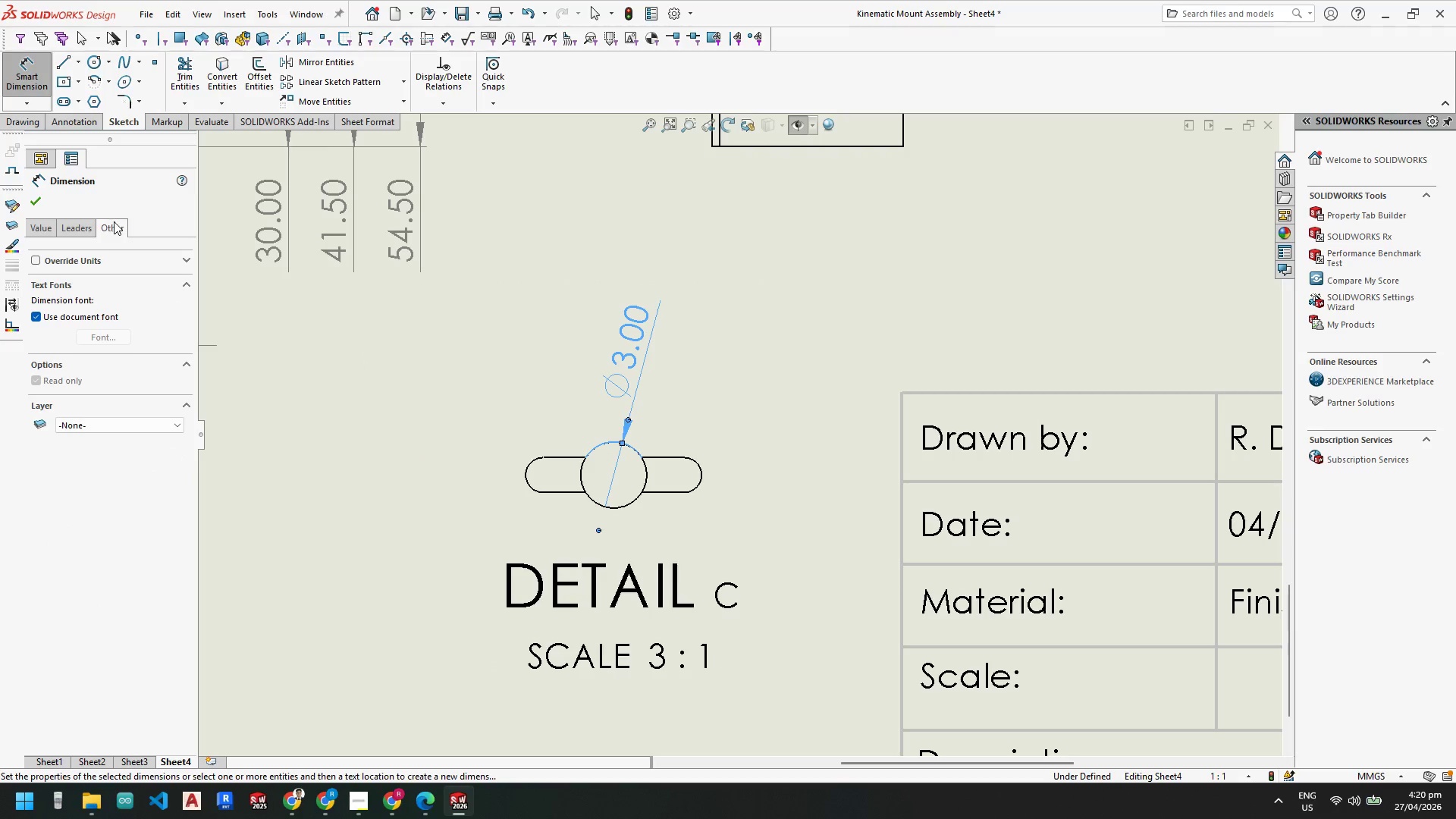 
left_click([75, 227])
 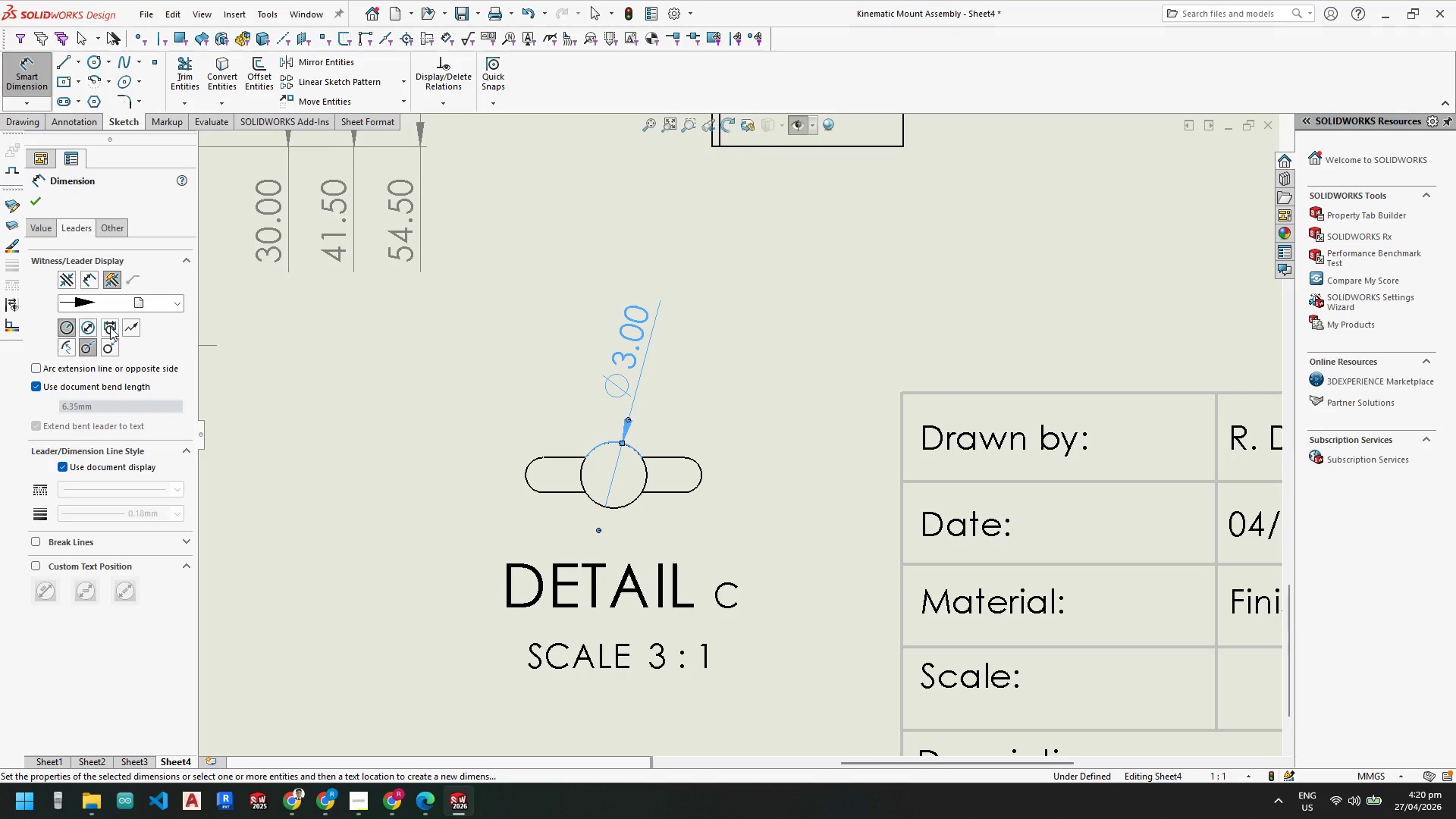 
left_click([108, 326])
 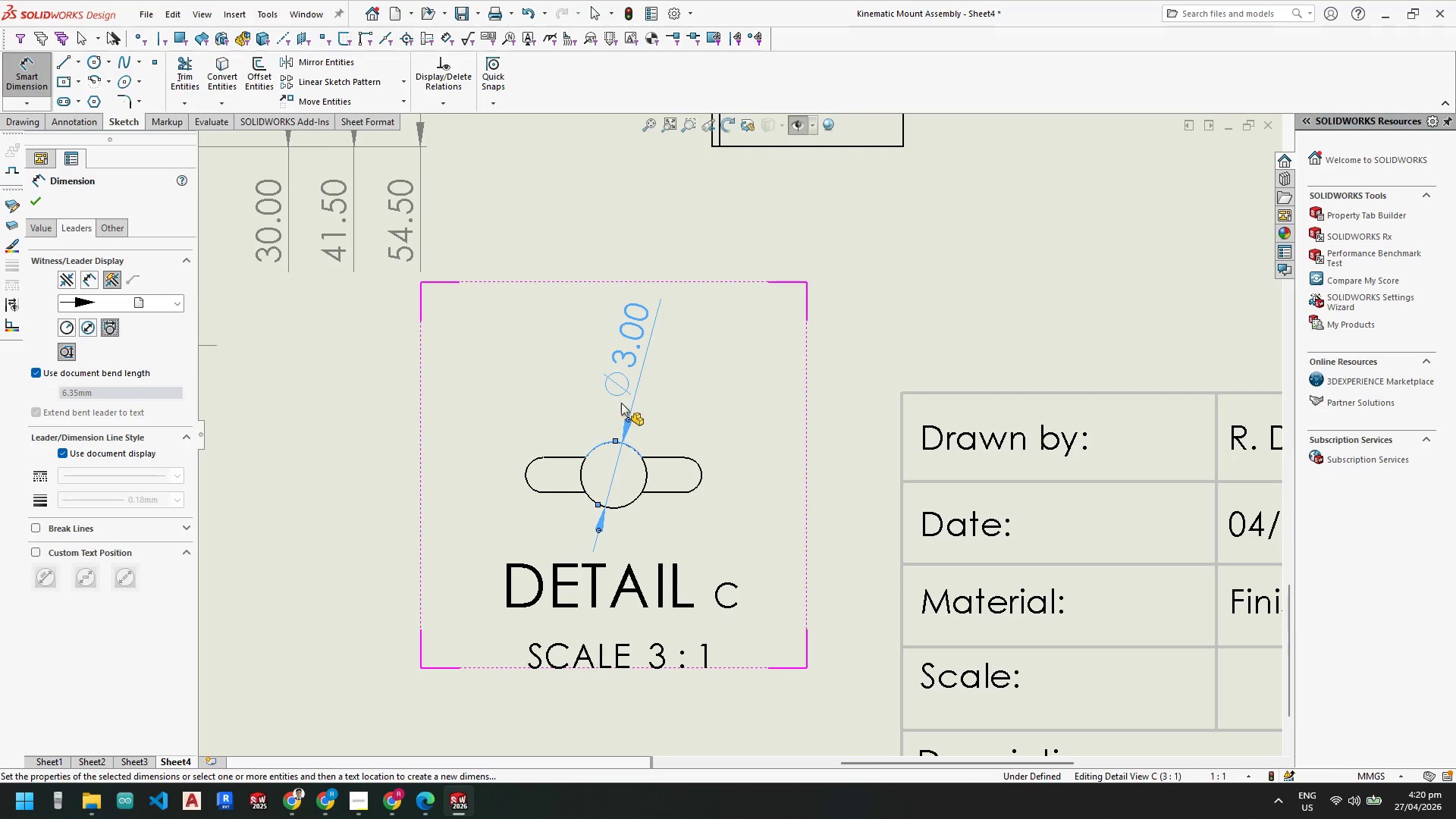 
left_click_drag(start_coordinate=[645, 354], to_coordinate=[597, 325])
 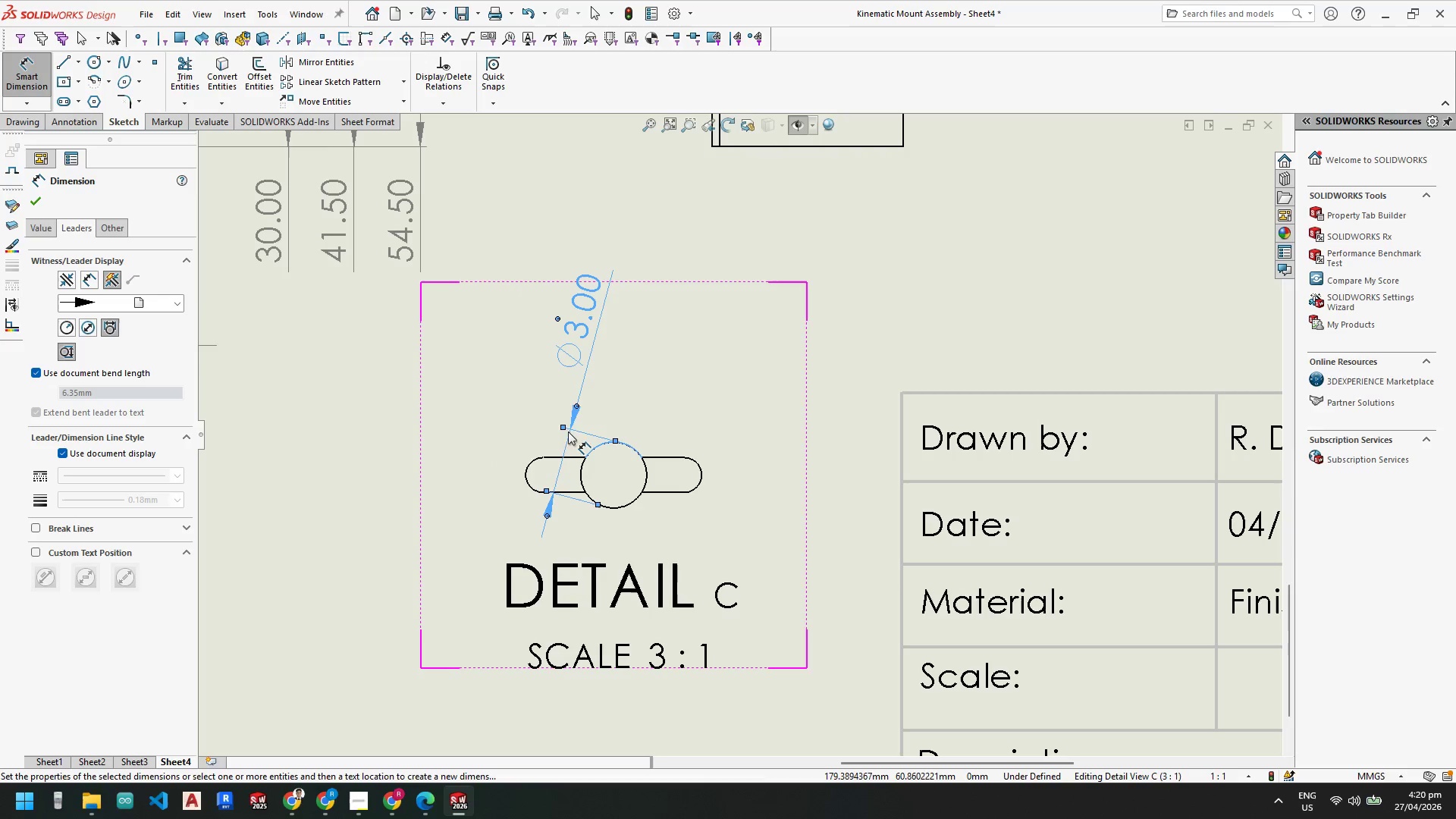 
left_click_drag(start_coordinate=[560, 422], to_coordinate=[571, 416])
 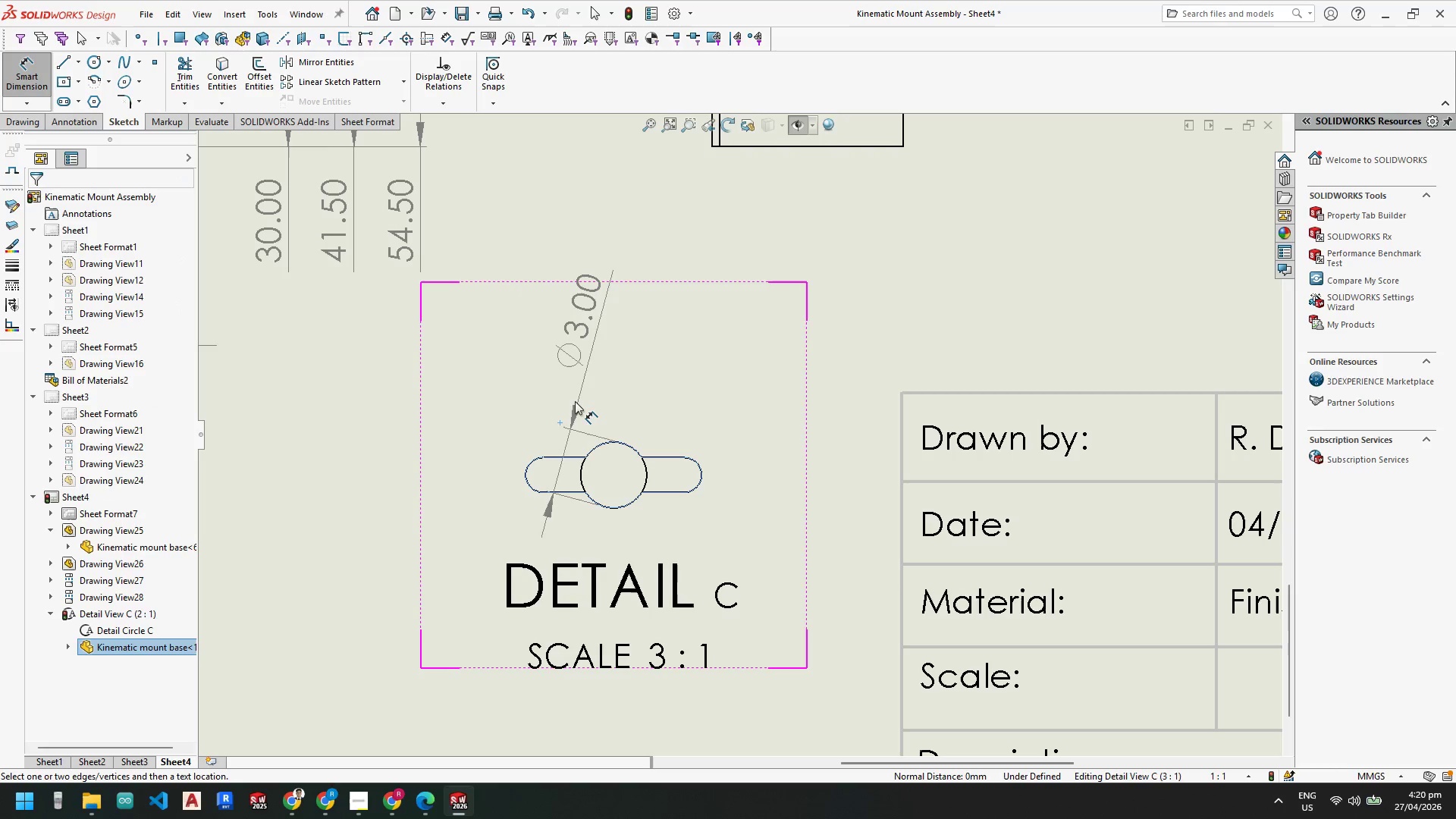 
key(Escape)
 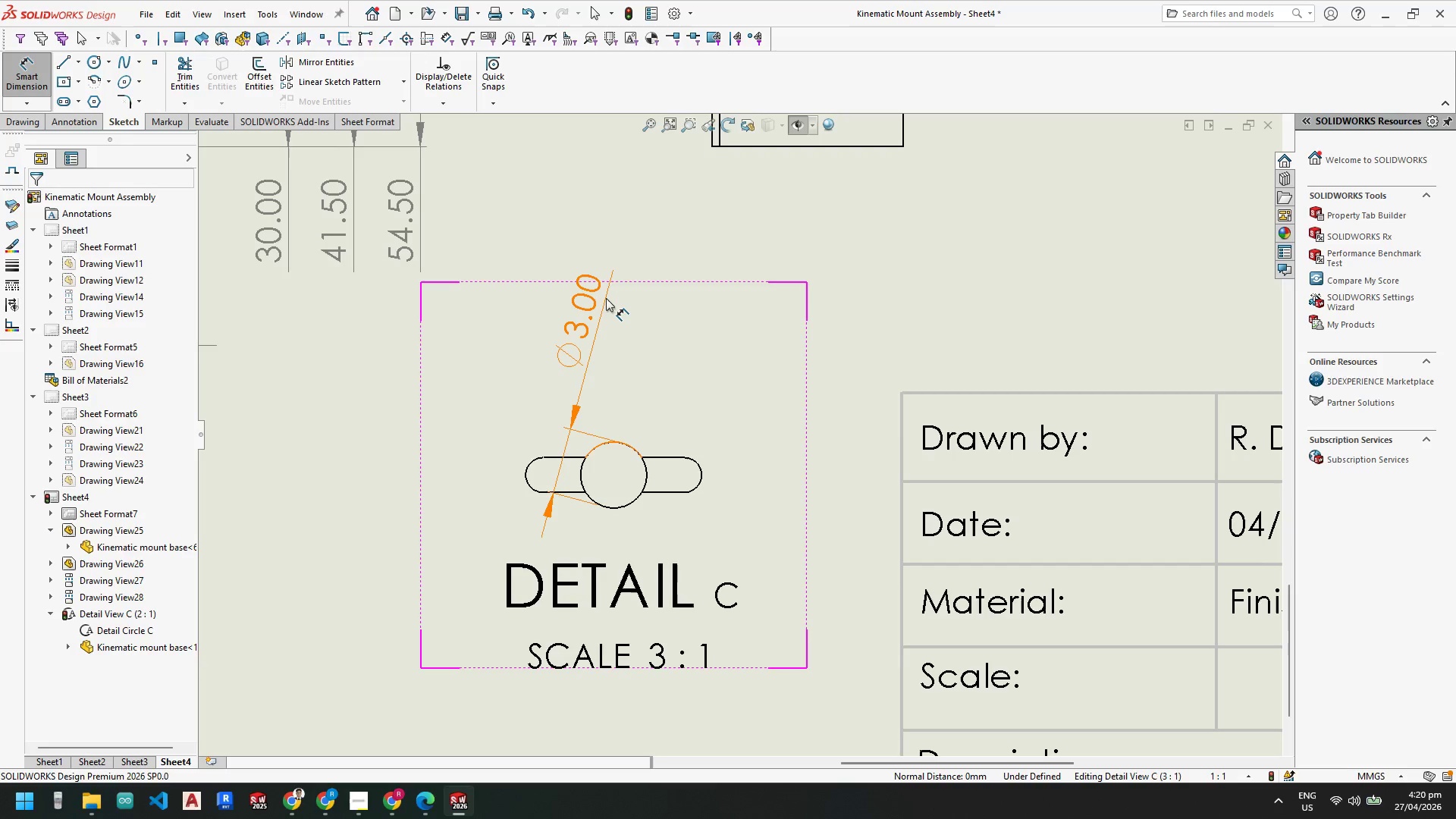 
left_click_drag(start_coordinate=[606, 298], to_coordinate=[654, 320])
 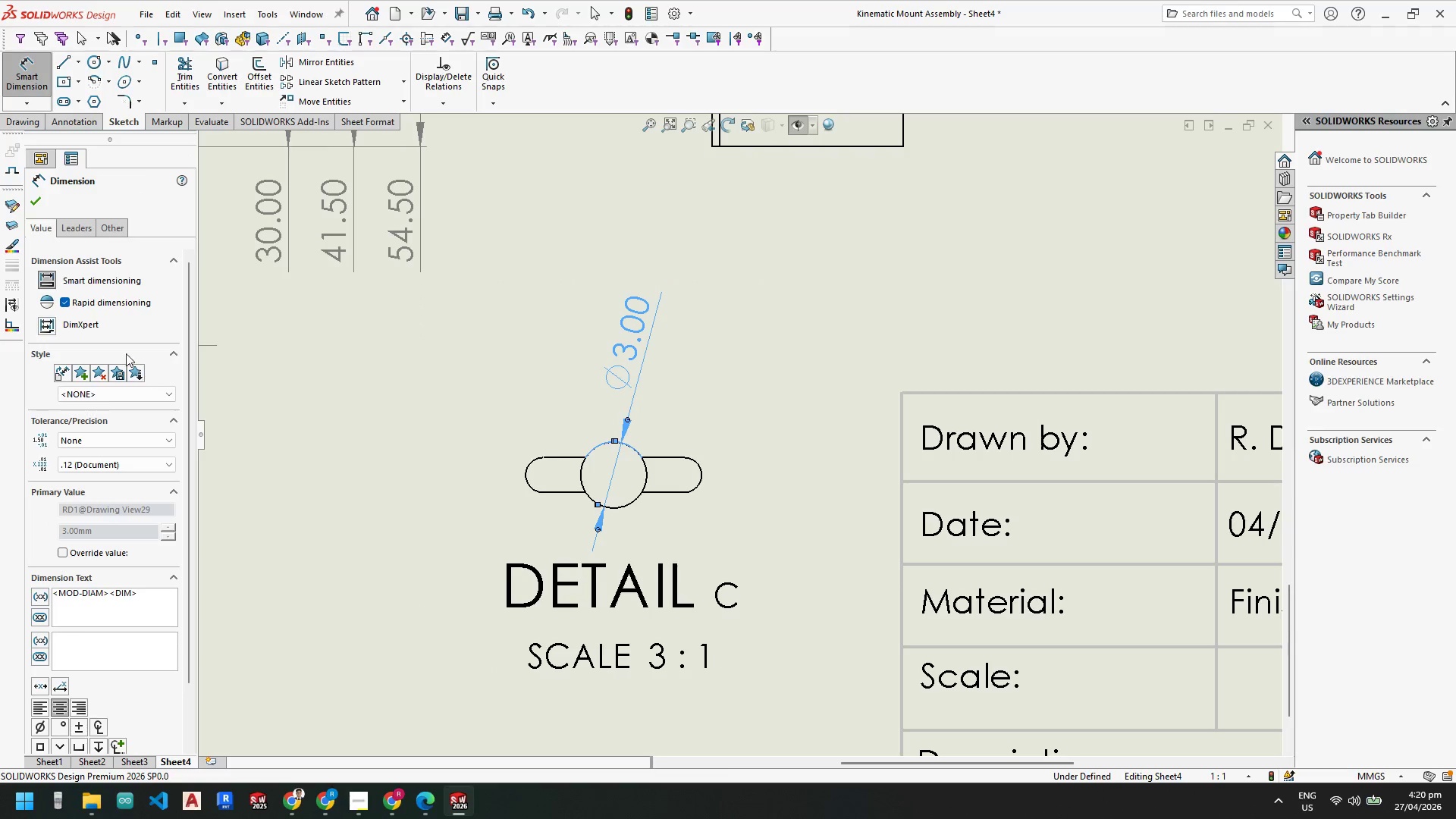 
left_click([77, 236])
 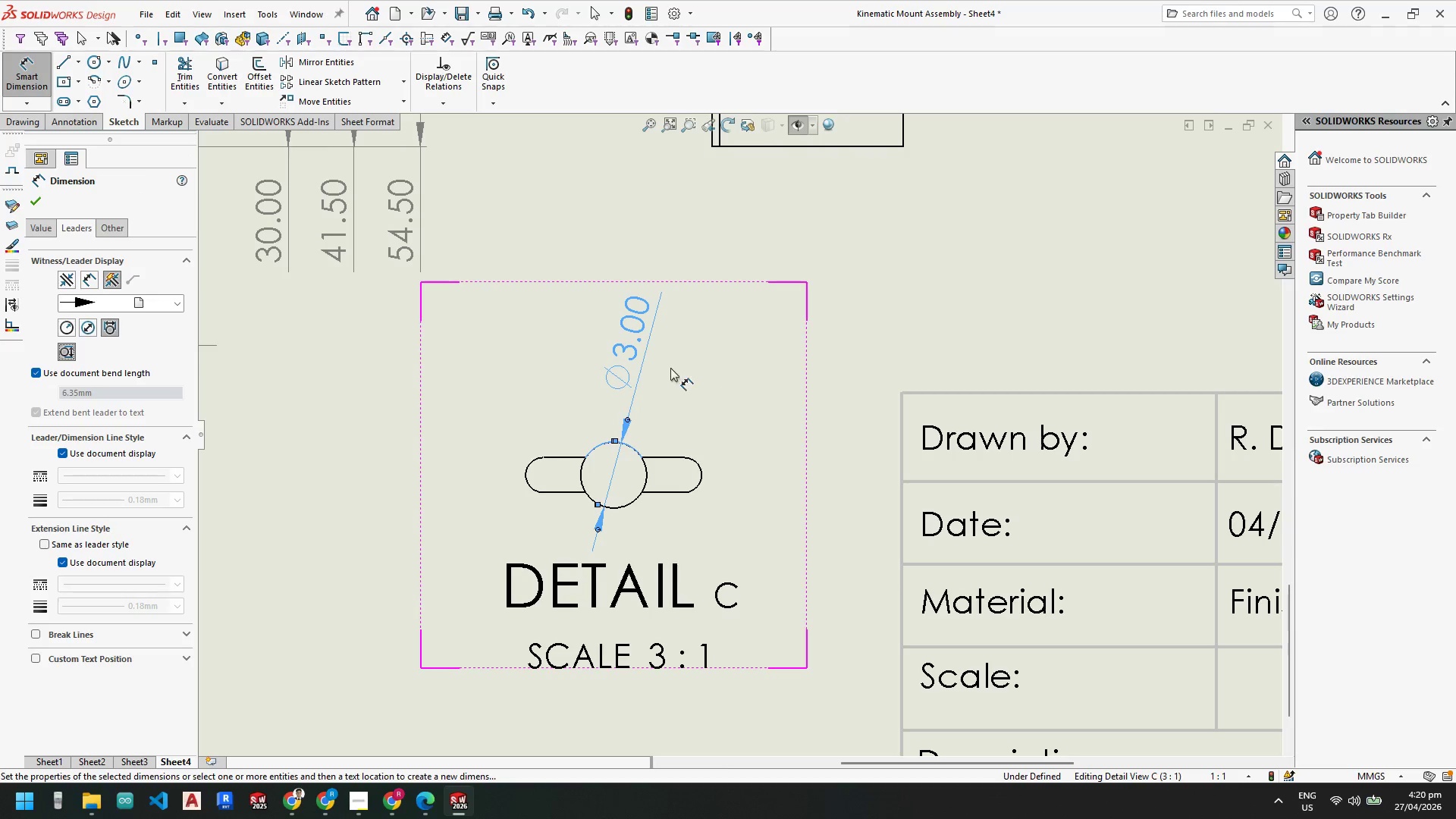 
left_click_drag(start_coordinate=[639, 356], to_coordinate=[721, 425])
 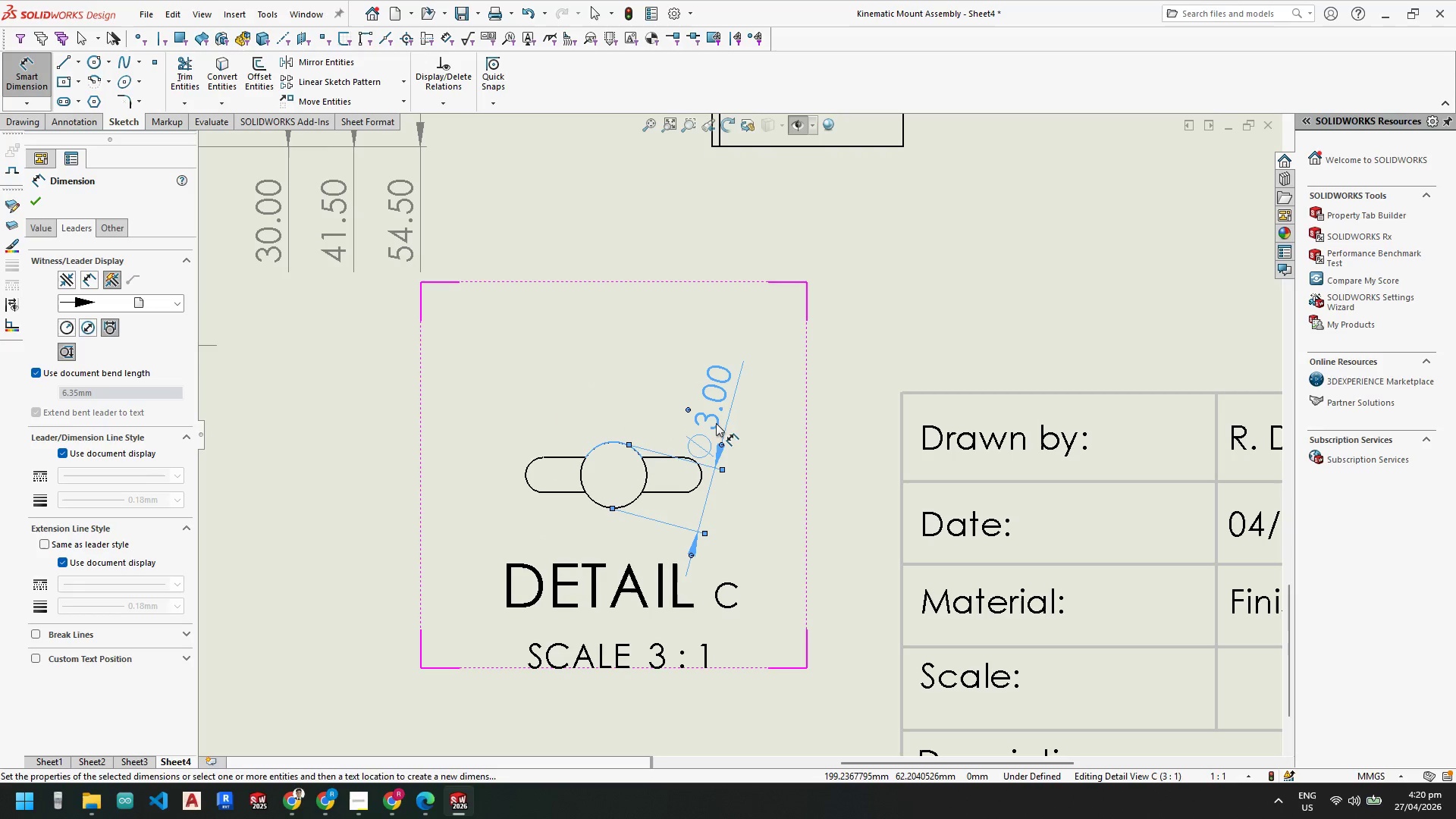 
key(Delete)
 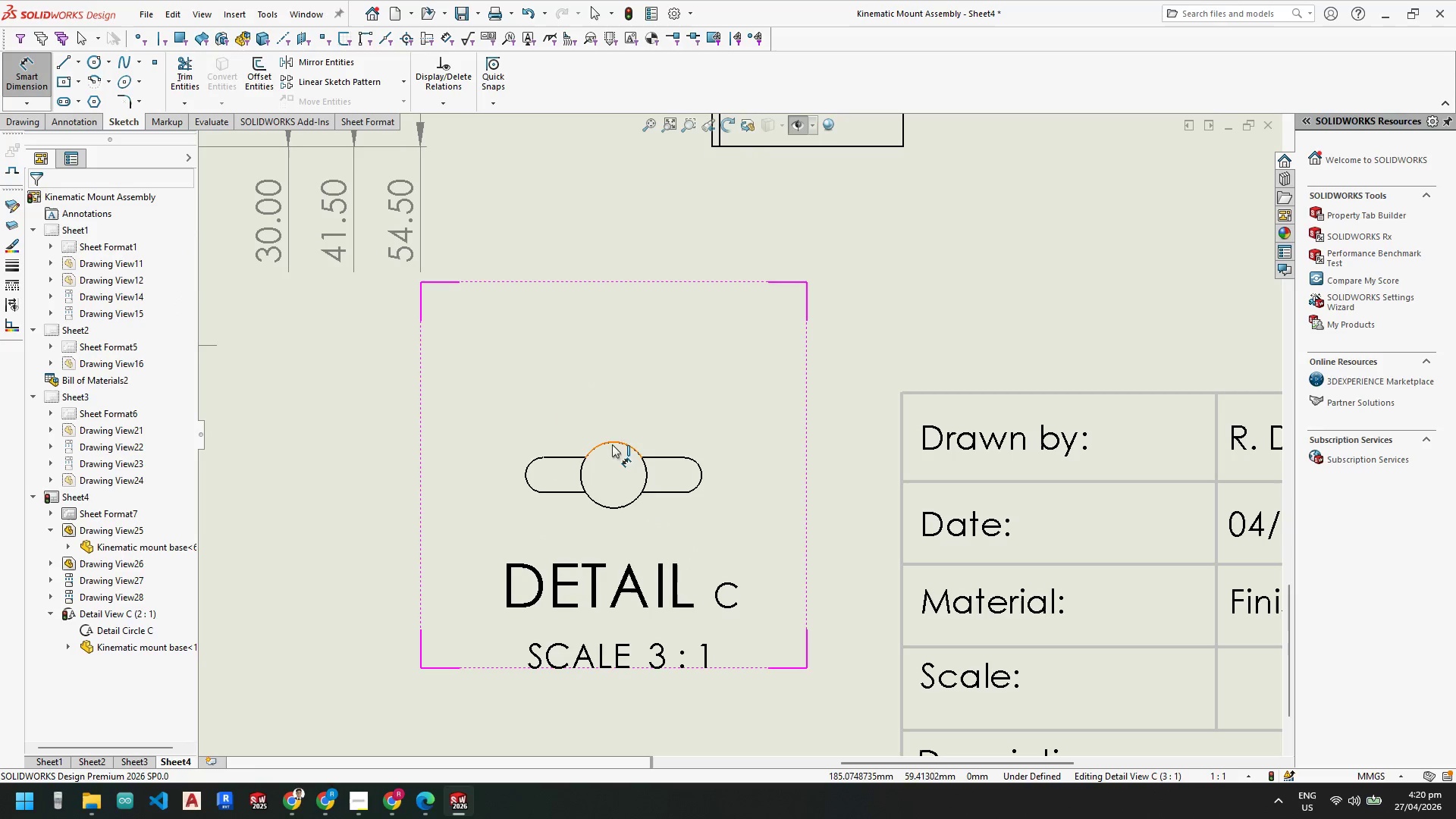 
left_click([616, 441])
 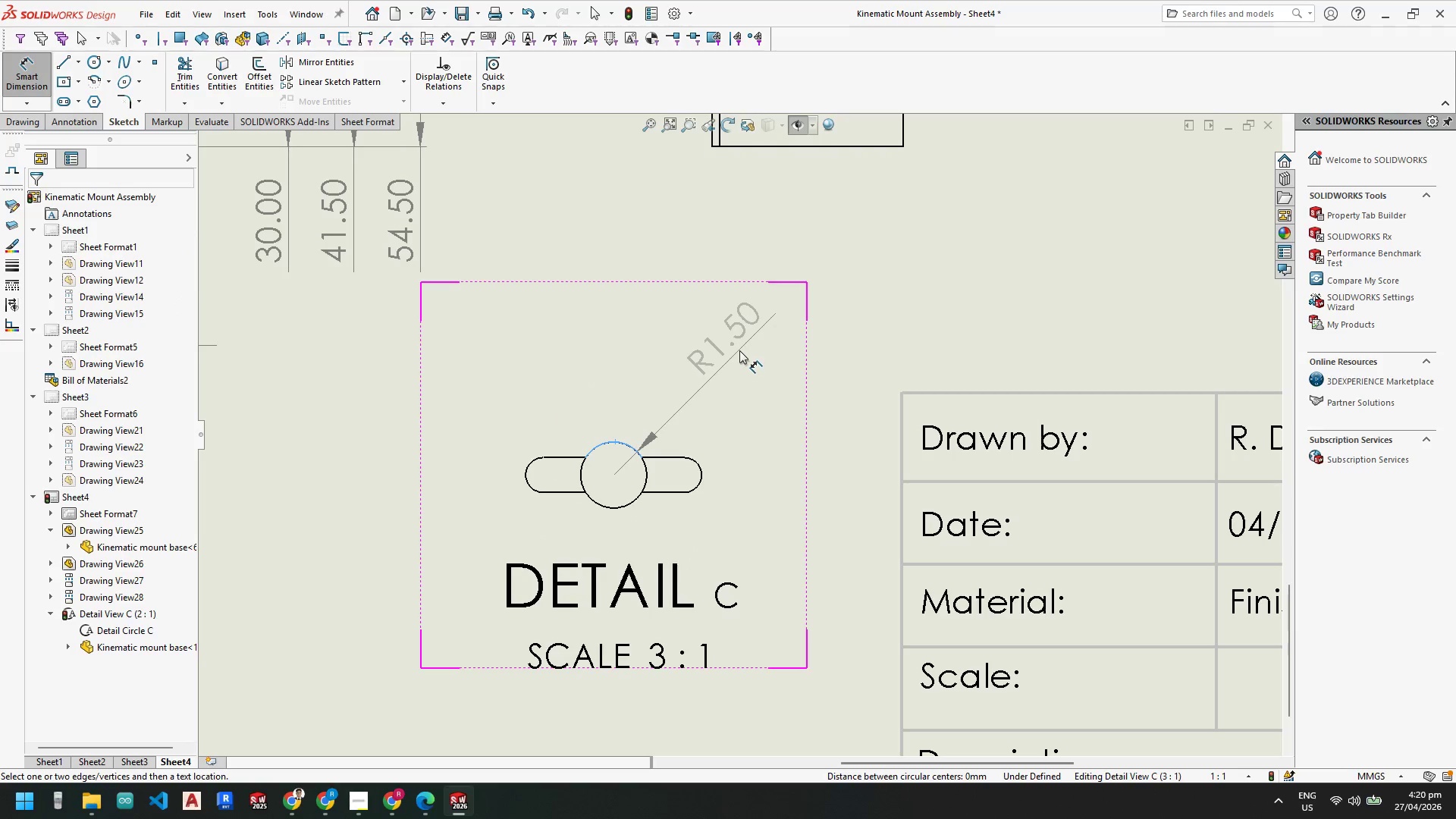 
left_click([703, 373])
 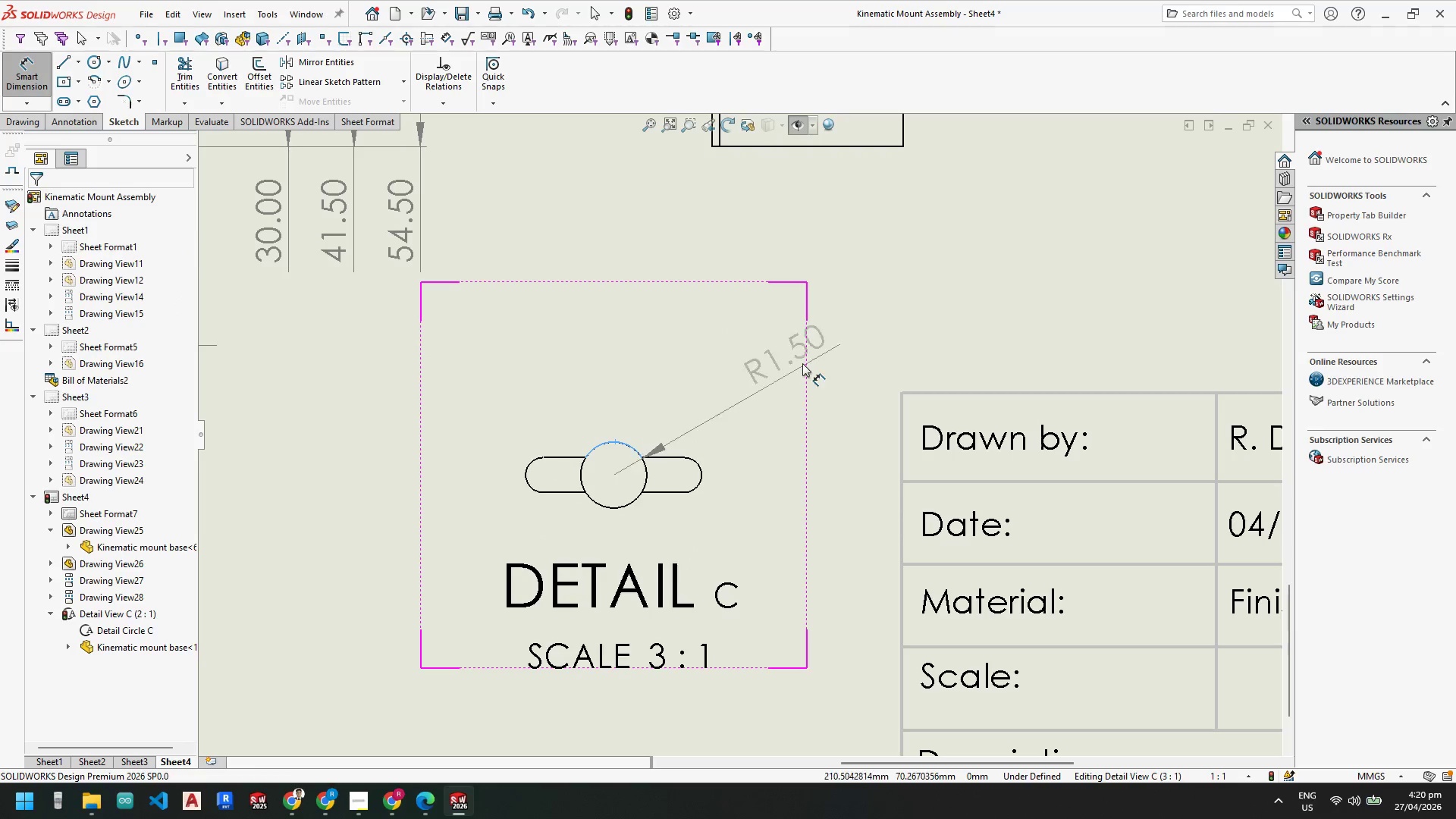 
left_click([873, 324])
 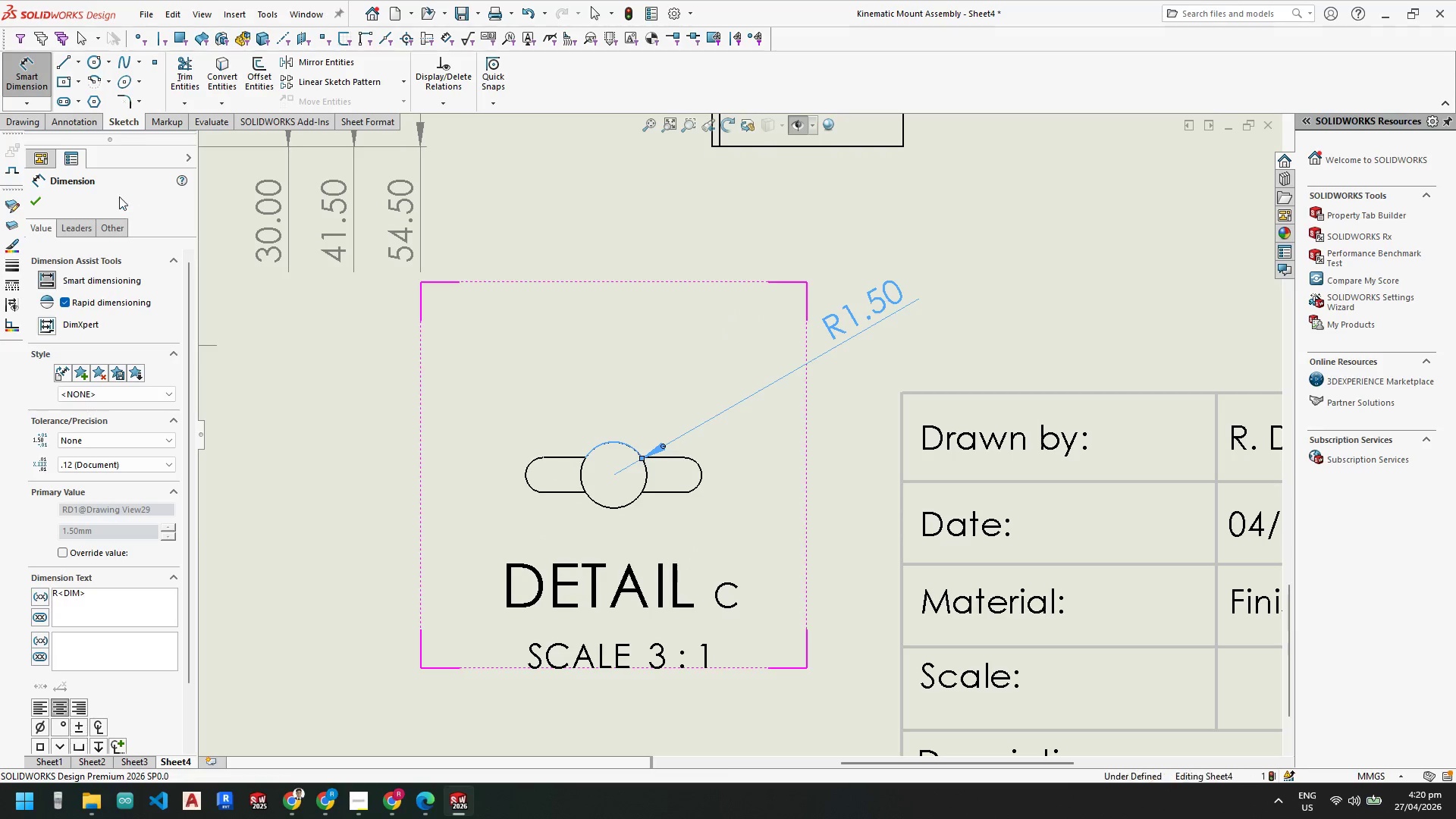 
mouse_move([86, 248])
 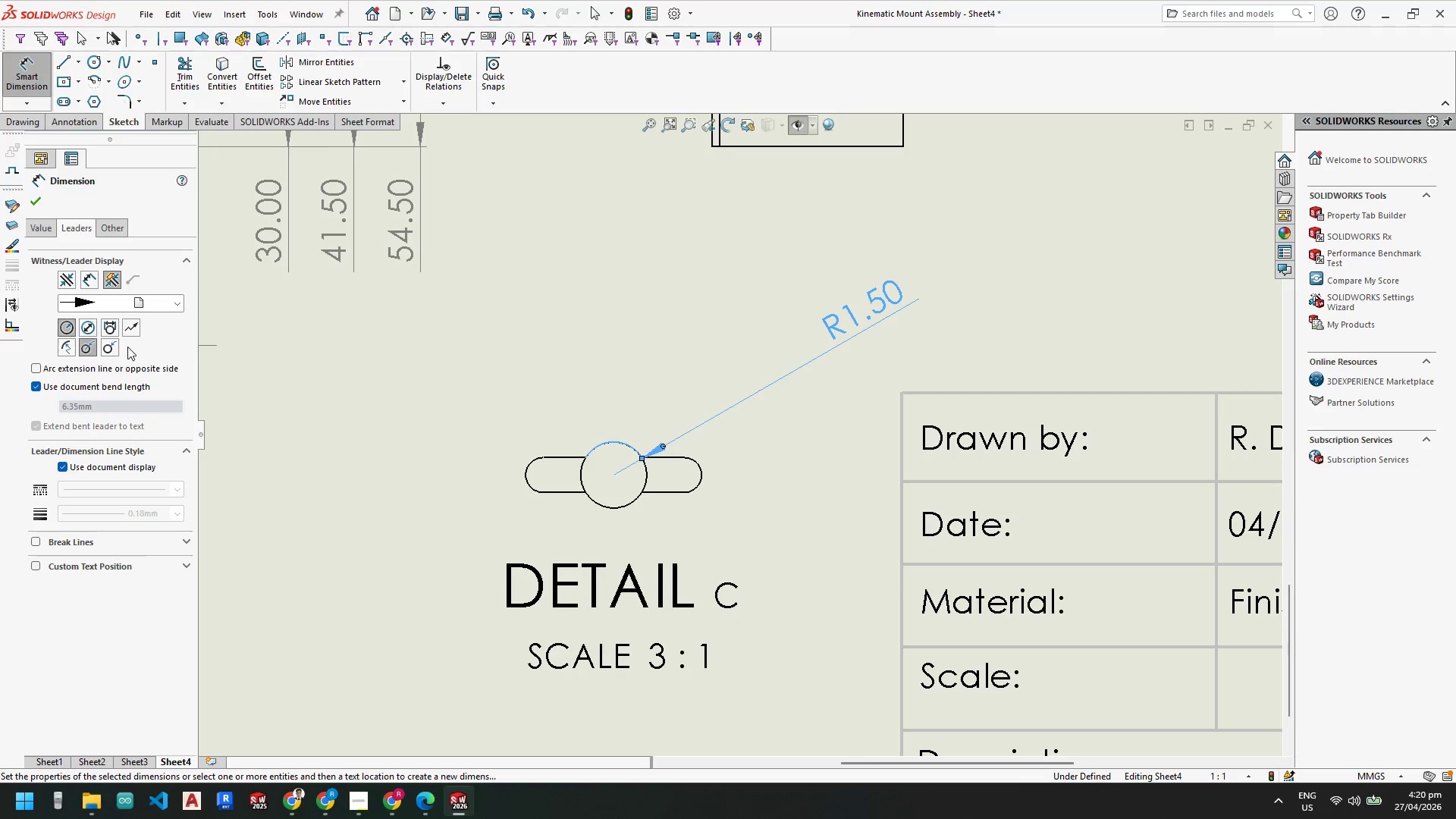 
left_click([132, 328])
 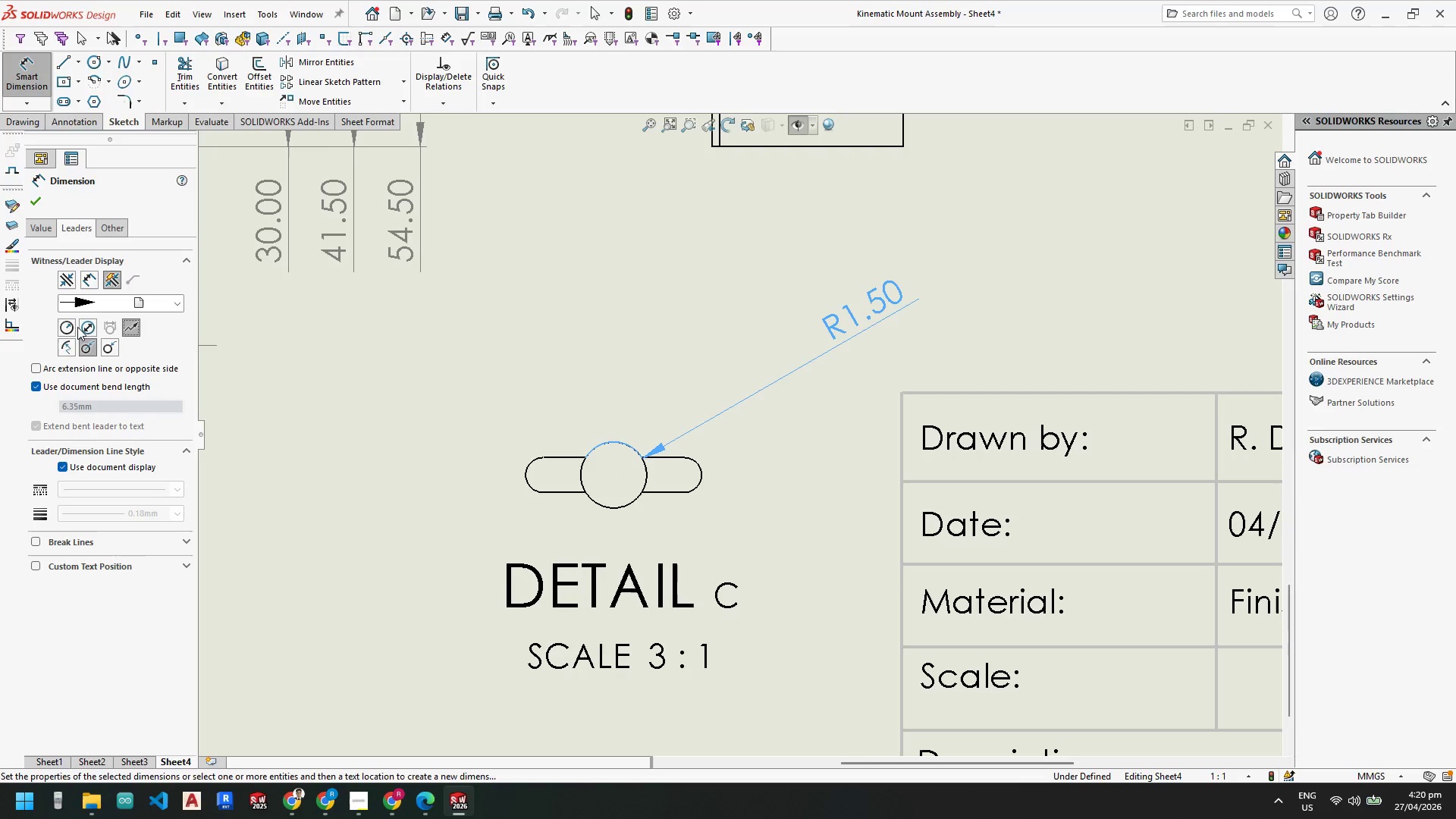 
left_click([69, 327])
 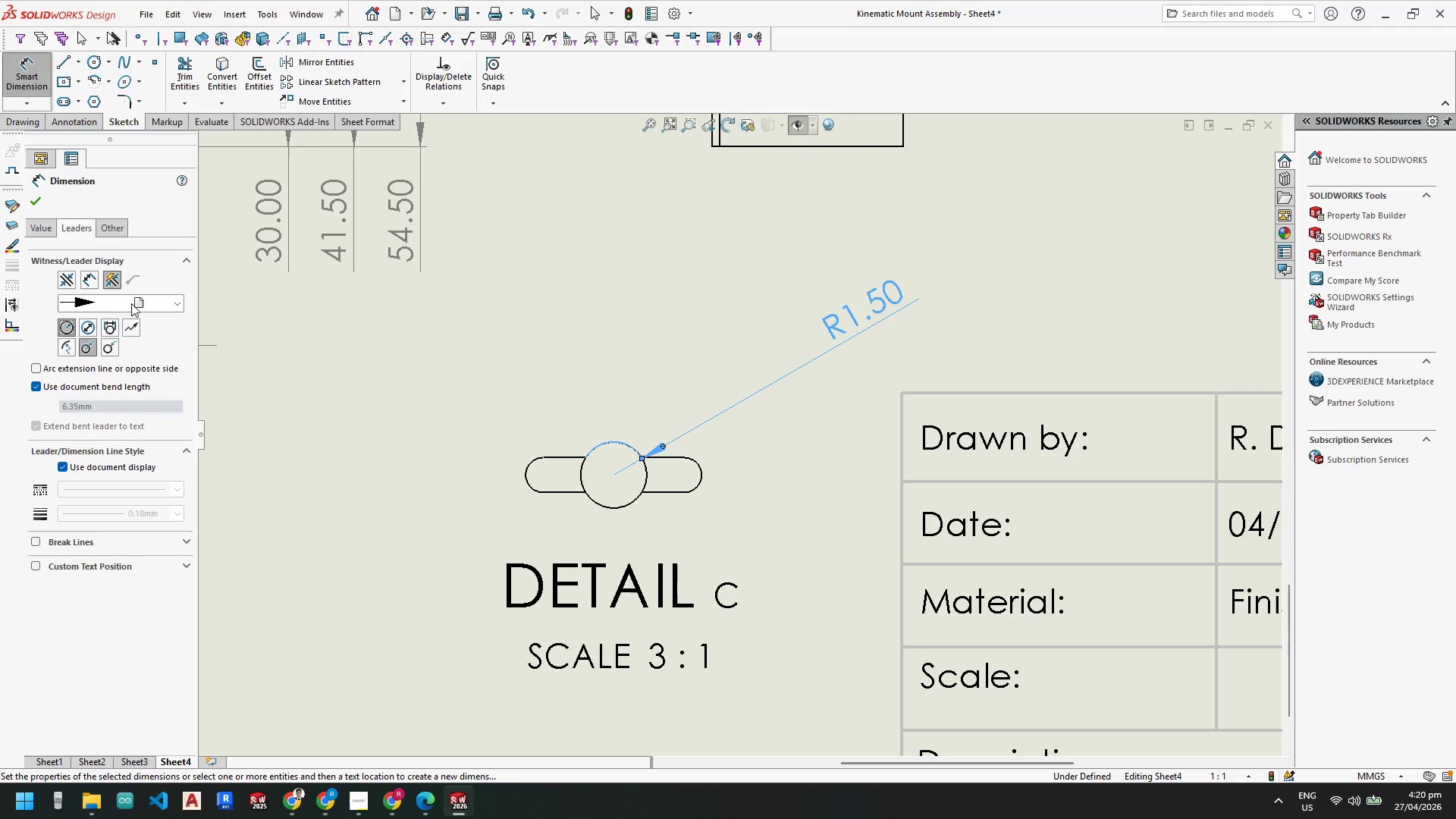 
left_click([171, 306])
 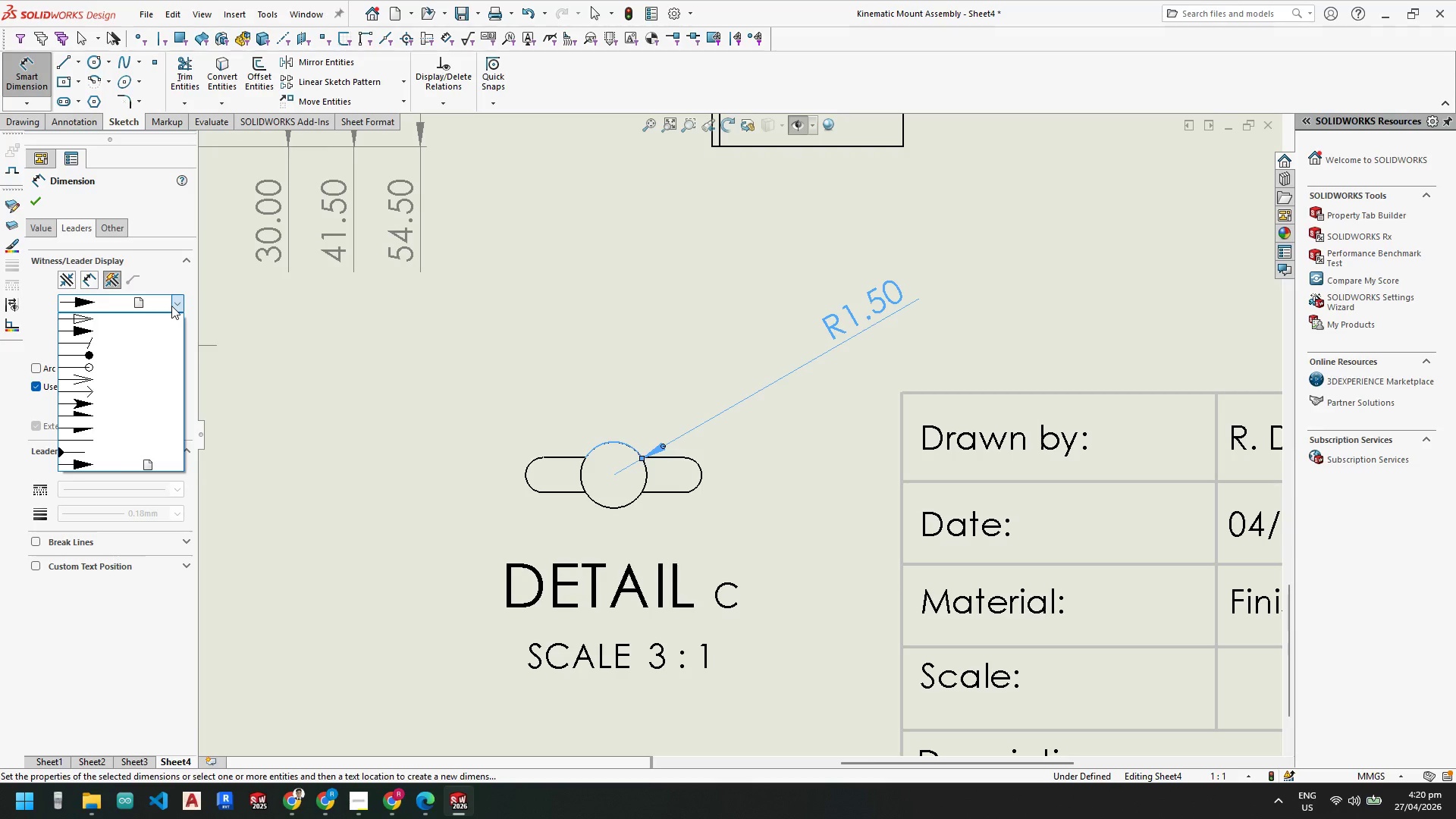 
left_click([171, 306])
 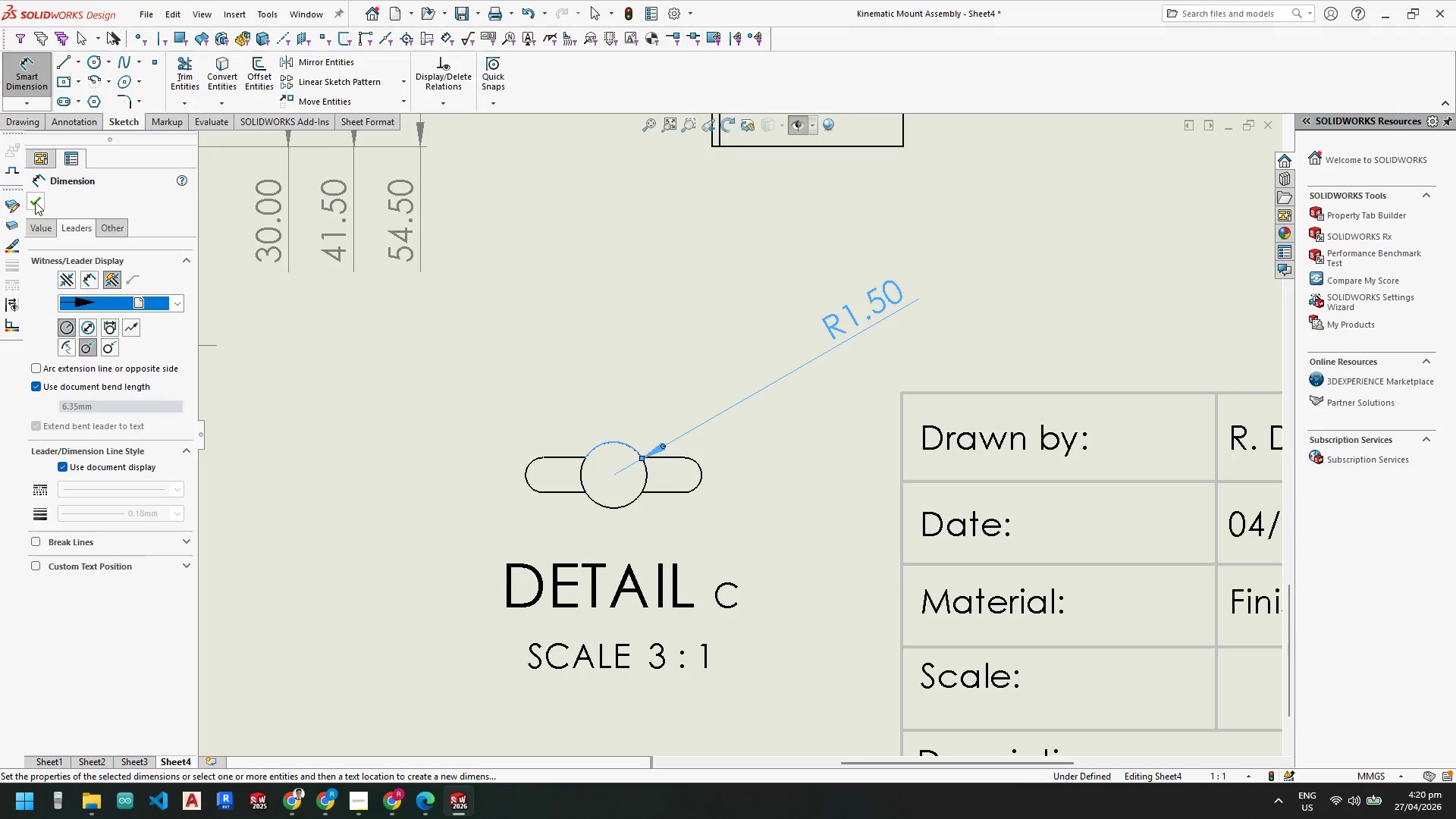 
scroll: coordinate [660, 494], scroll_direction: down, amount: 2.0
 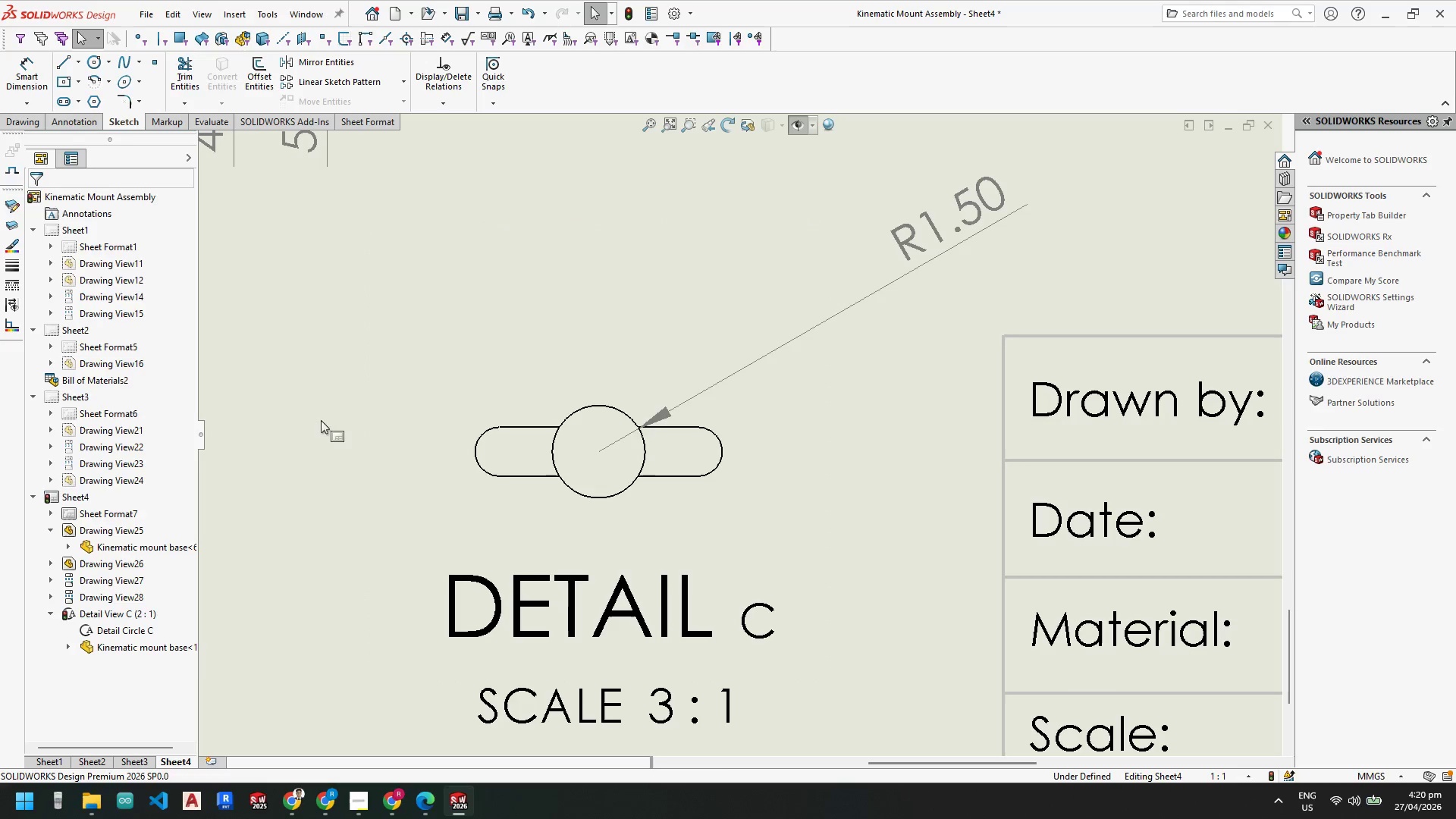 
key(Escape)
 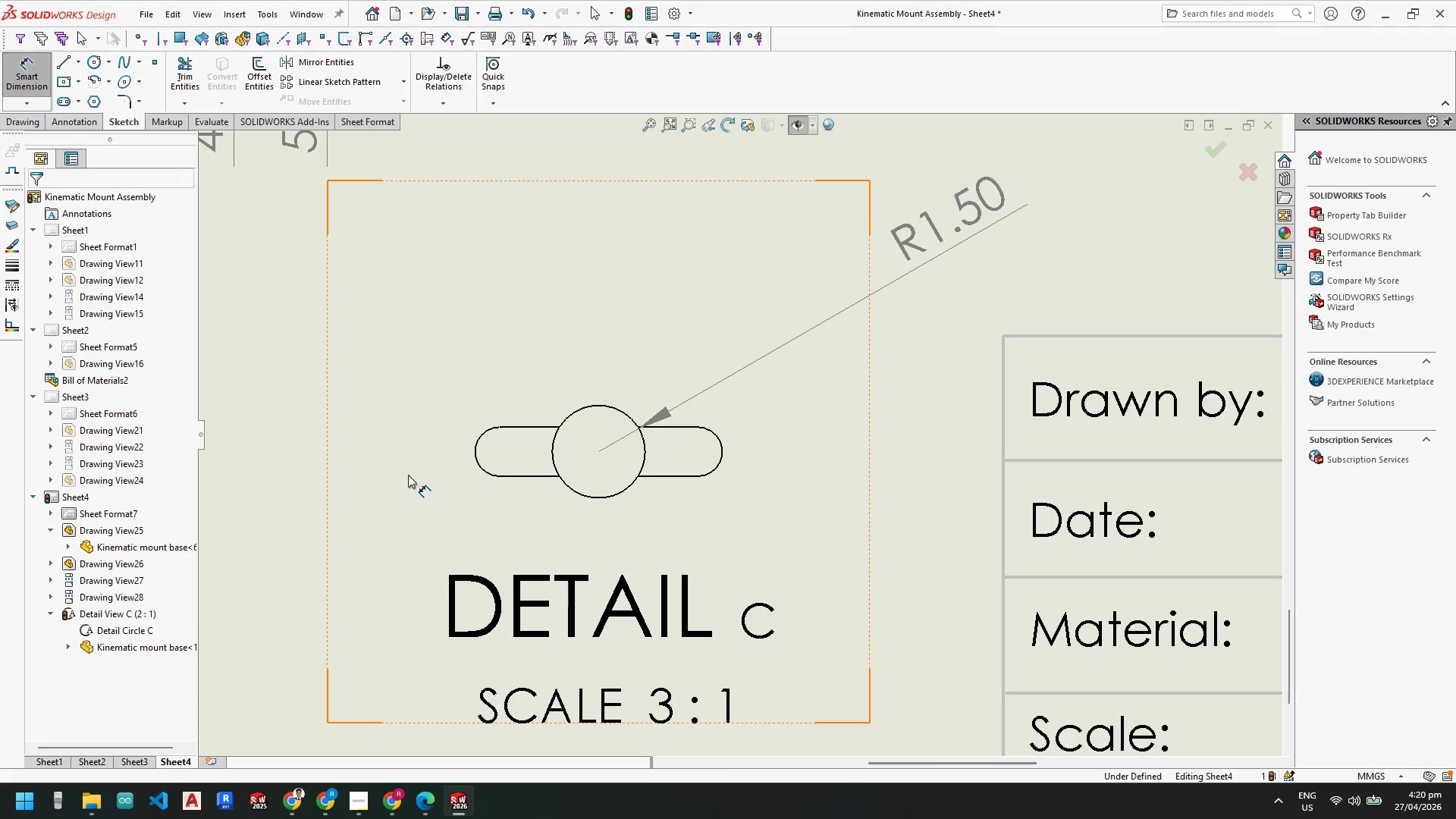 
key(Escape)
 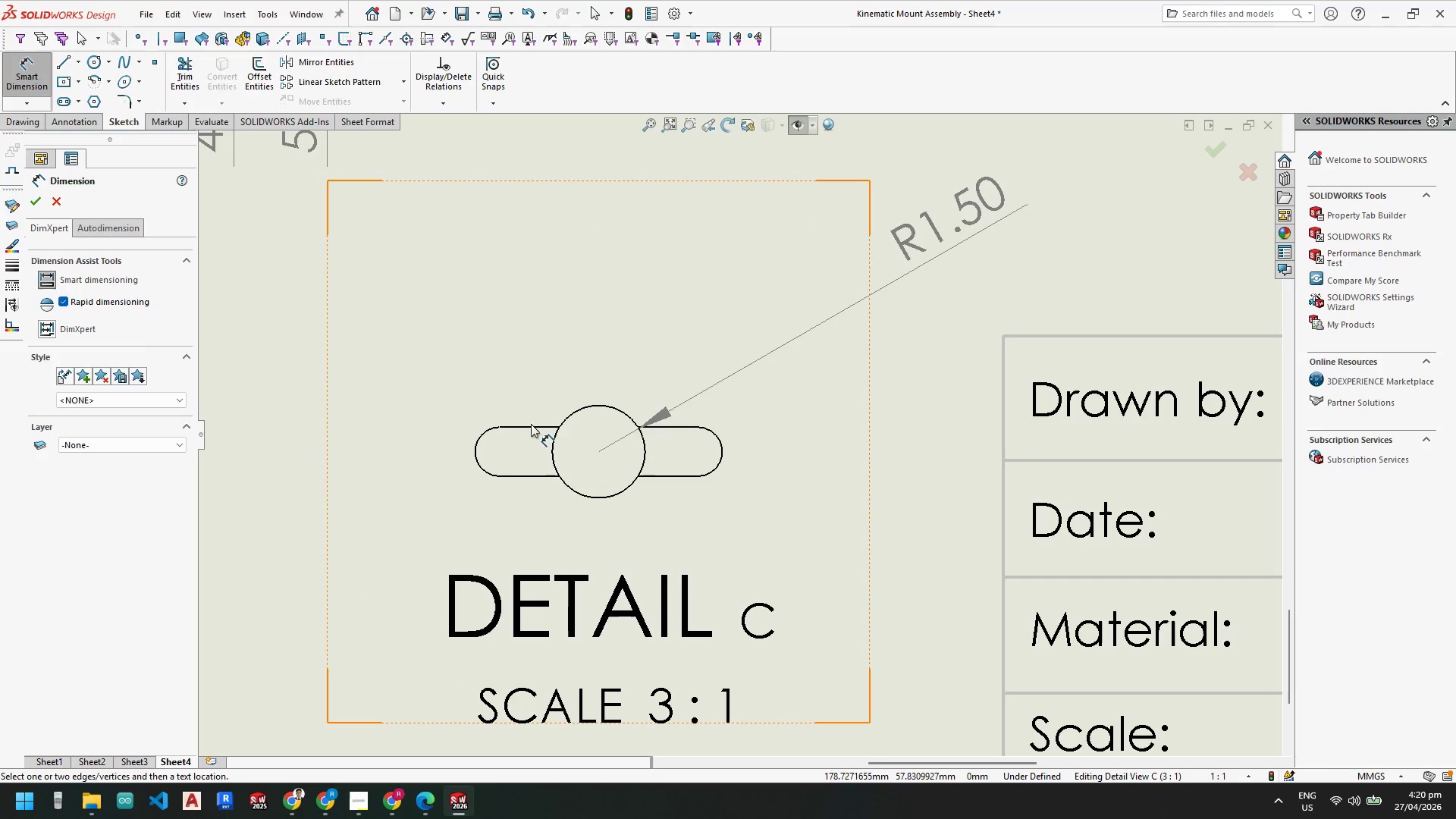 
left_click([533, 428])
 